 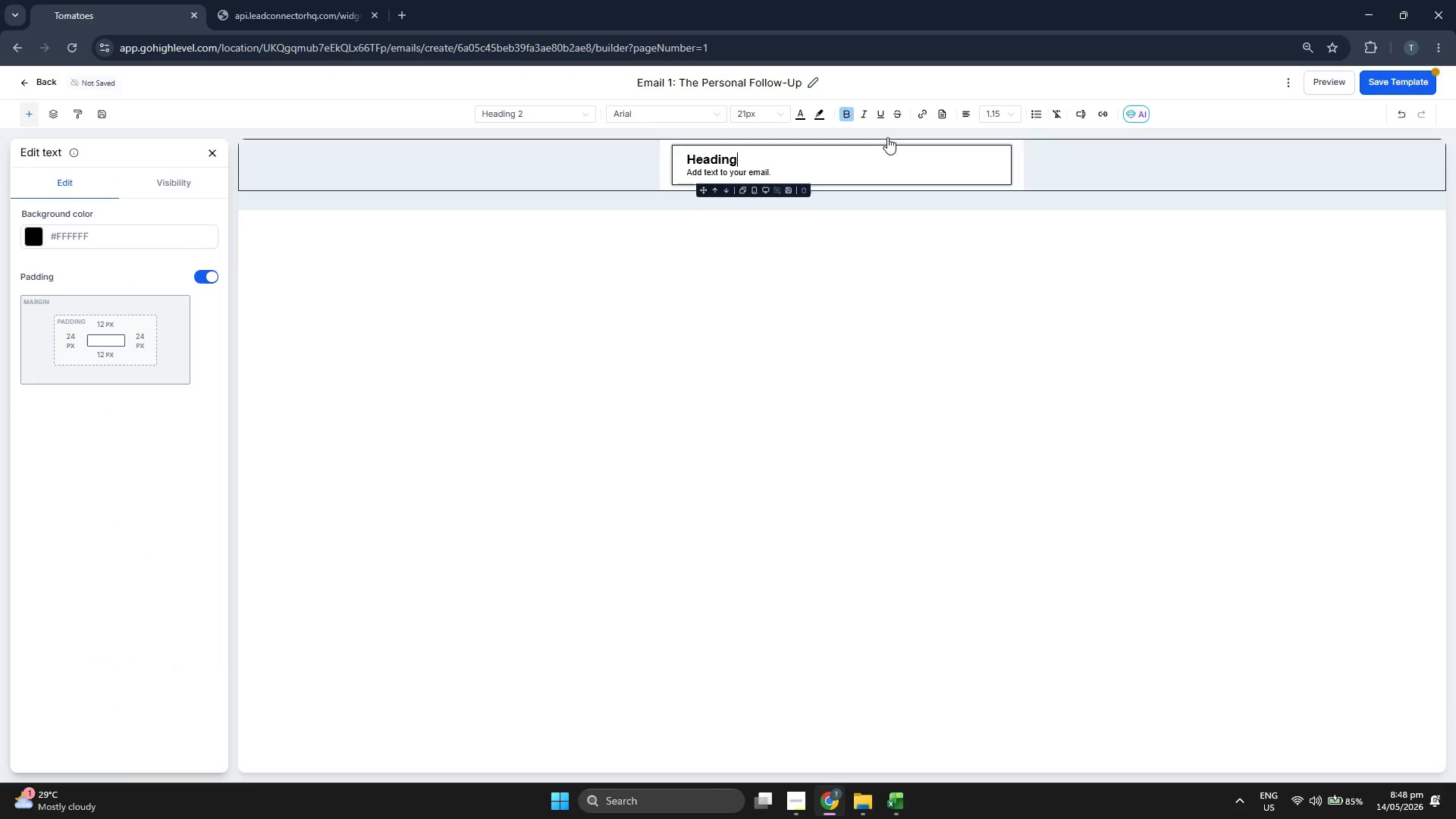 
left_click([997, 111])
 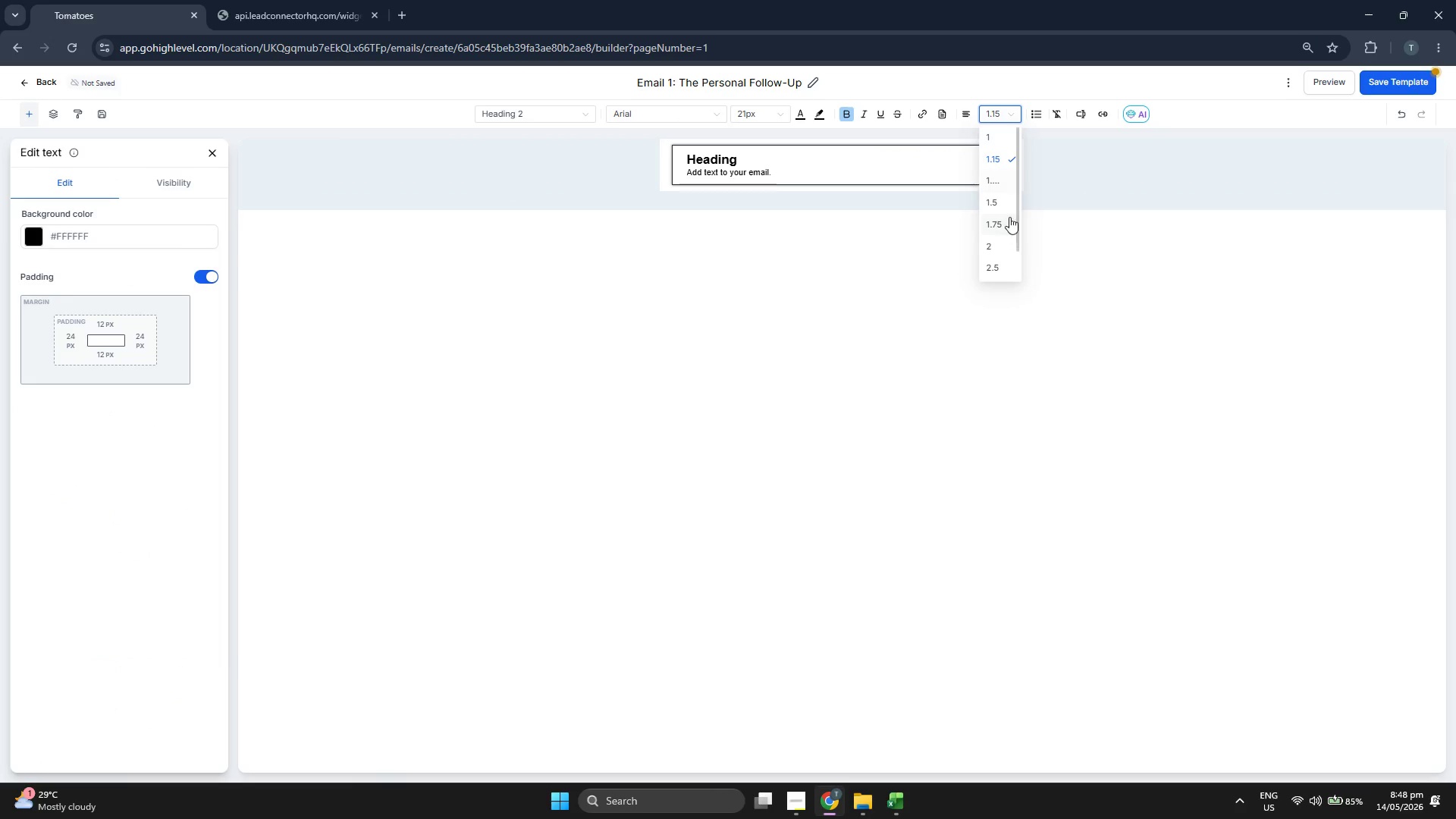 
left_click([1000, 201])
 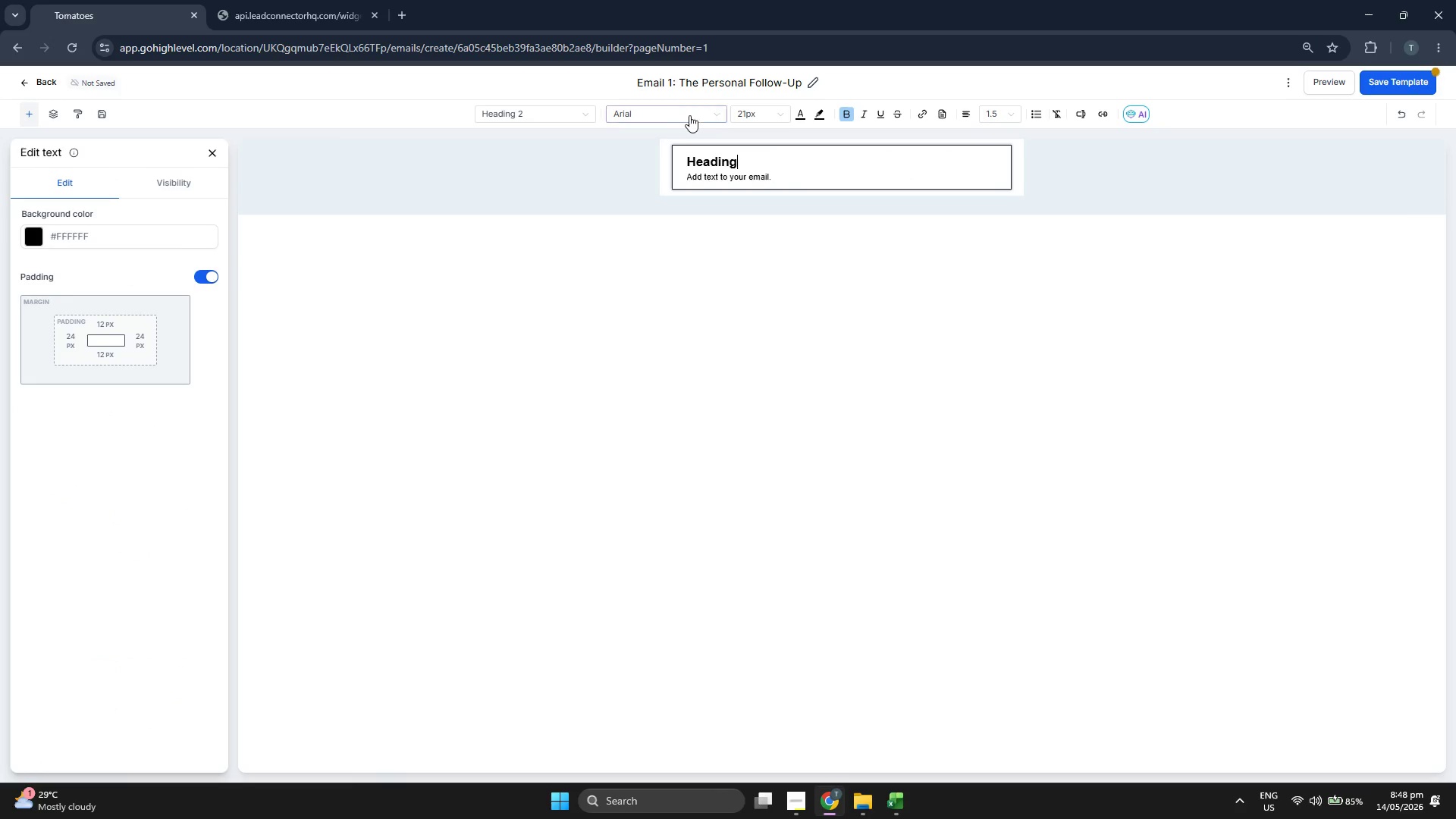 
left_click([692, 111])
 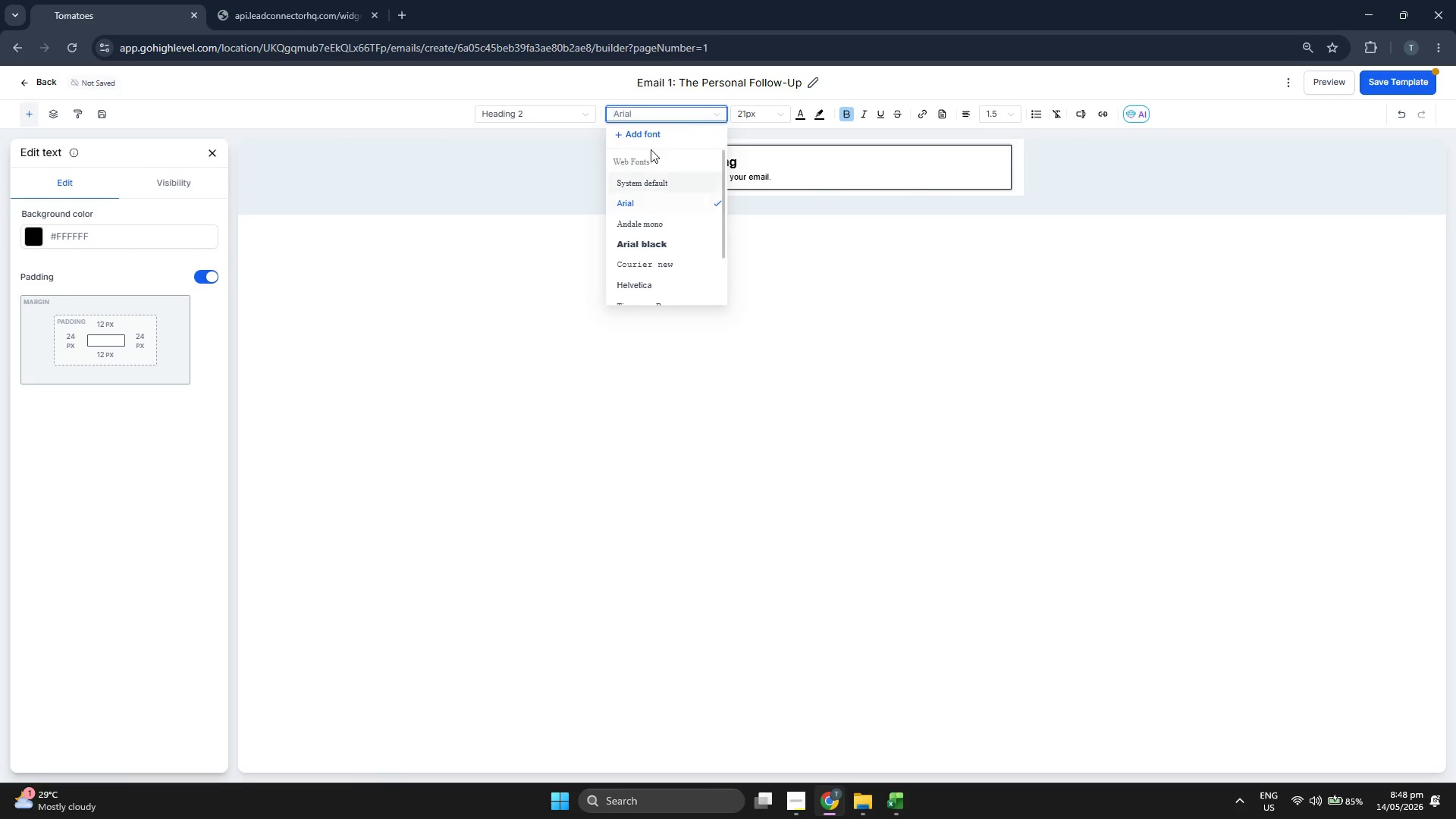 
left_click([639, 133])
 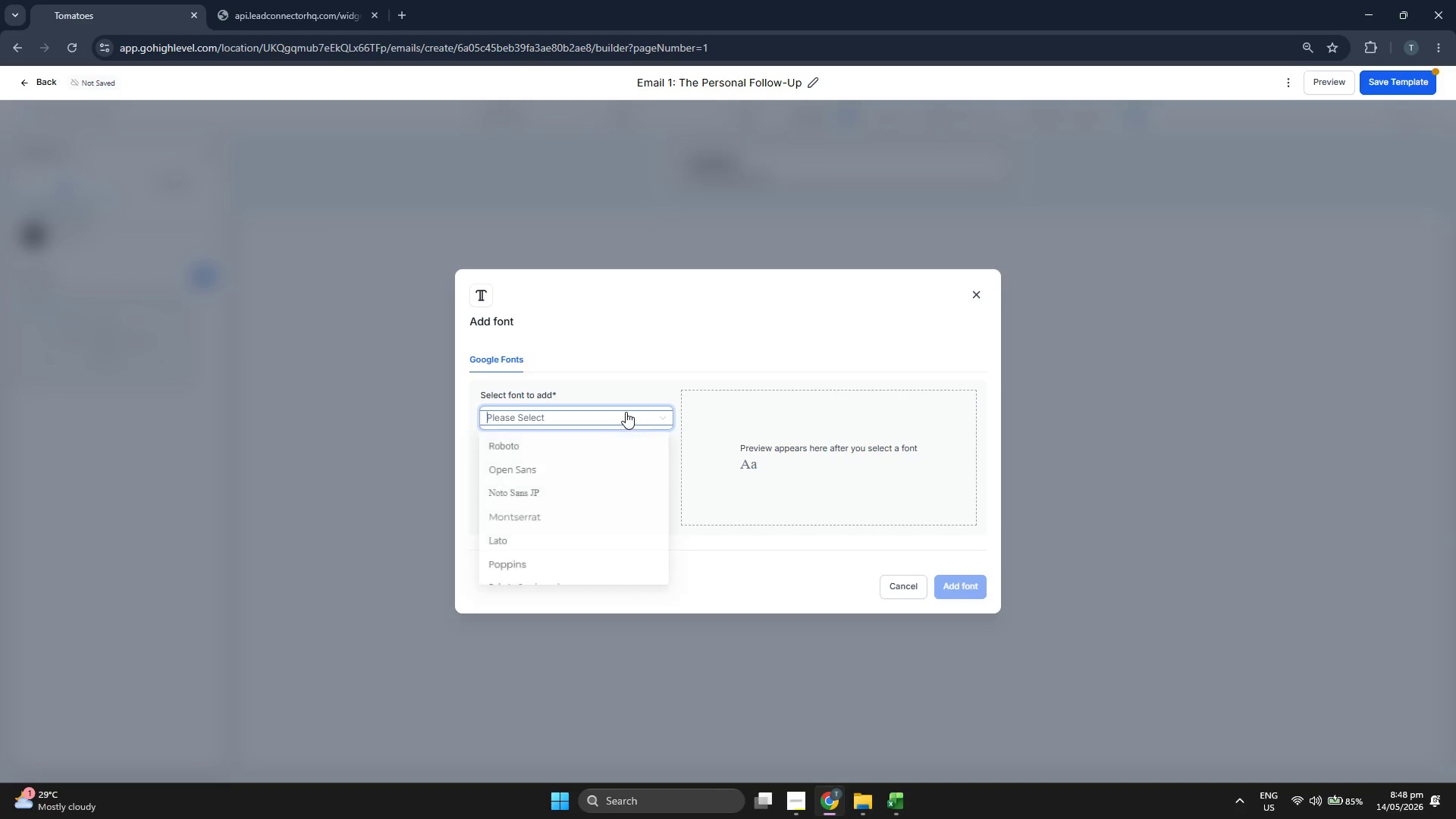 
scroll: coordinate [601, 481], scroll_direction: down, amount: 6.0
 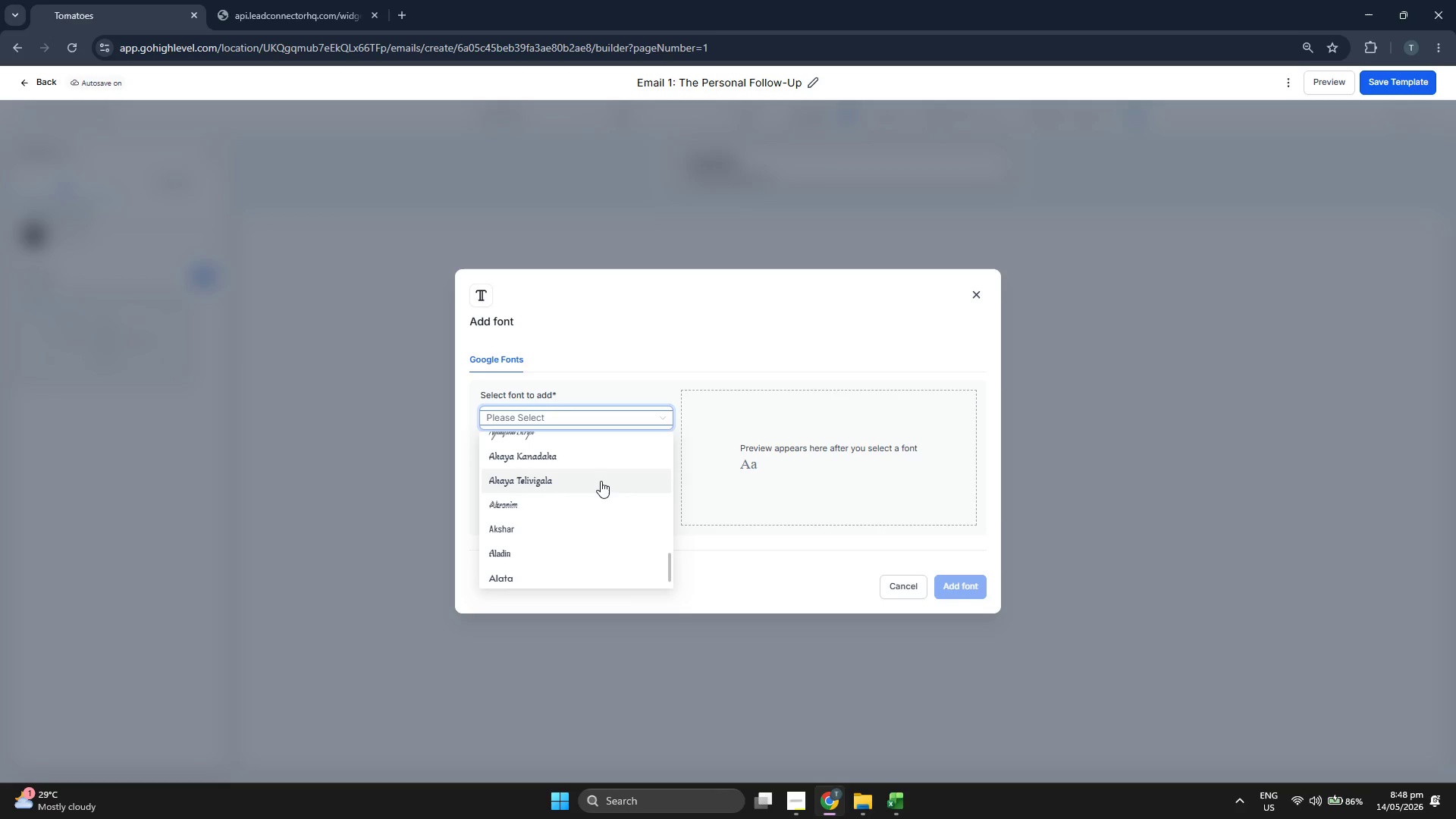 
scroll: coordinate [601, 481], scroll_direction: down, amount: 5.0
 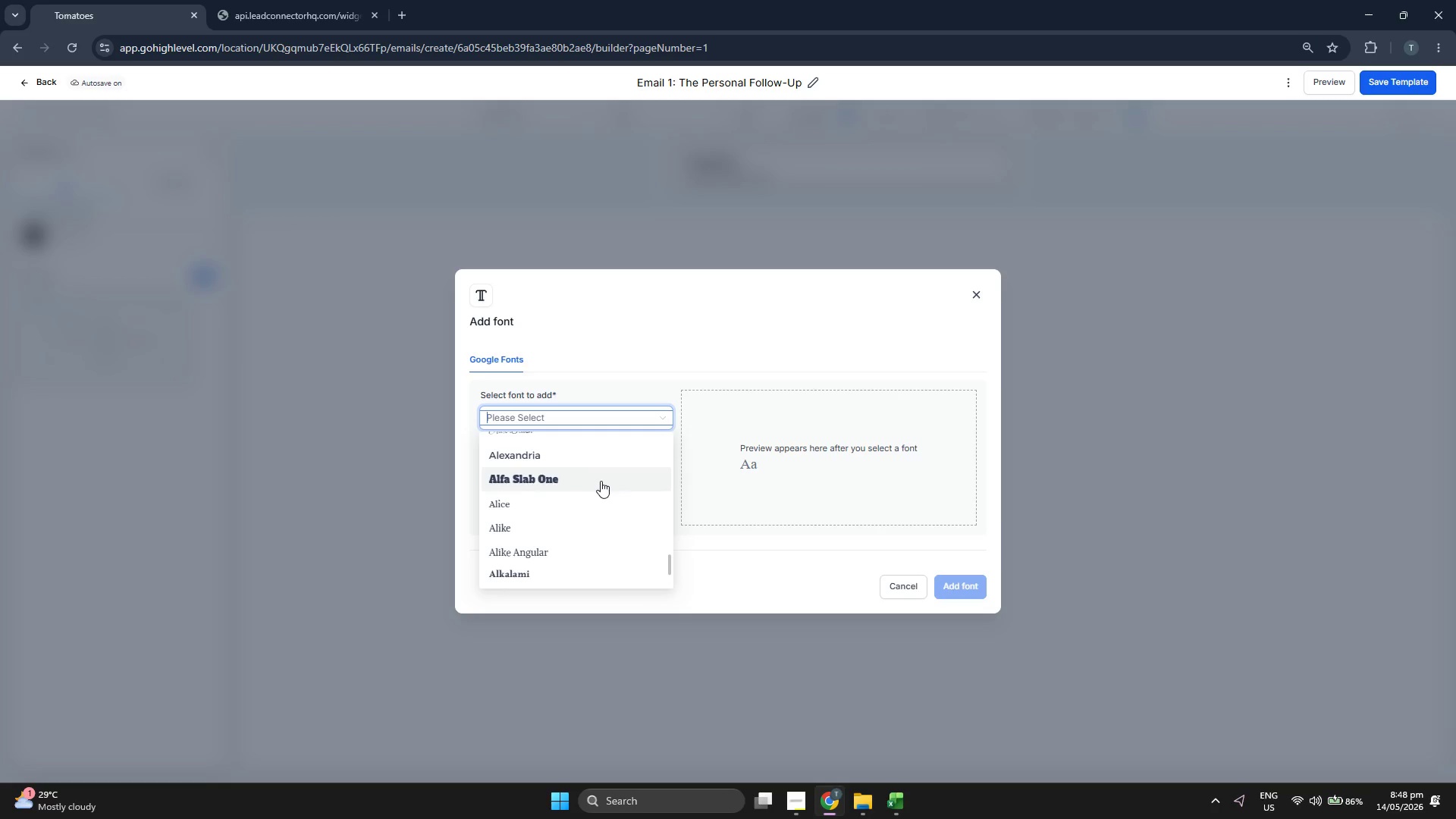 
scroll: coordinate [601, 477], scroll_direction: down, amount: 5.0
 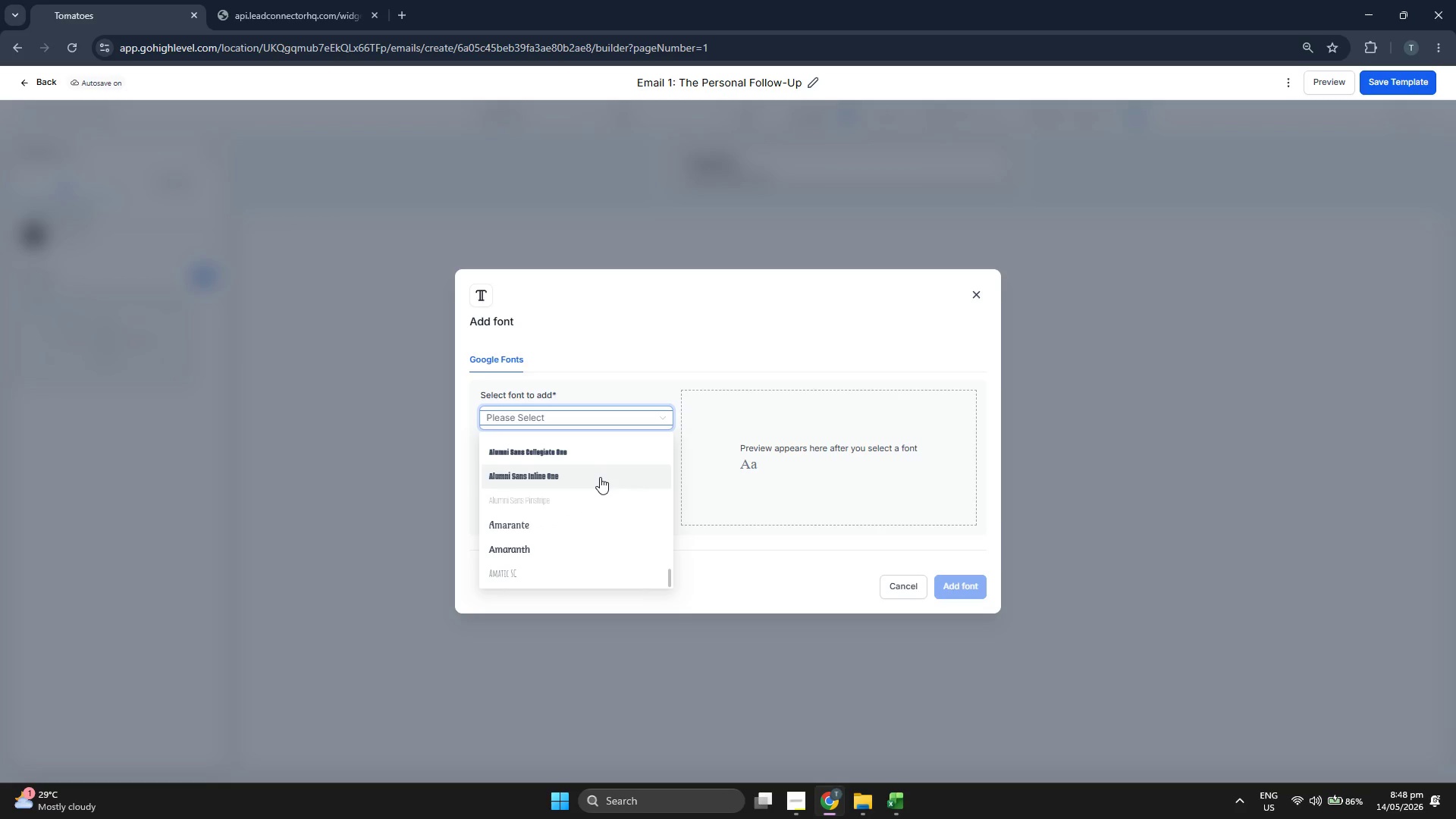 
scroll: coordinate [600, 477], scroll_direction: down, amount: 5.0
 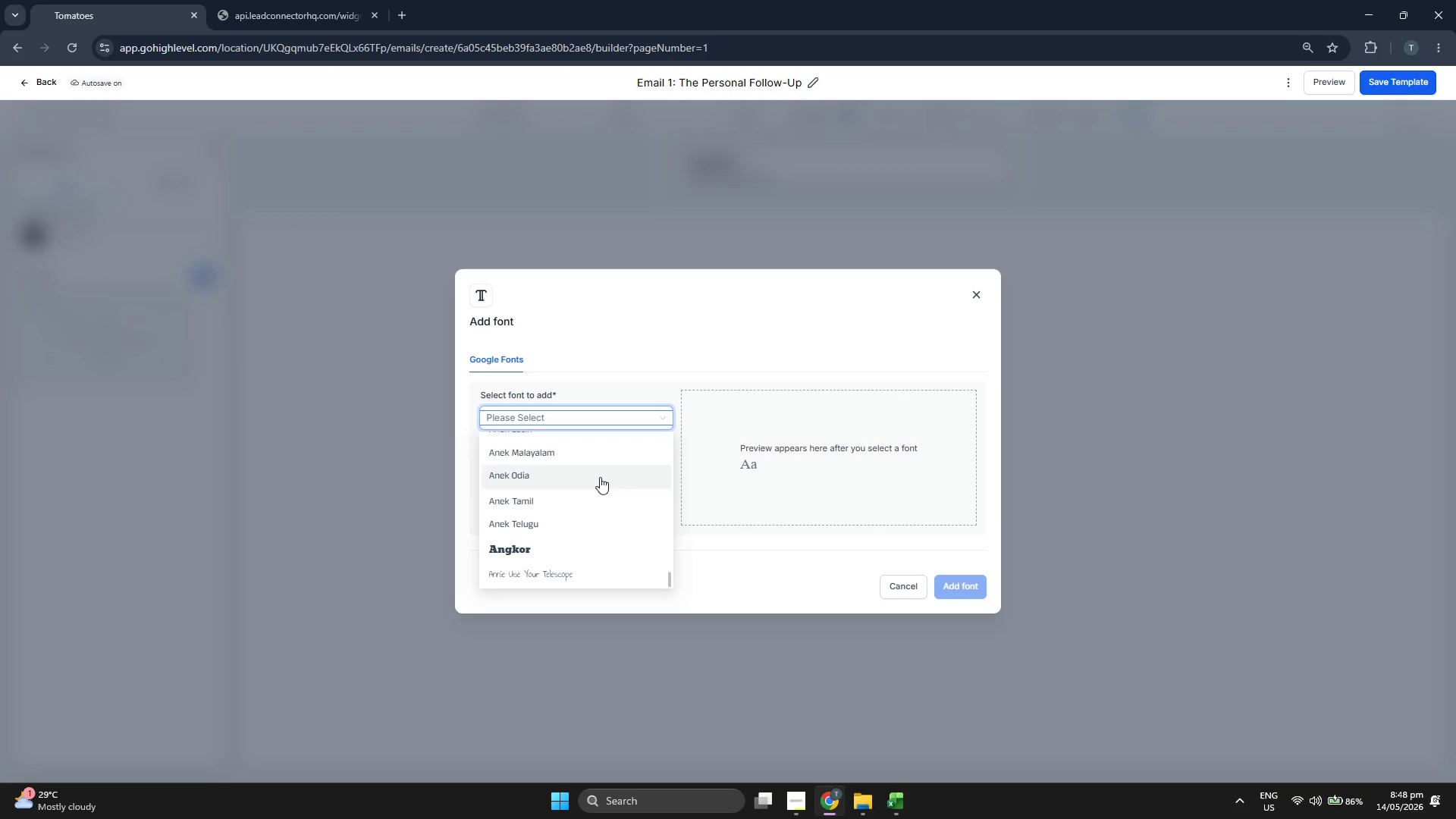 
scroll: coordinate [600, 477], scroll_direction: down, amount: 3.0
 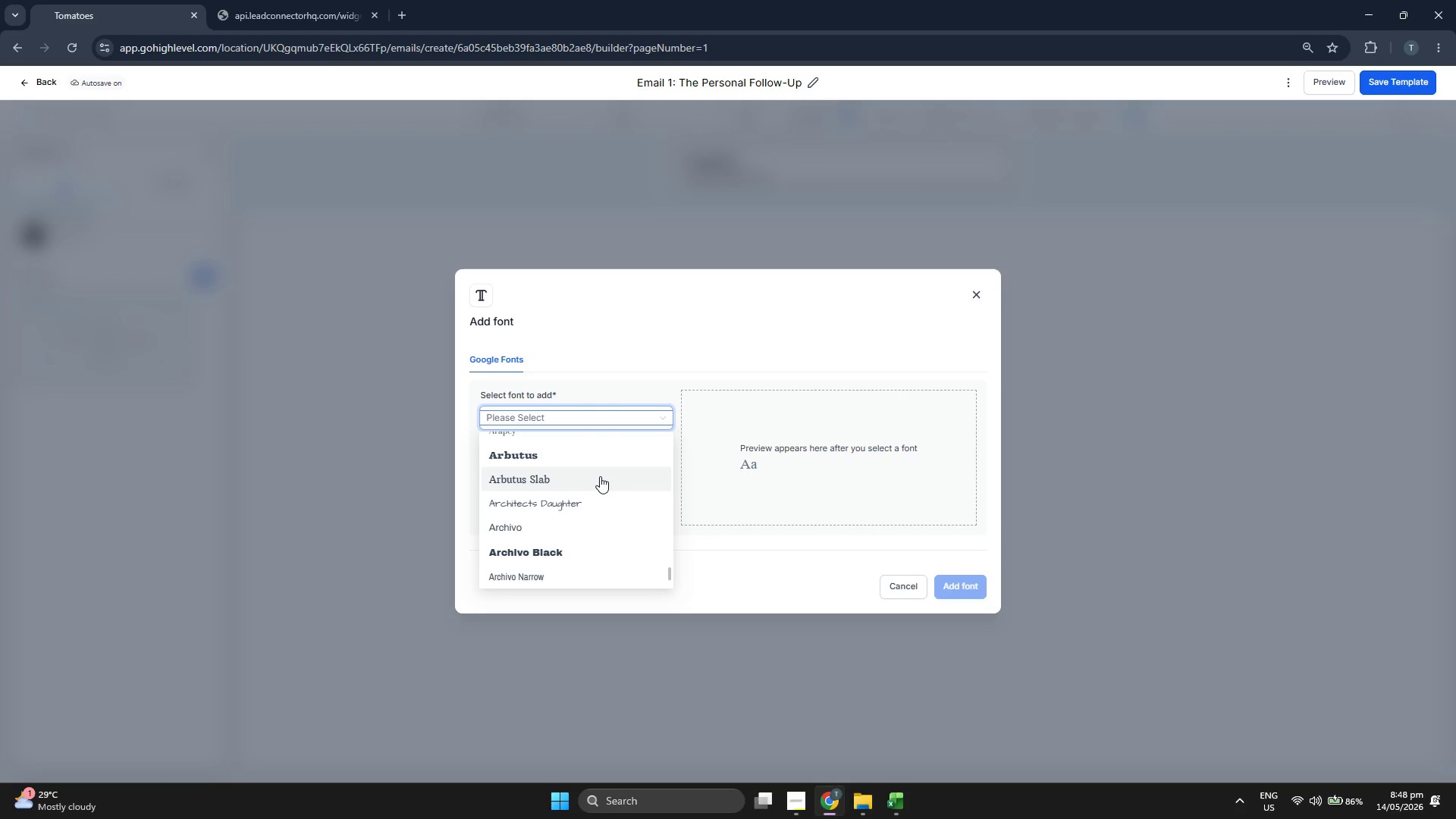 
scroll: coordinate [600, 475], scroll_direction: up, amount: 7.0
 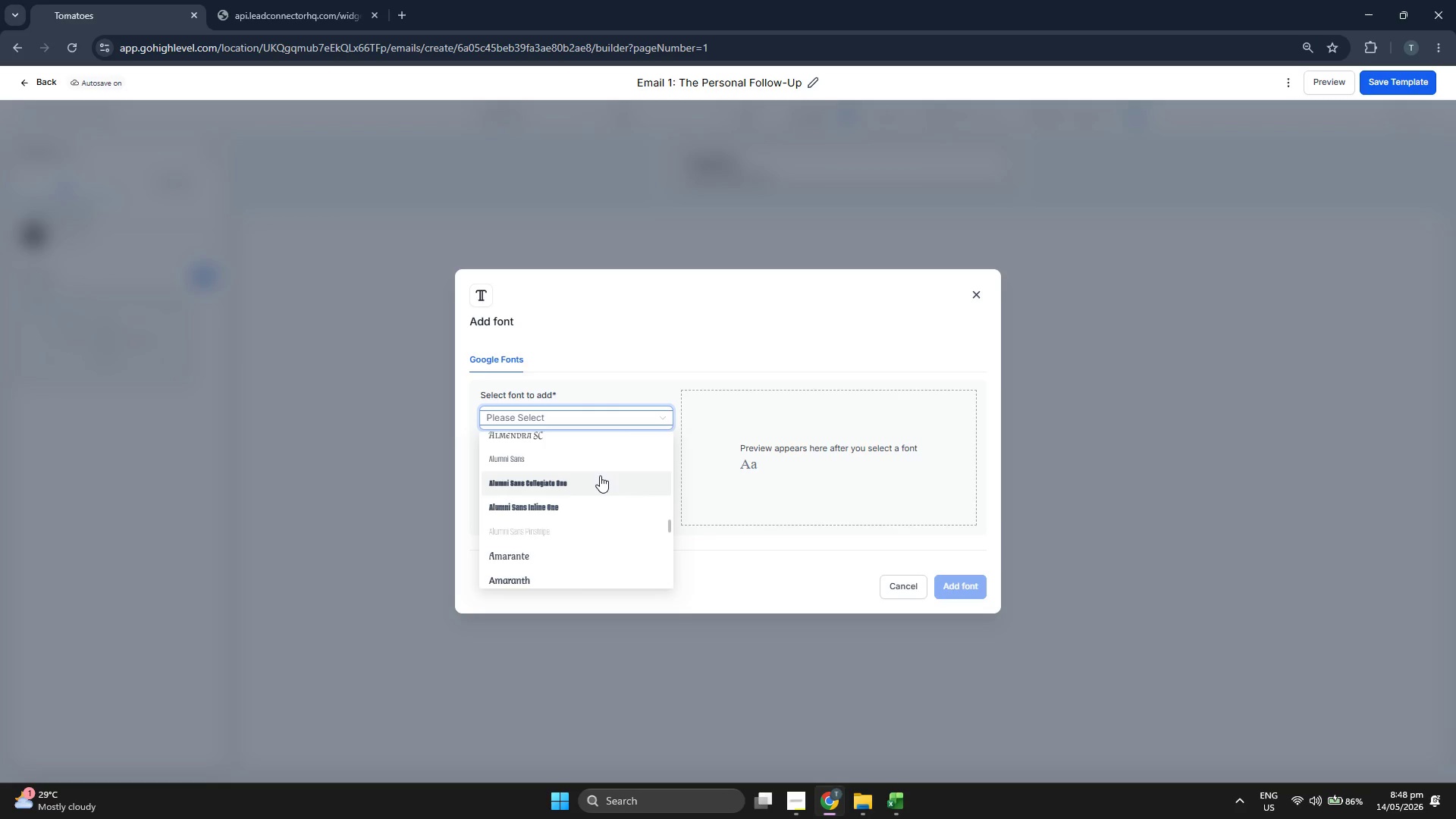 
scroll: coordinate [600, 475], scroll_direction: down, amount: 12.0
 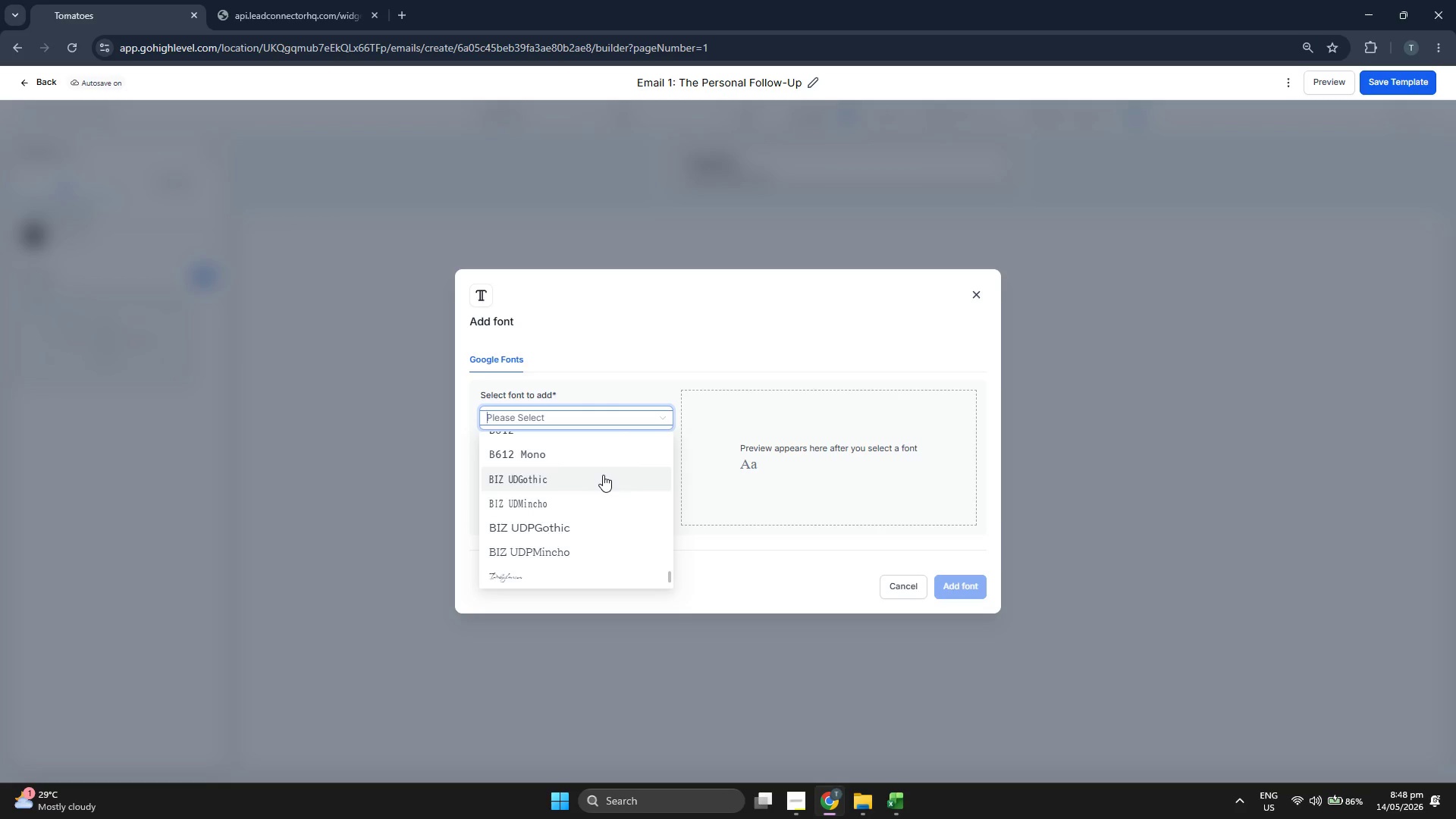 
type(play)
 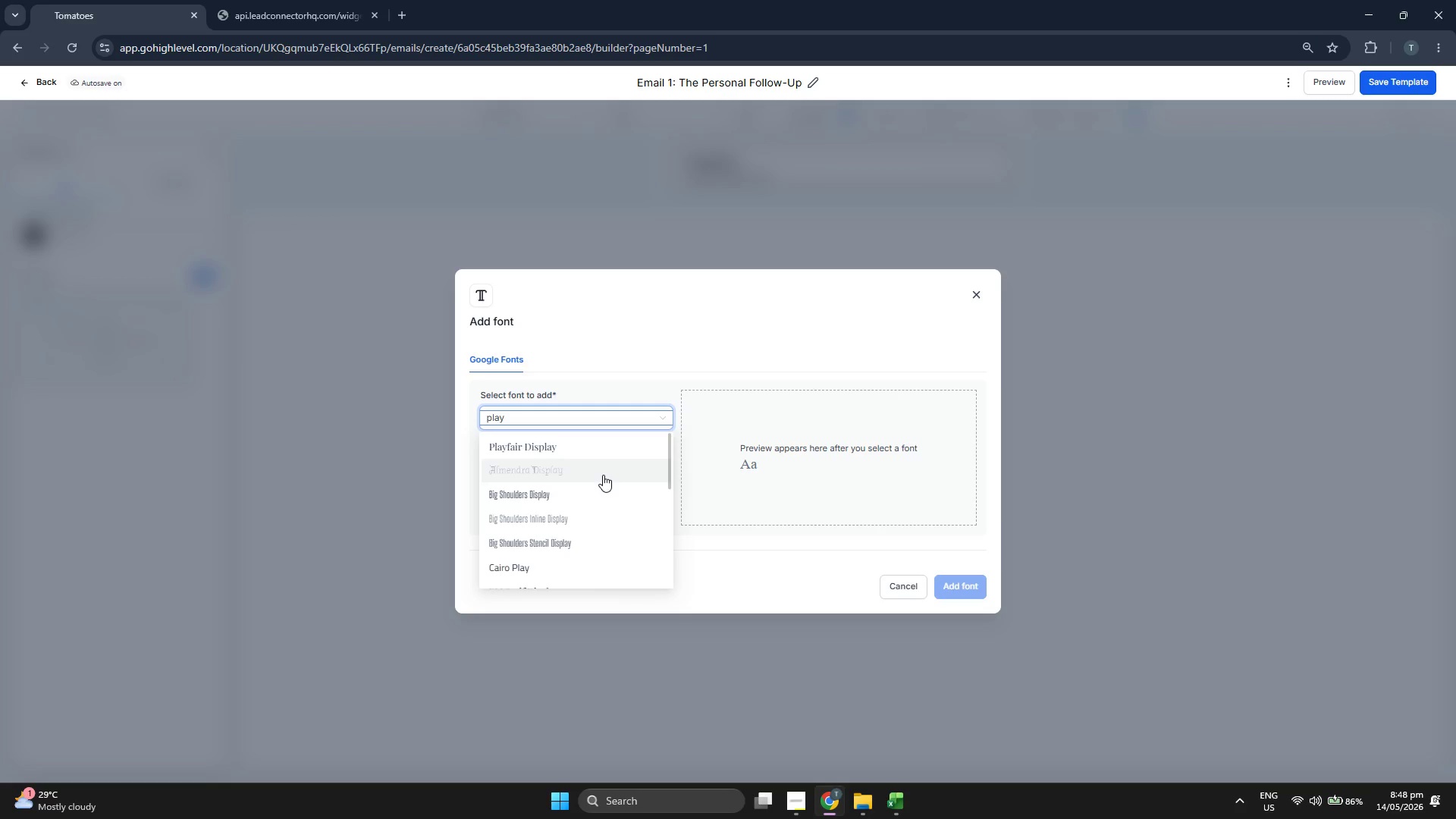 
left_click([593, 431])
 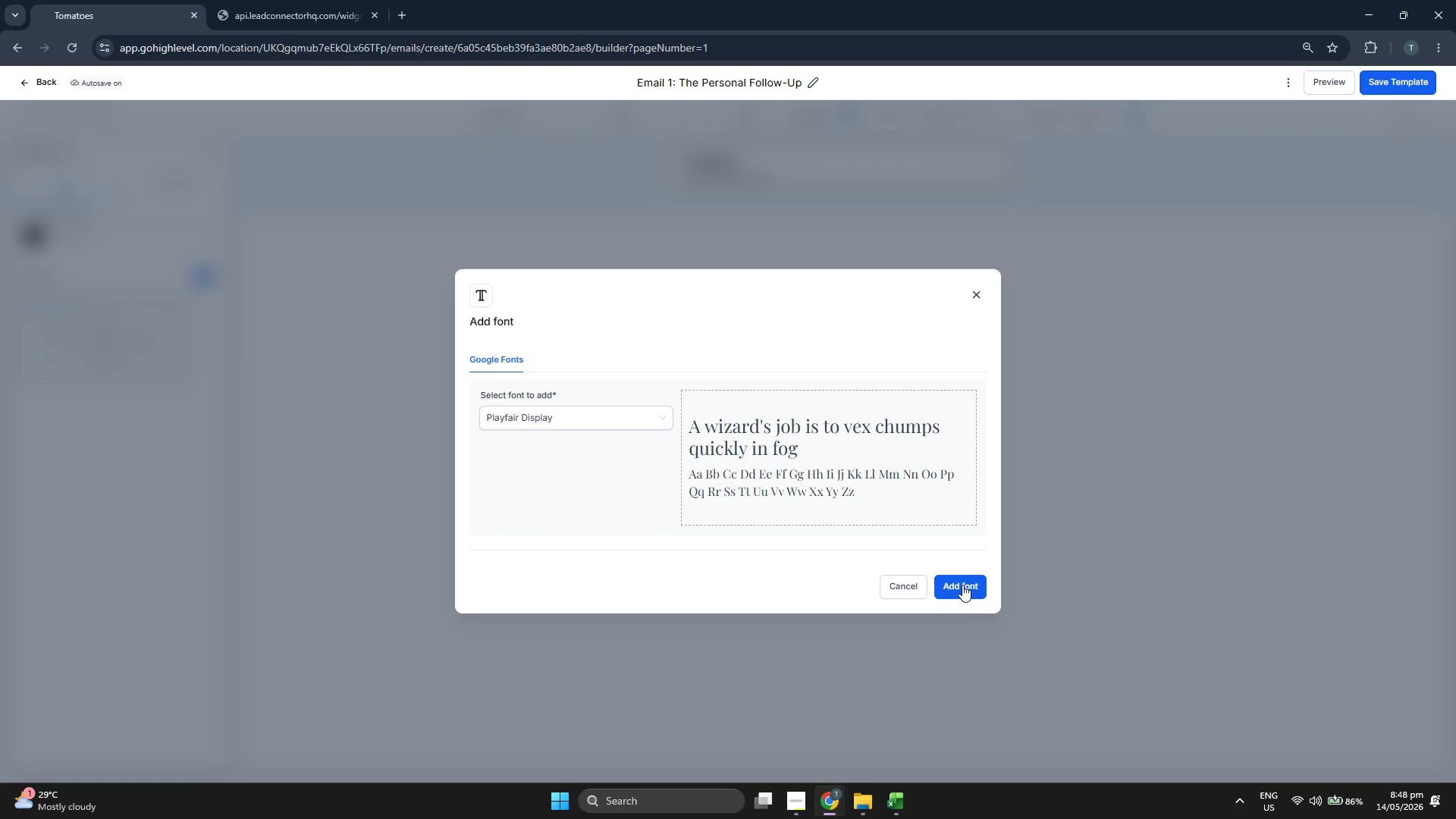 
left_click([965, 585])
 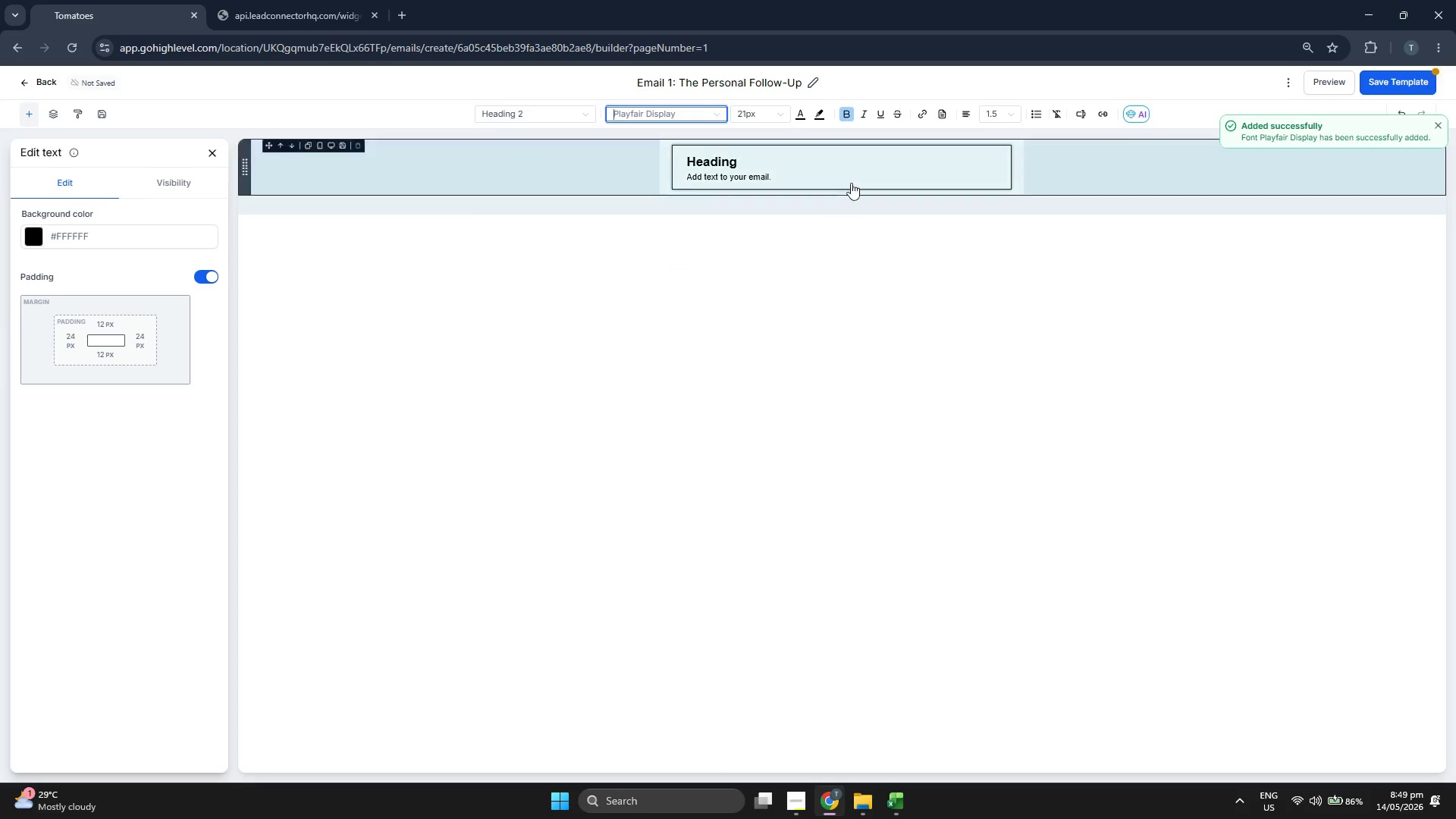 
left_click([756, 153])
 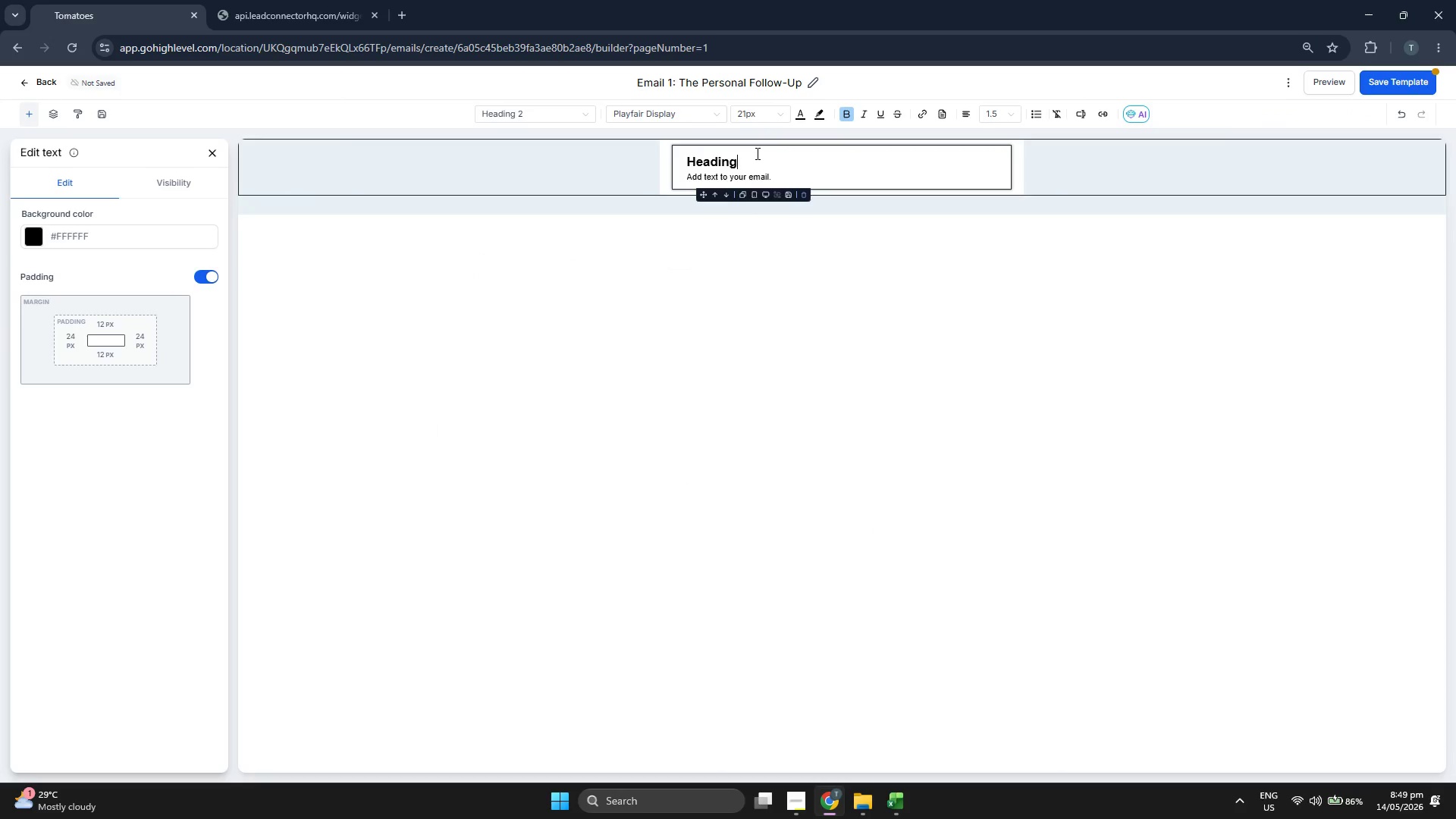 
key(Backspace)
 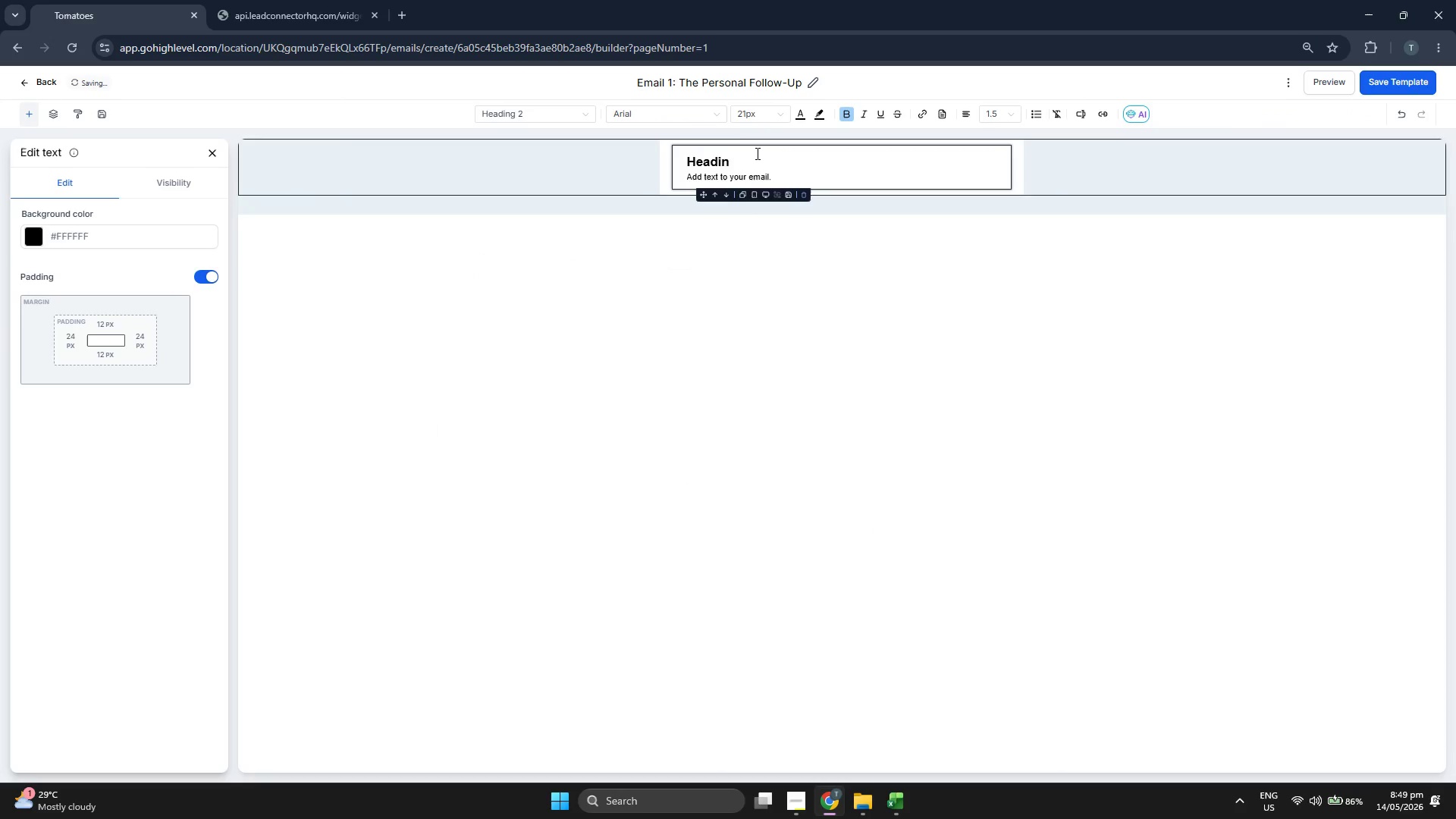 
key(Backspace)
 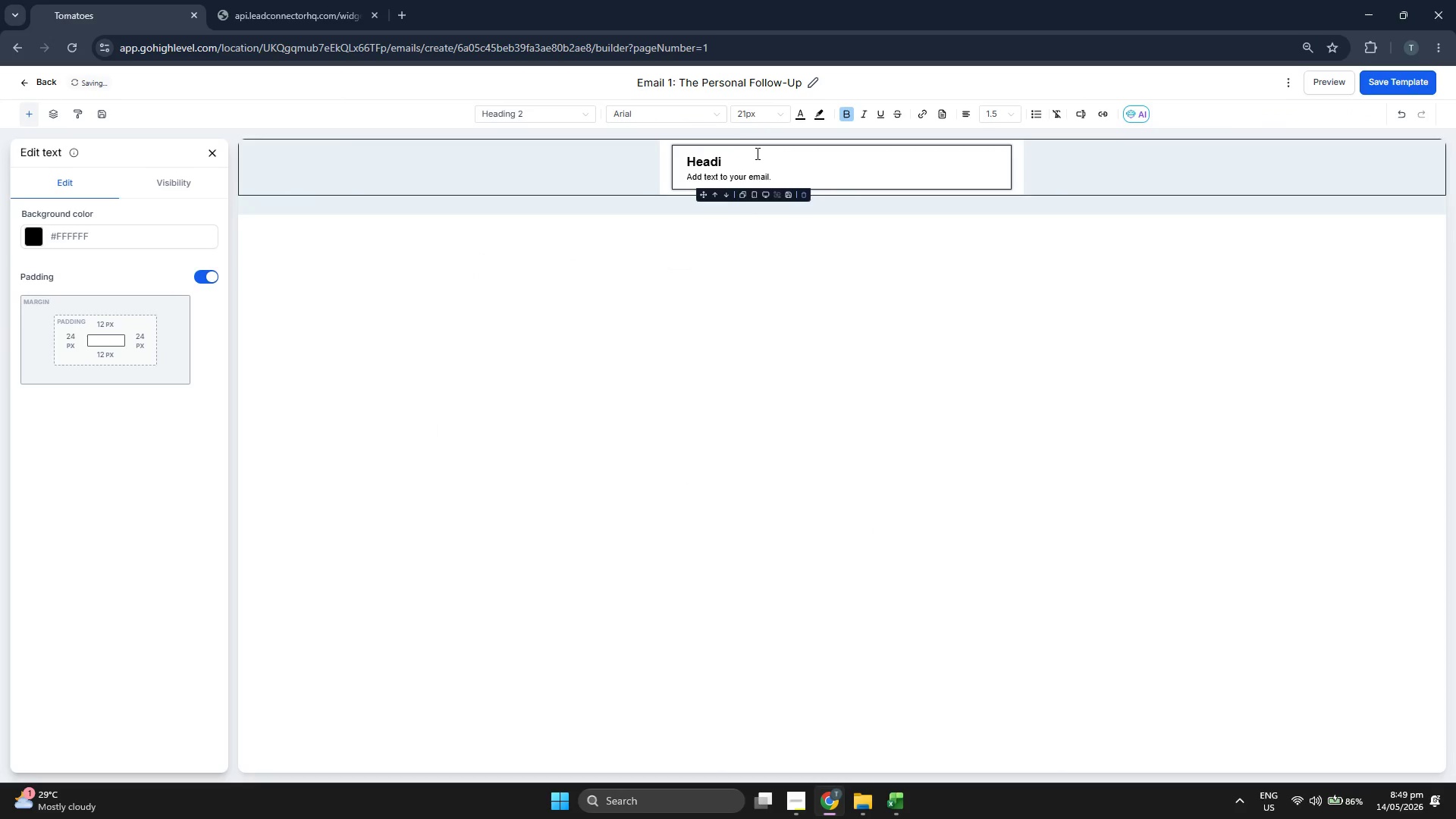 
key(Backspace)
 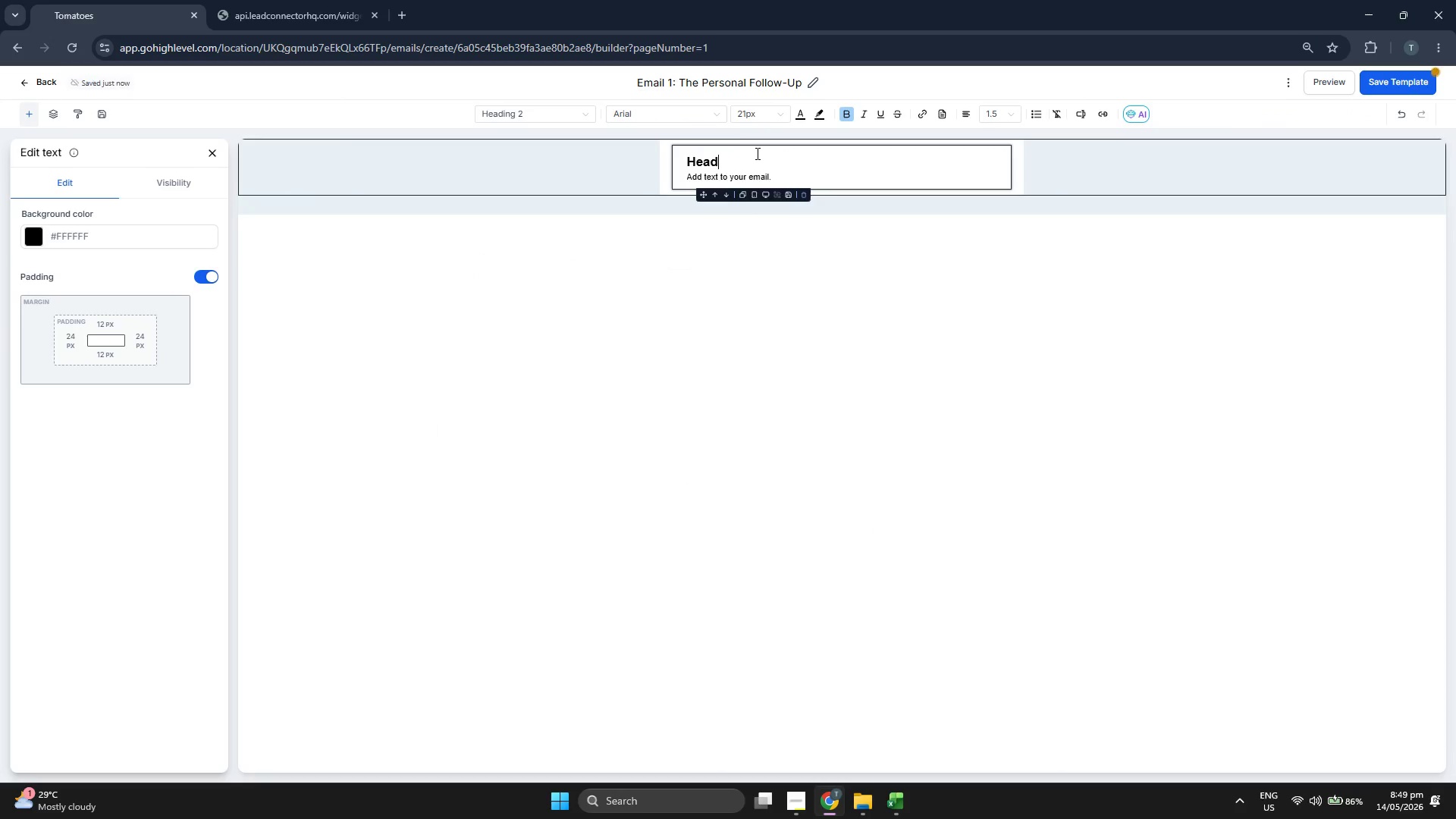 
key(Backspace)
 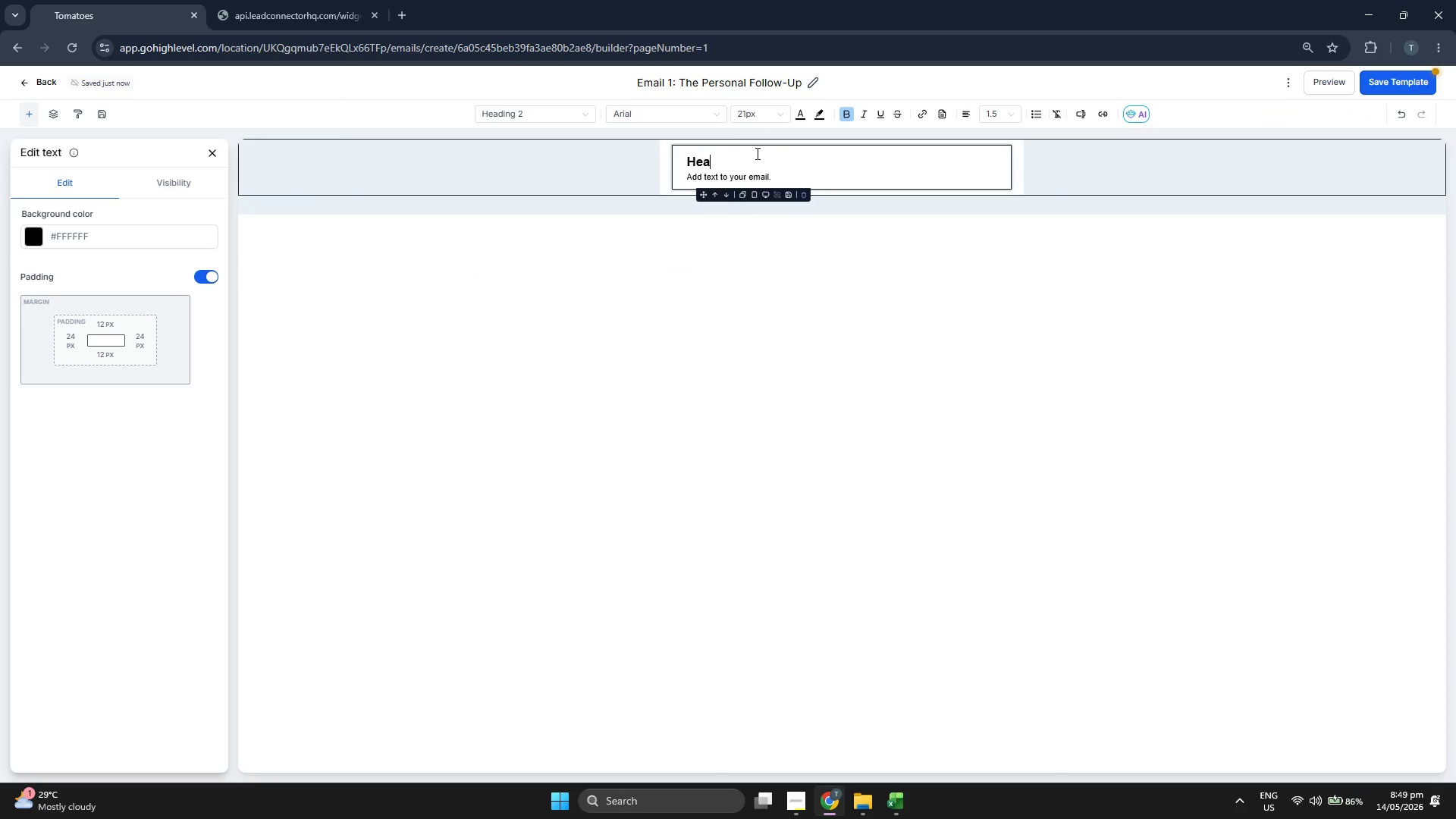 
key(Backspace)
 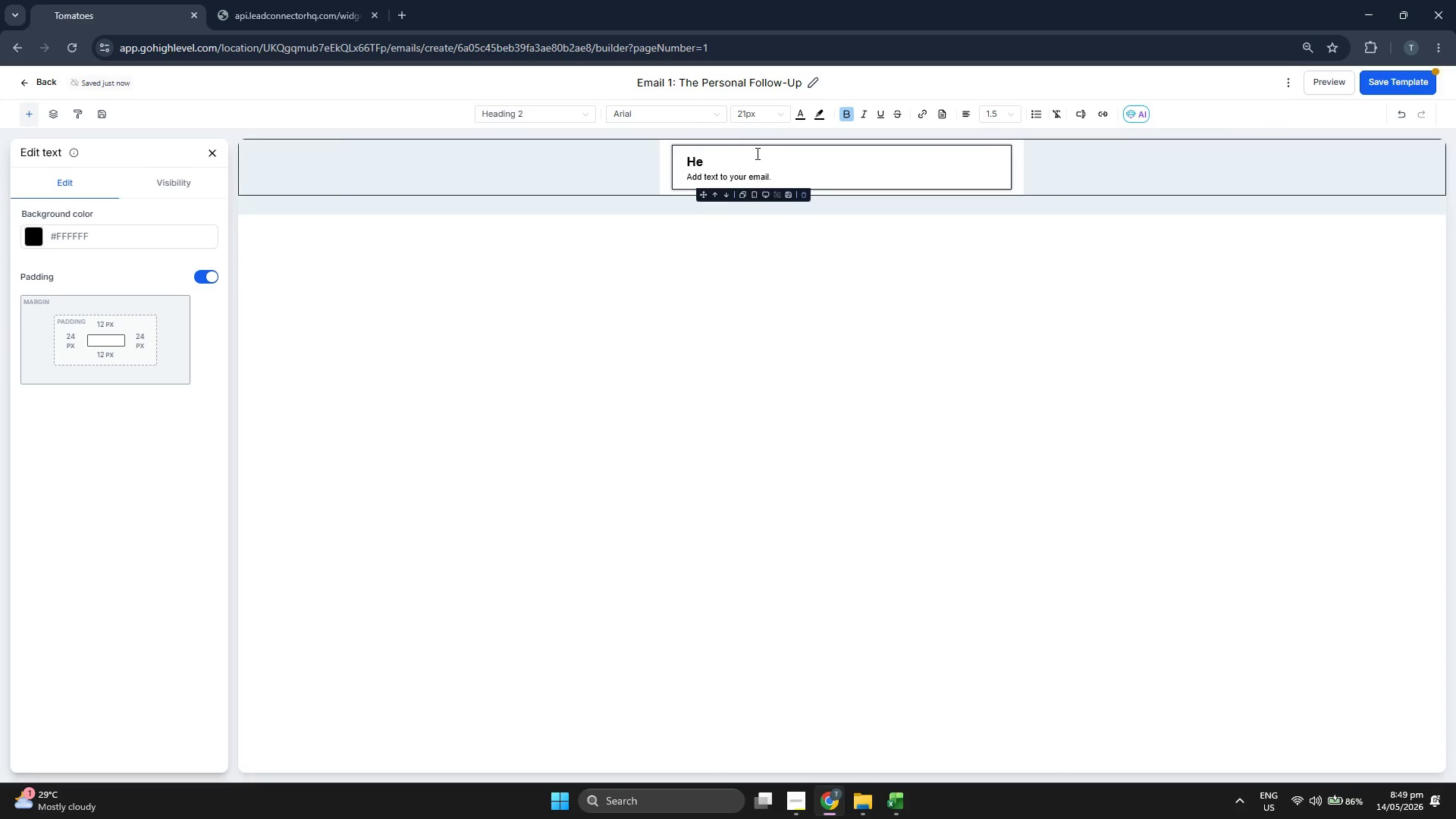 
key(Backspace)
 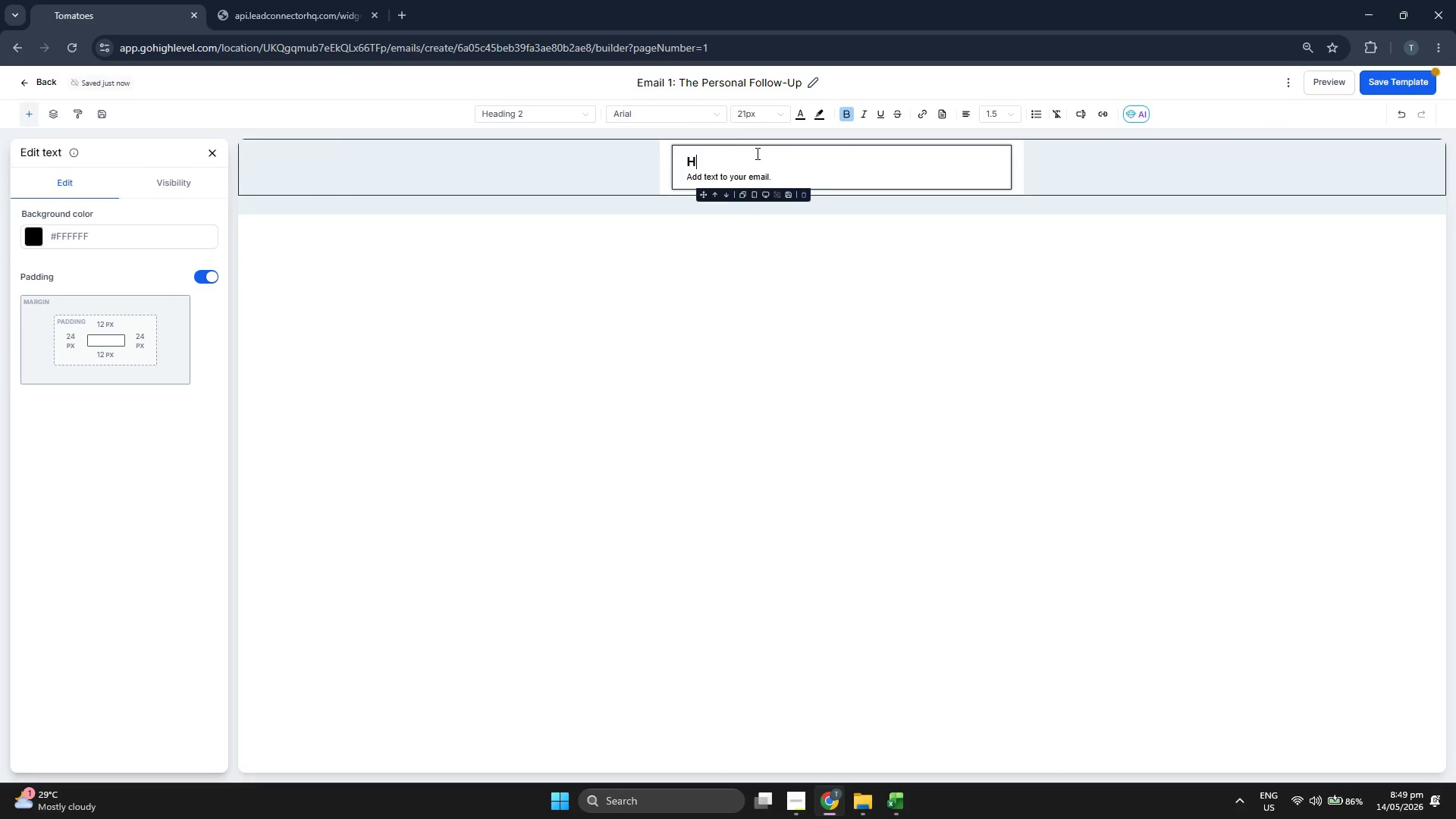 
key(Backspace)
 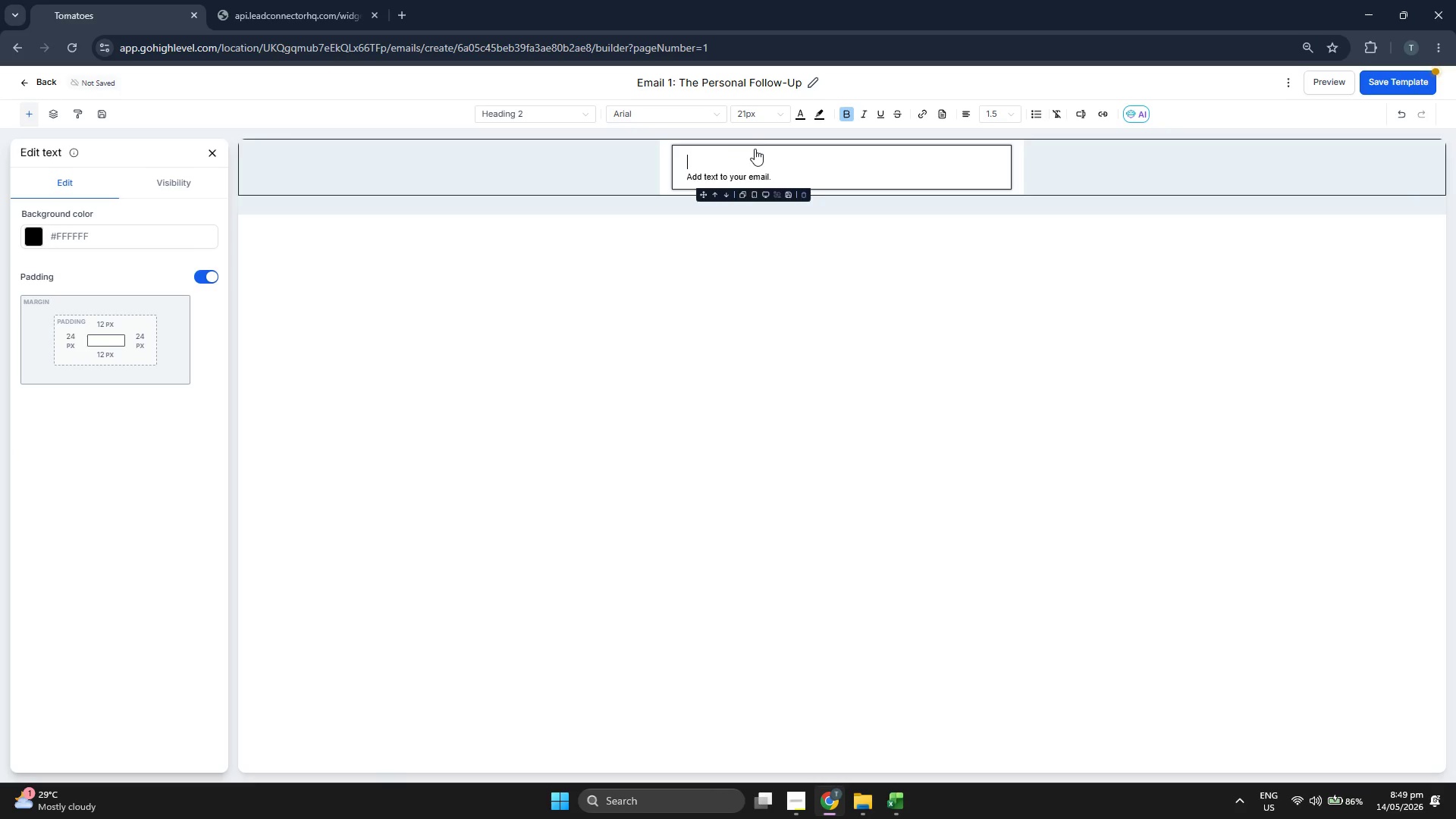 
left_click([655, 111])
 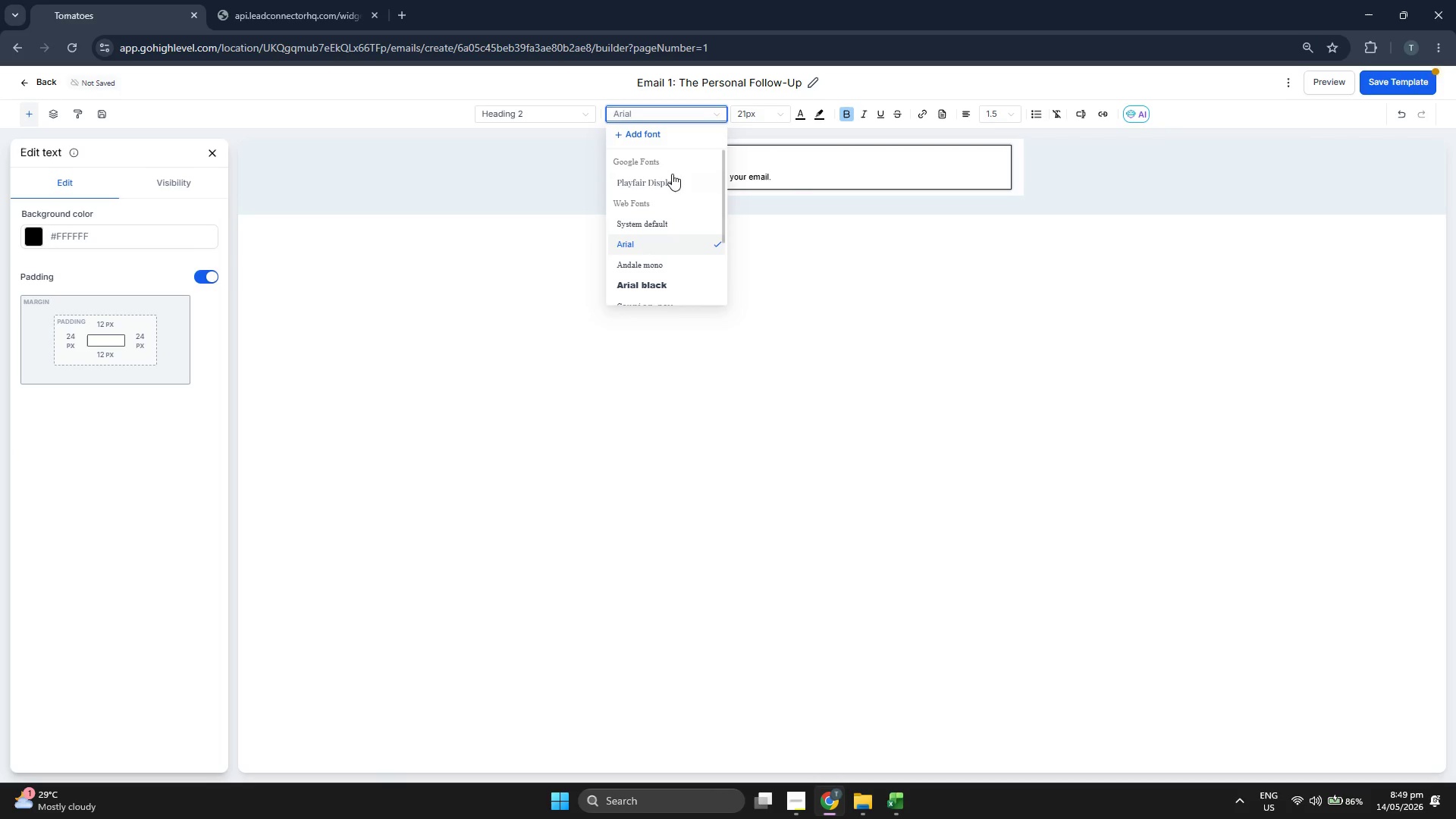 
left_click([672, 182])
 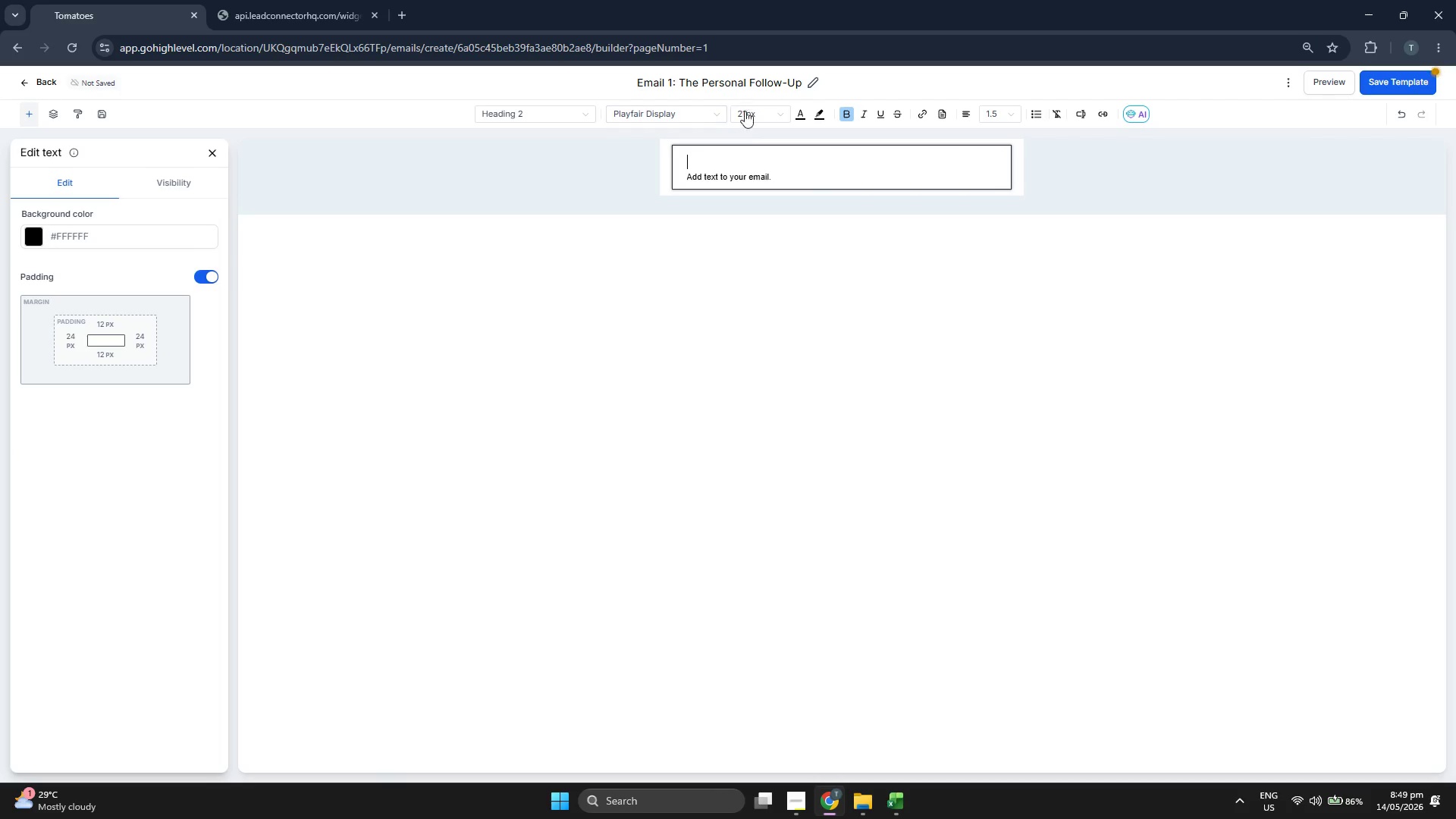 
left_click([748, 118])
 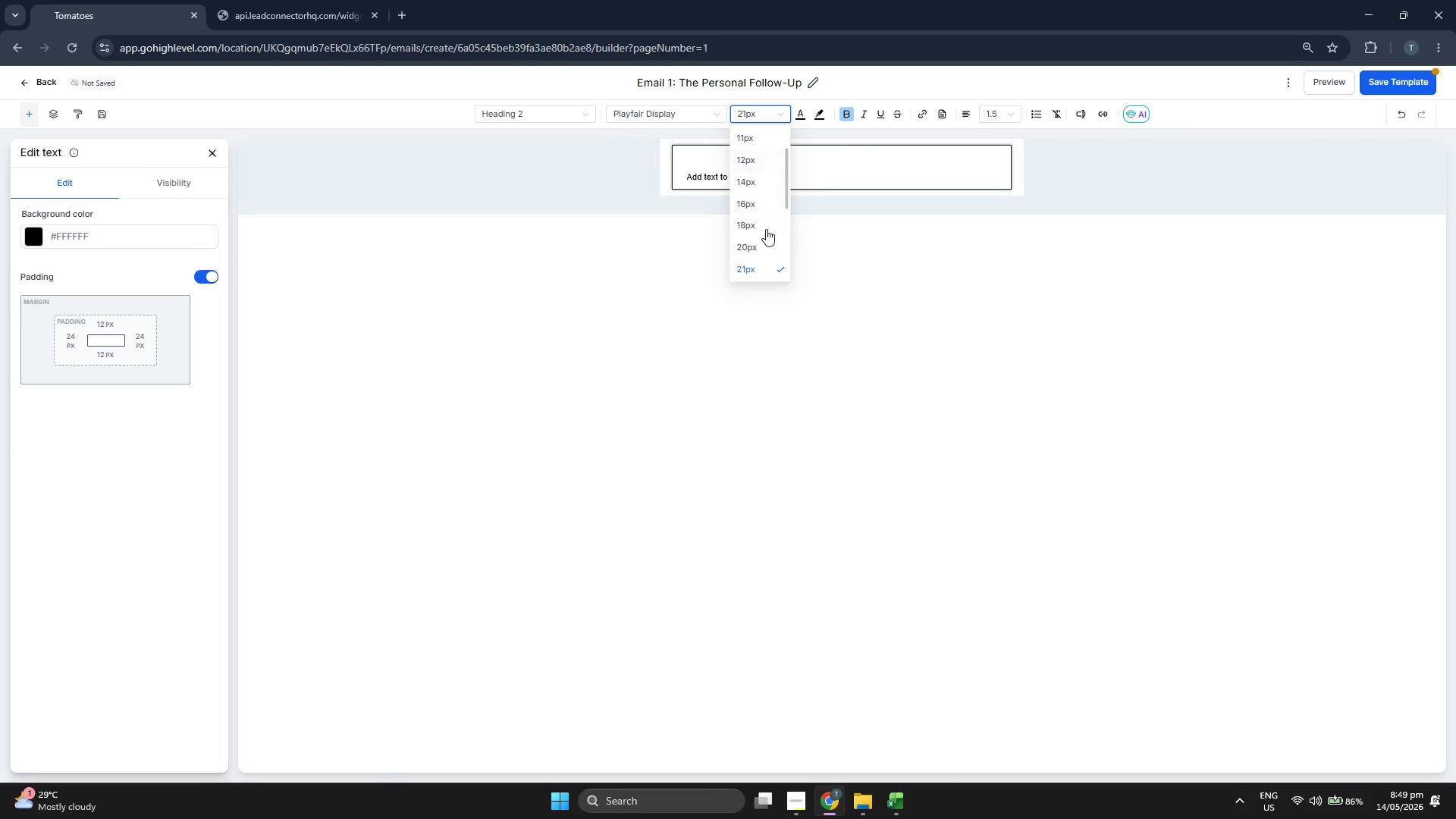 
scroll: coordinate [761, 207], scroll_direction: down, amount: 1.0
 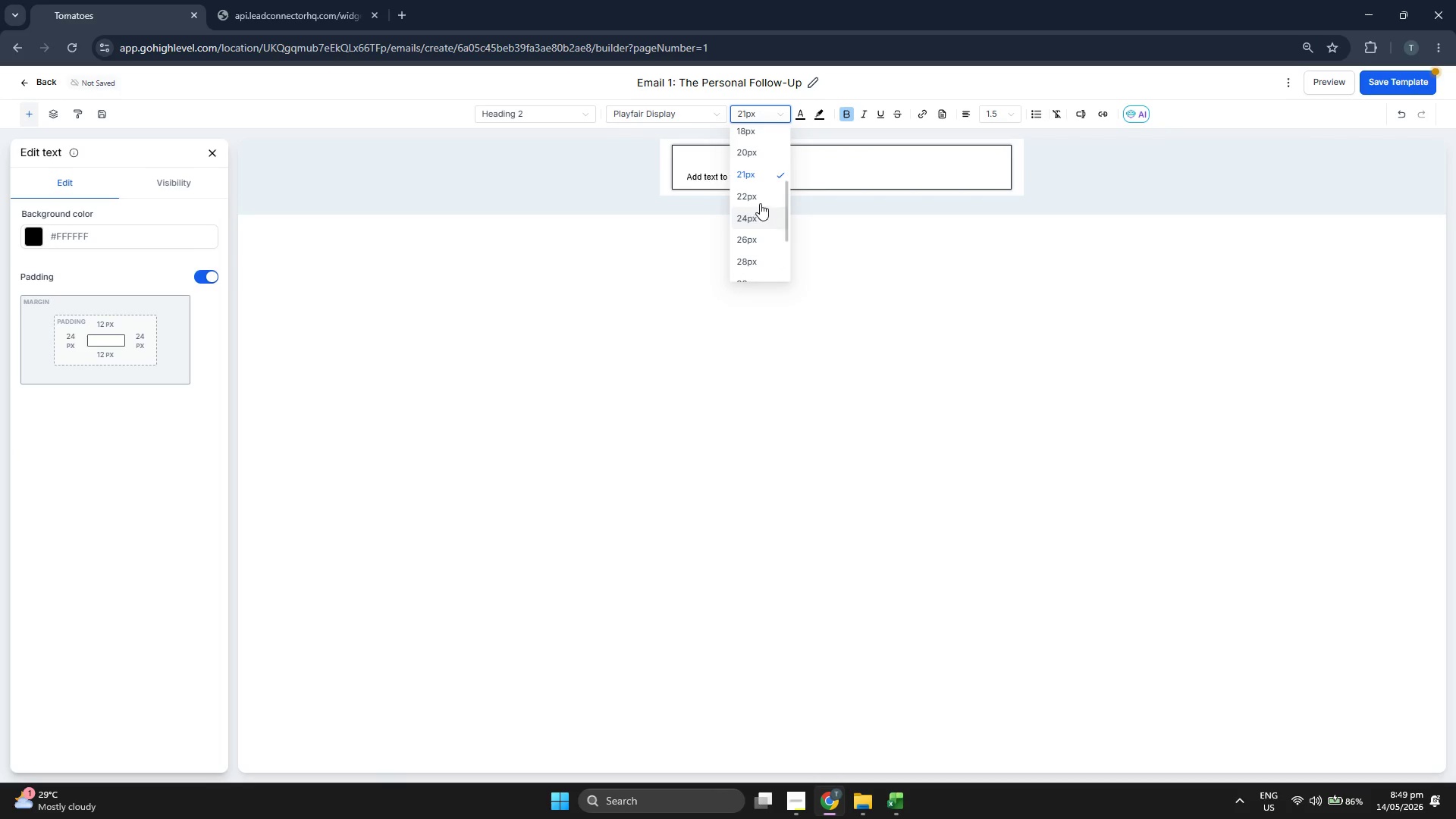 
left_click([754, 193])
 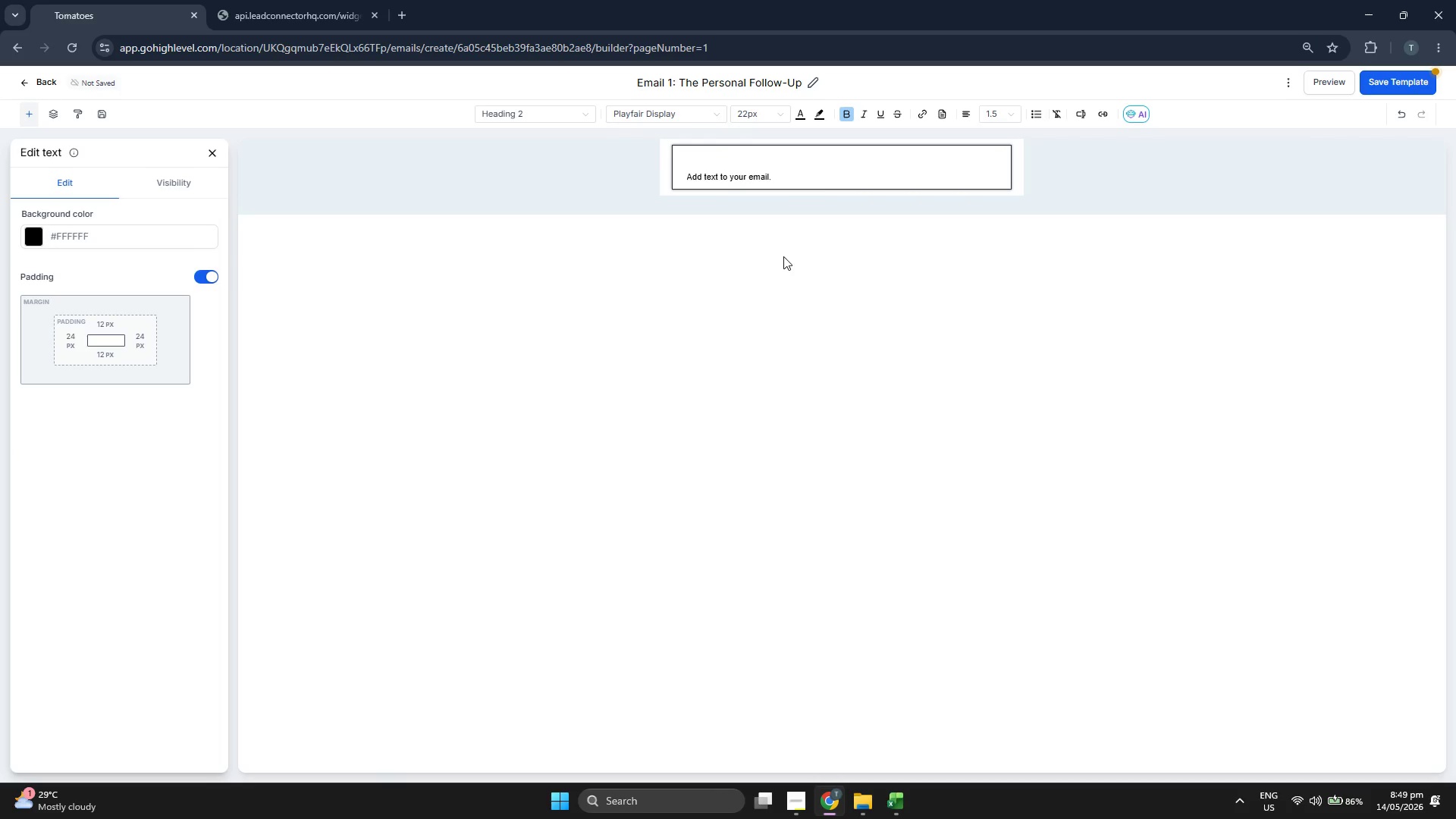 
type(Hi {{contact.first_e)
key(Backspace)
type(name}},)
 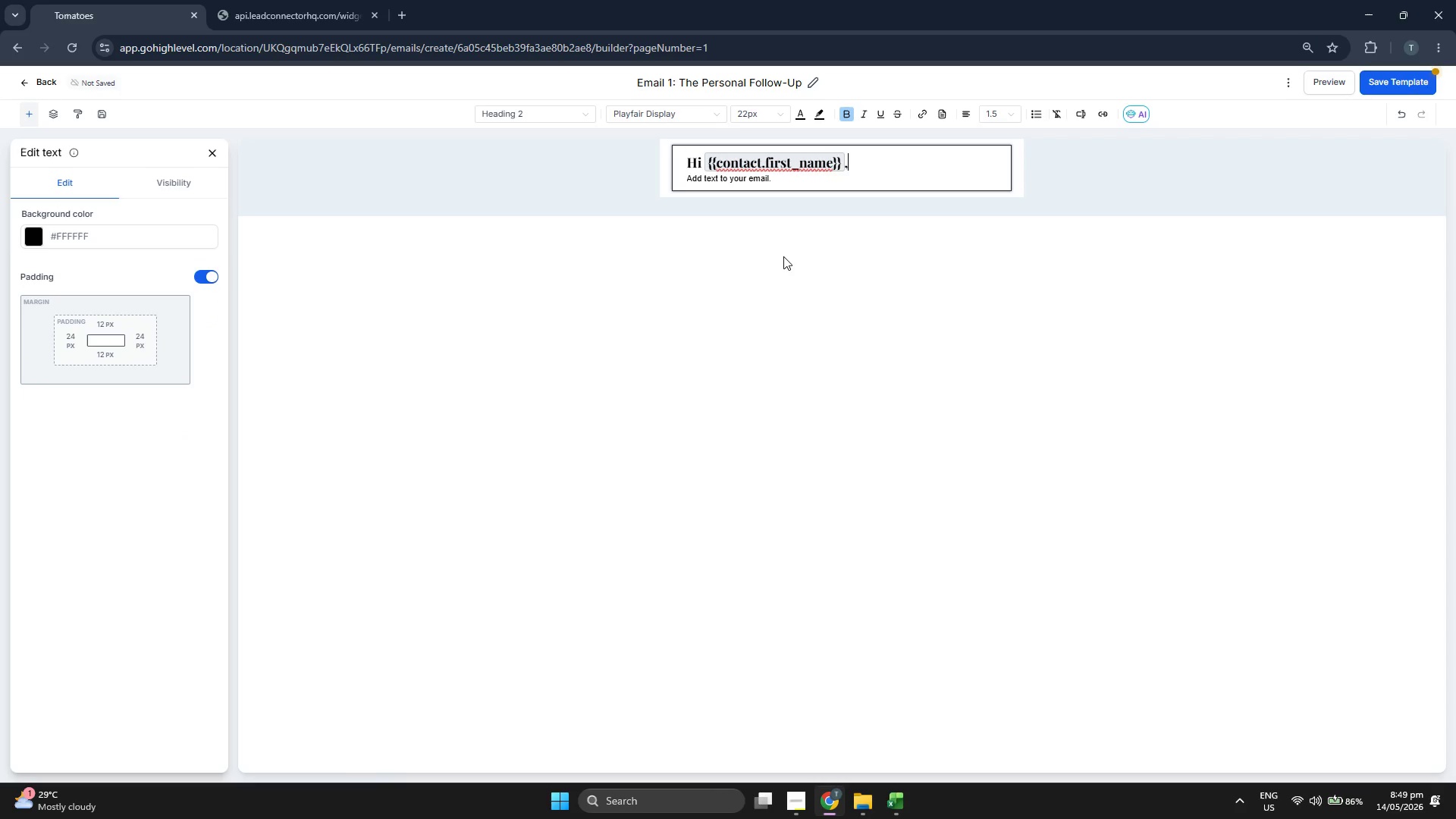 
key(ArrowDown)
 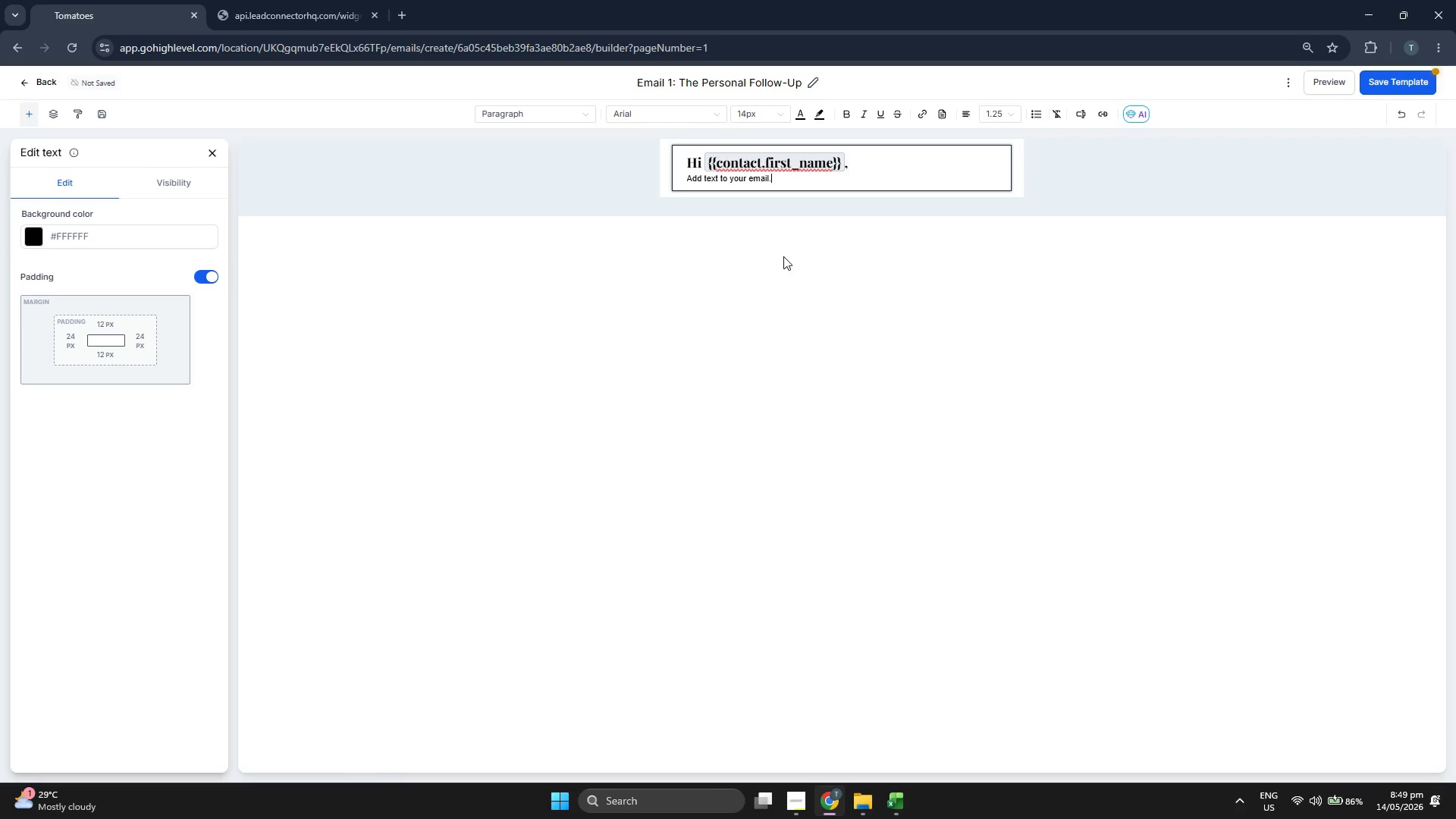 
key(Backspace)
 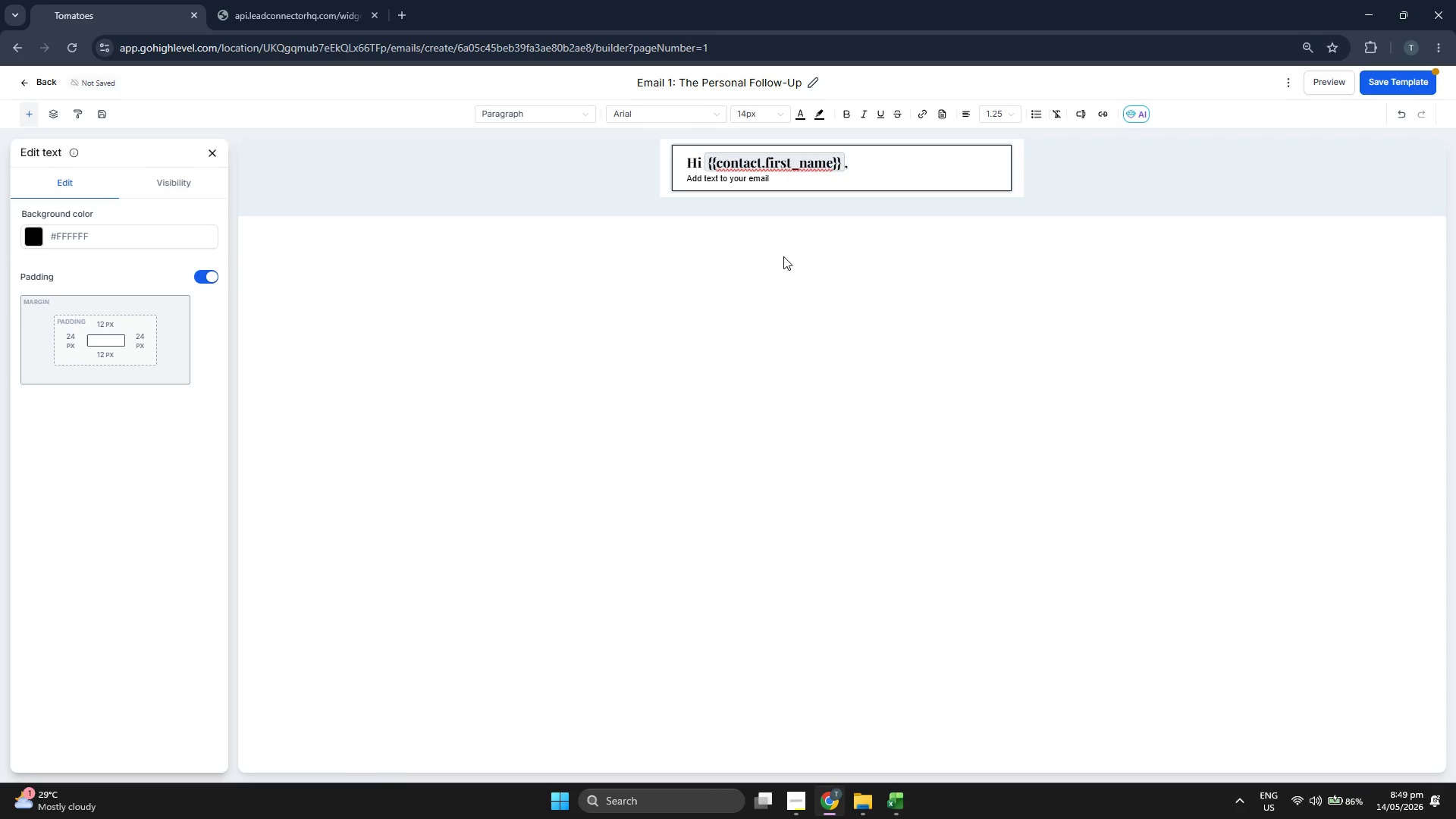 
key(Backspace)
 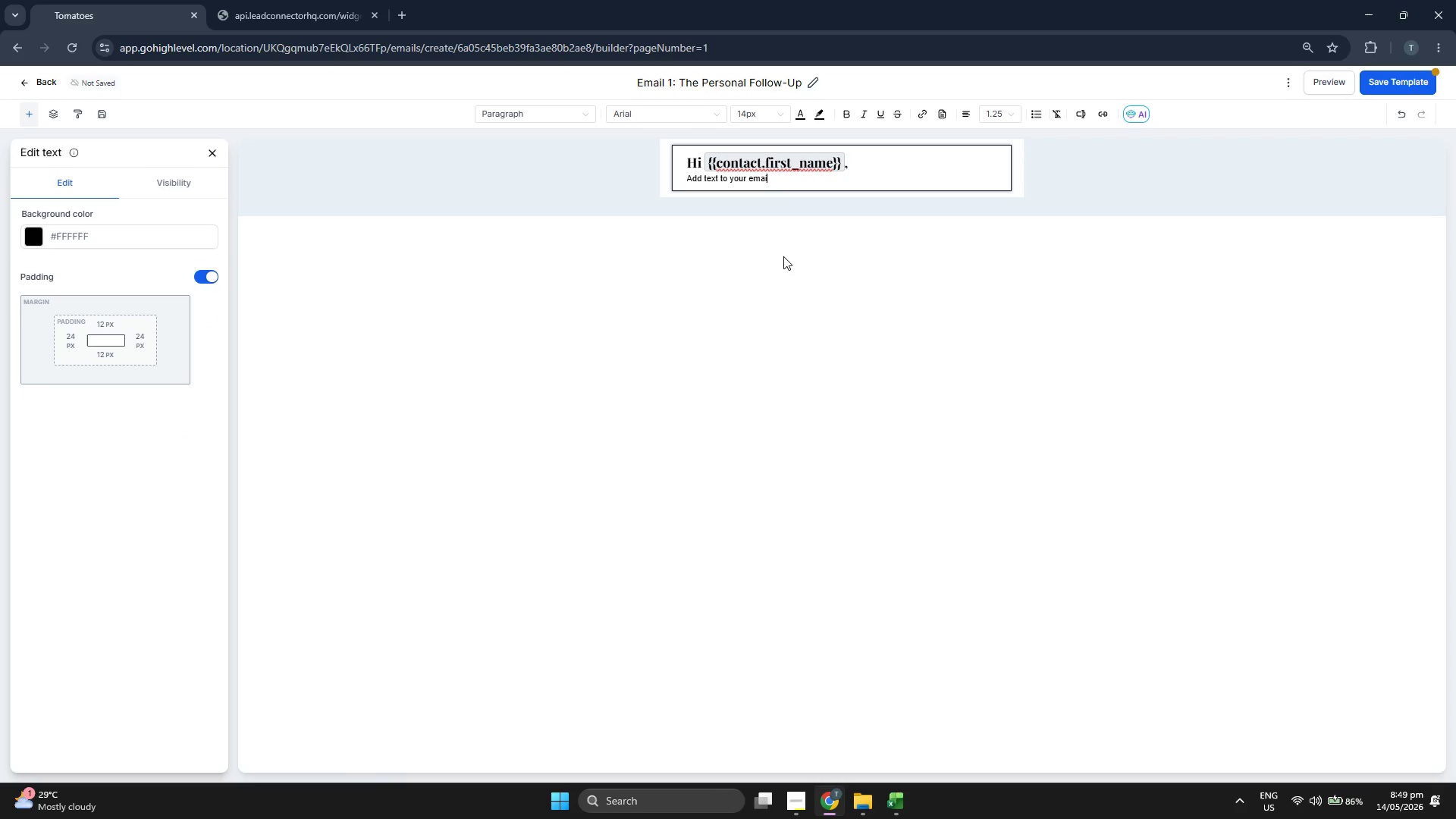 
key(Backspace)
 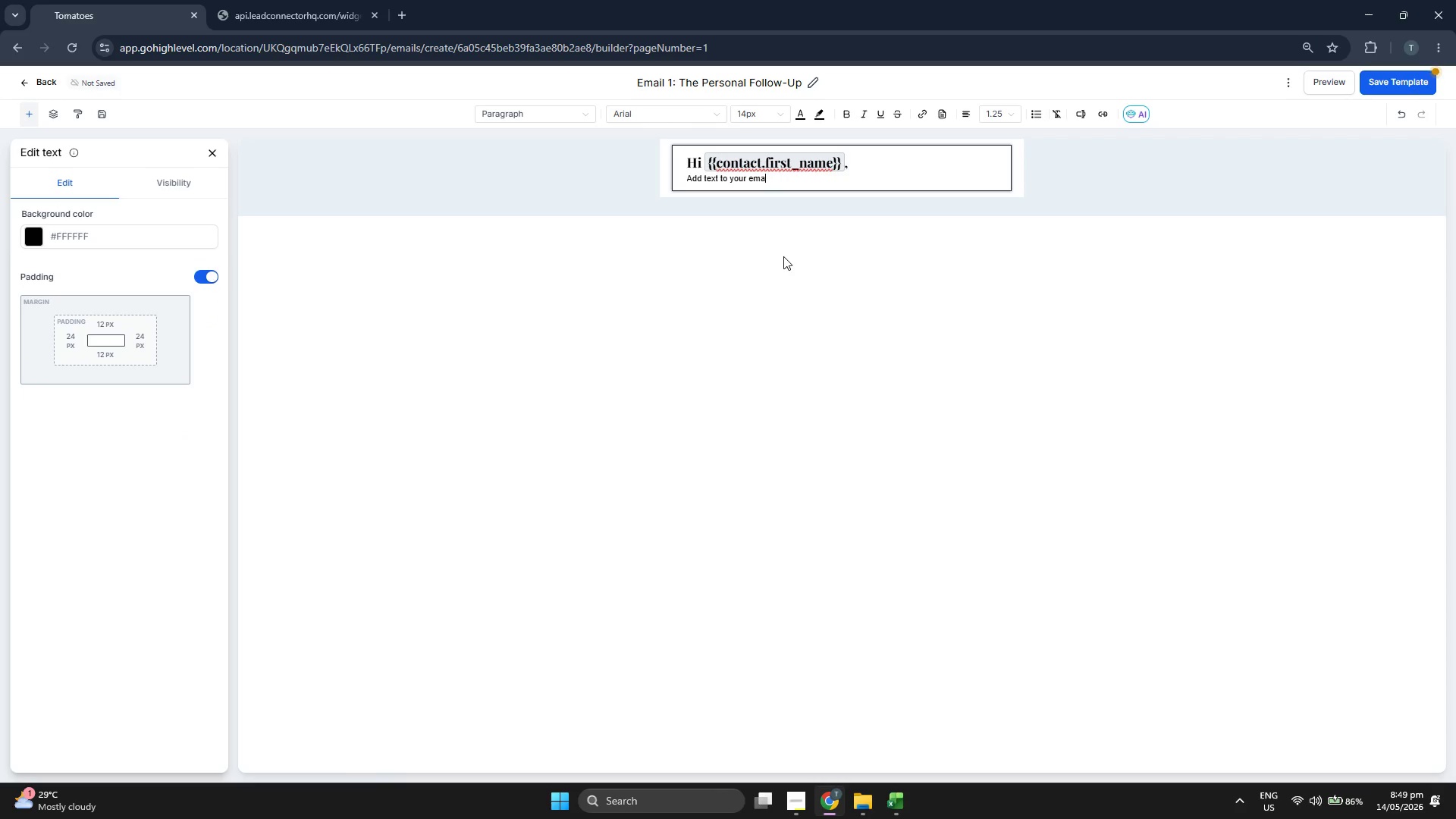 
key(Backspace)
 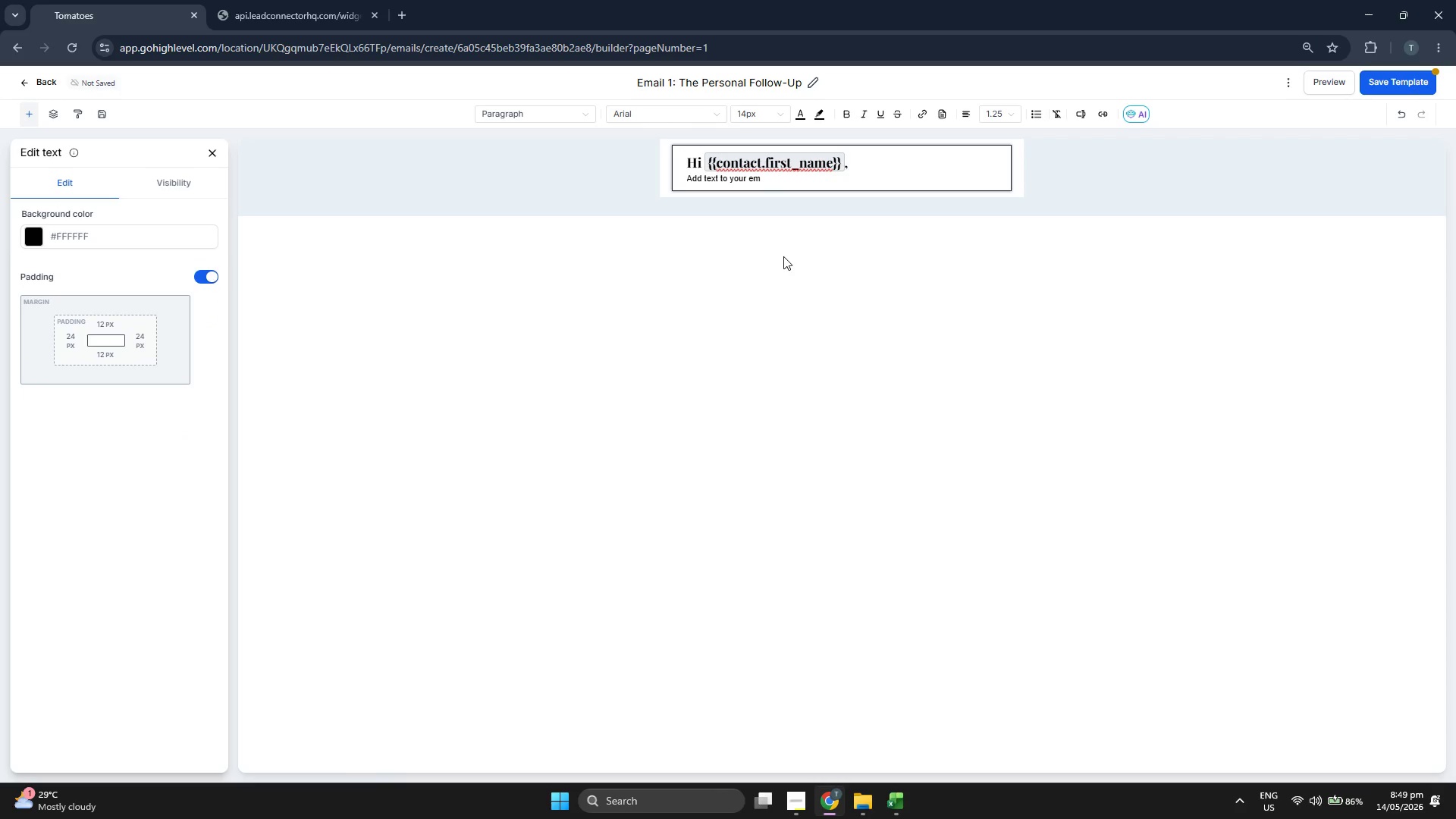 
key(Backspace)
 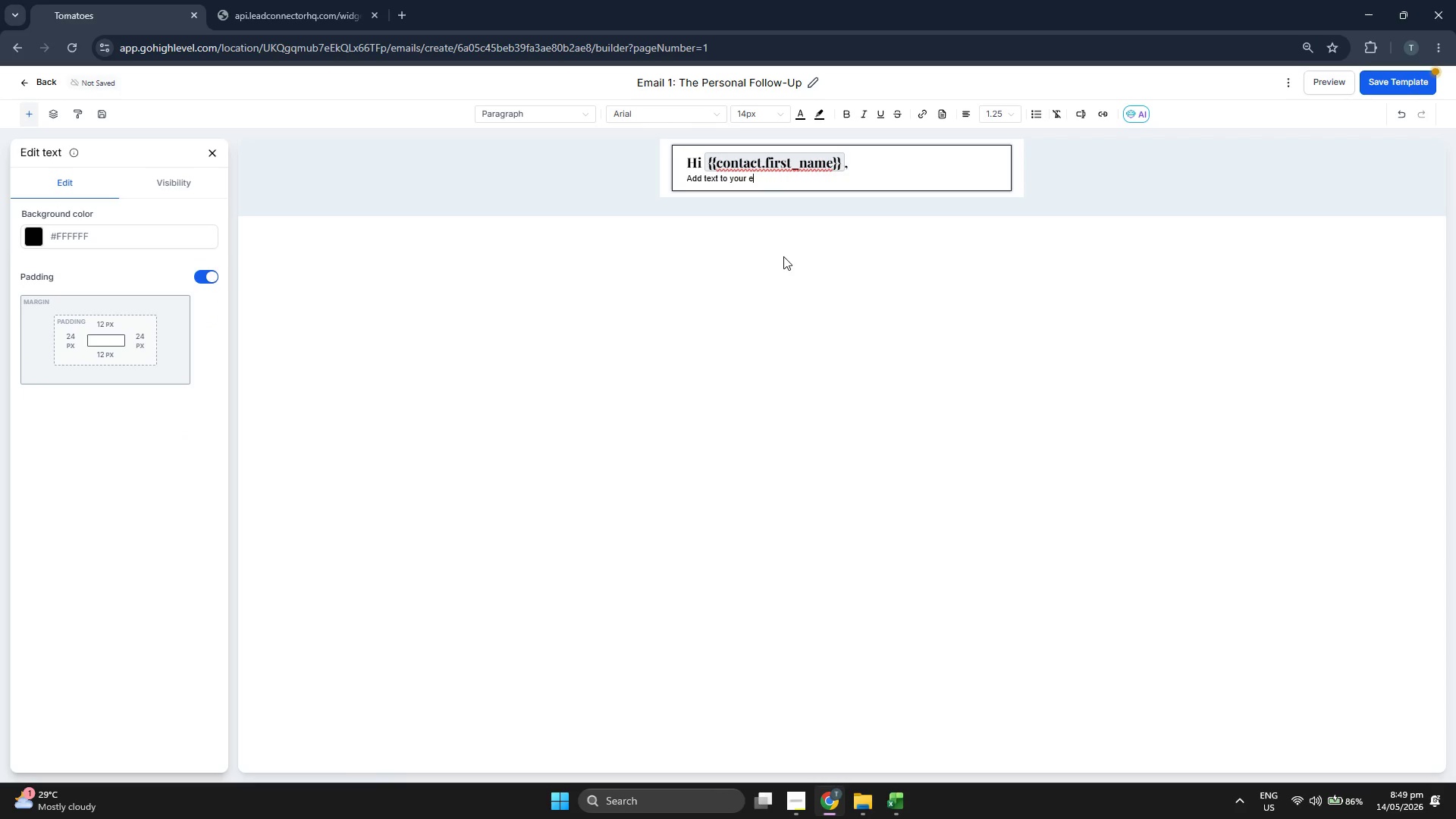 
key(Backspace)
 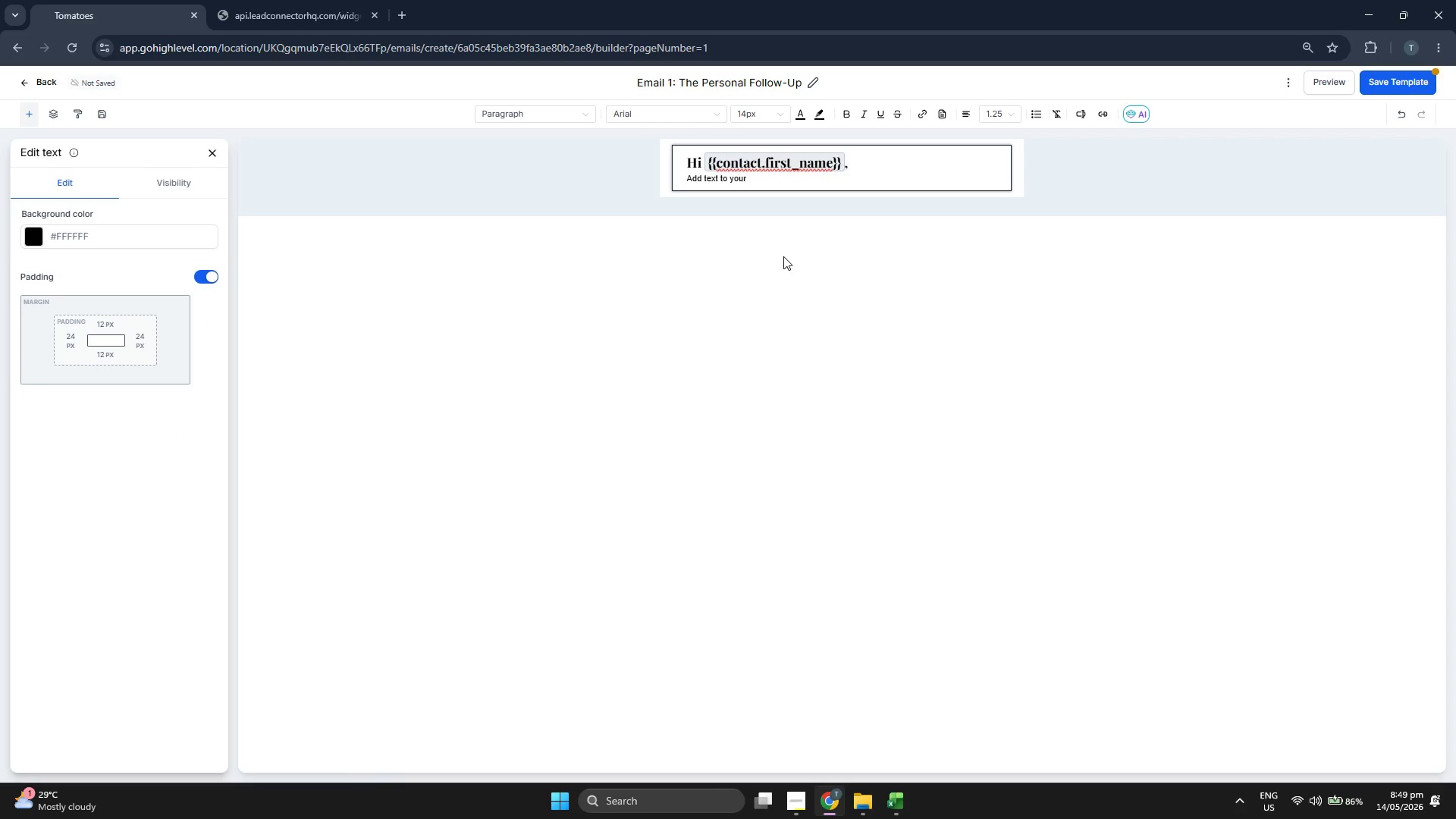 
key(Backspace)
 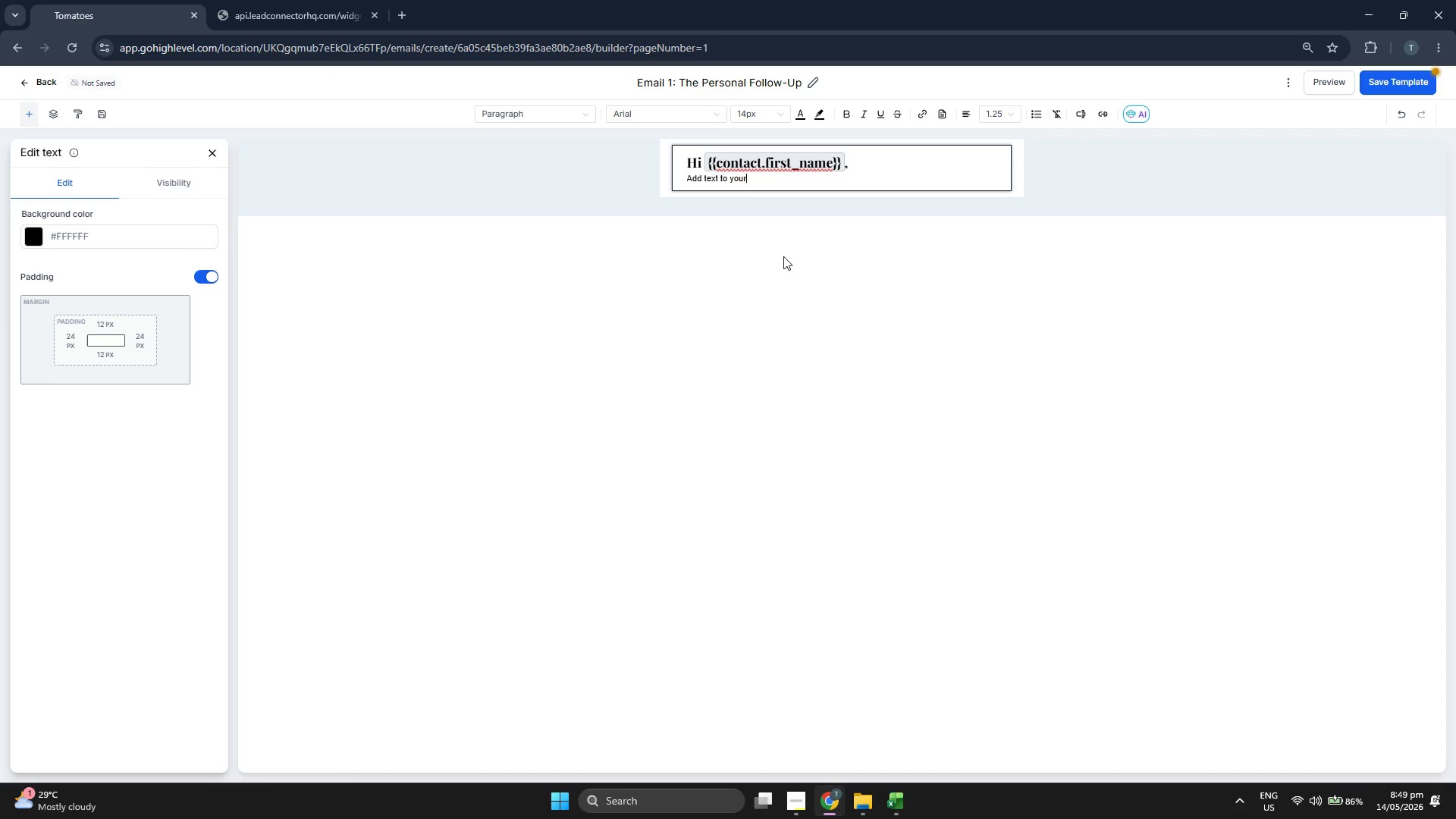 
key(Backspace)
 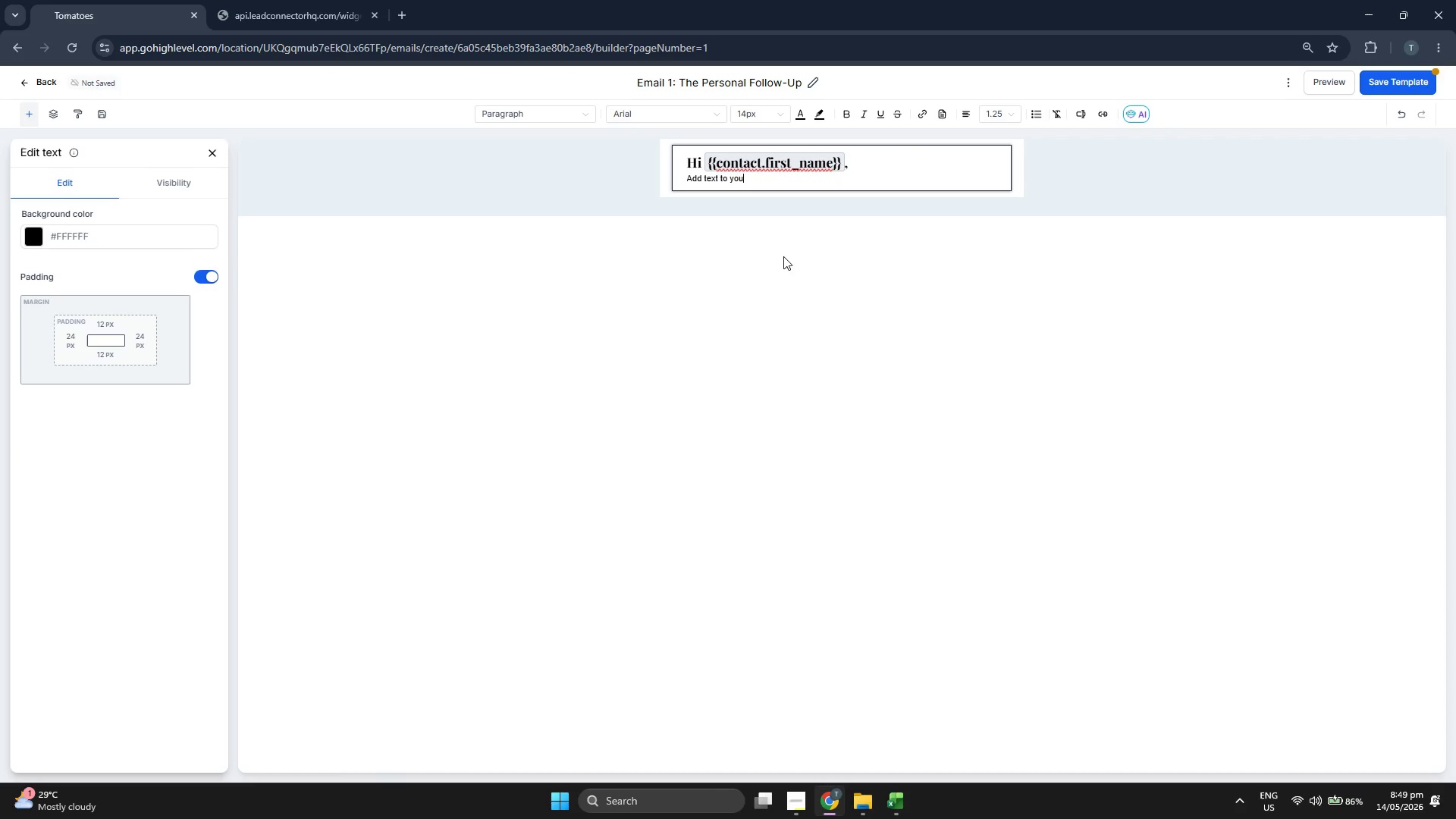 
key(Backspace)
 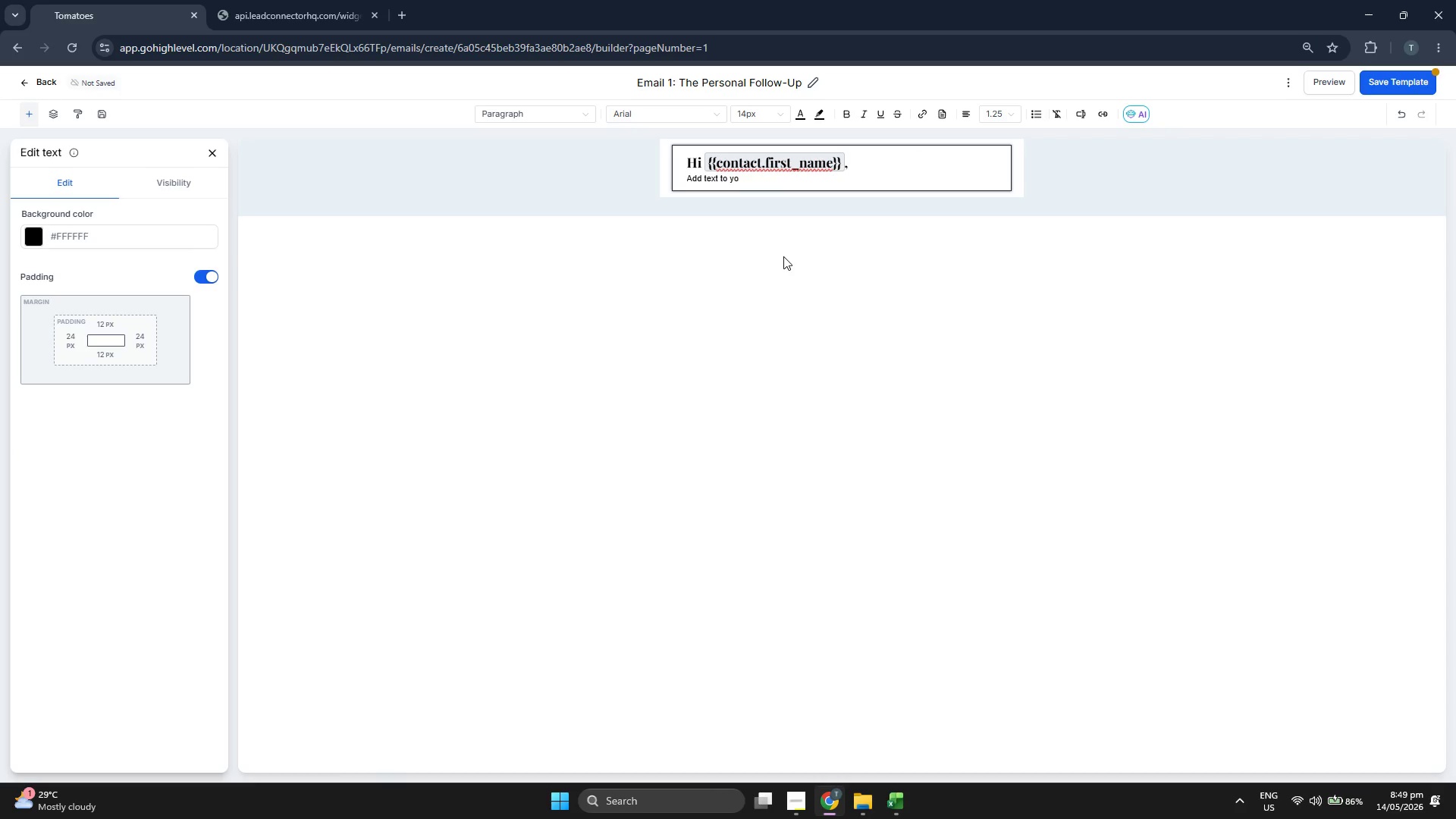 
key(Backspace)
 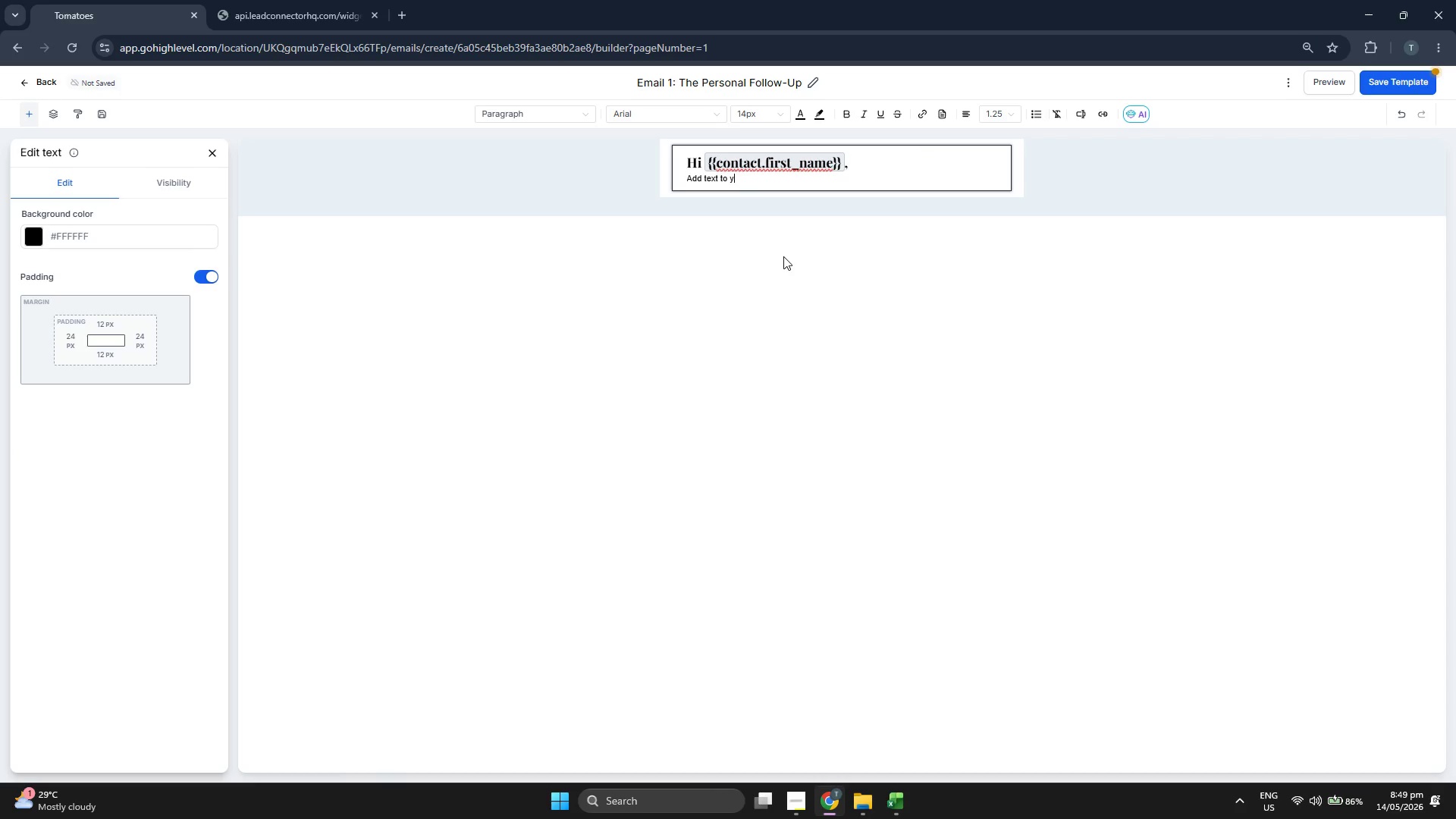 
key(Backspace)
 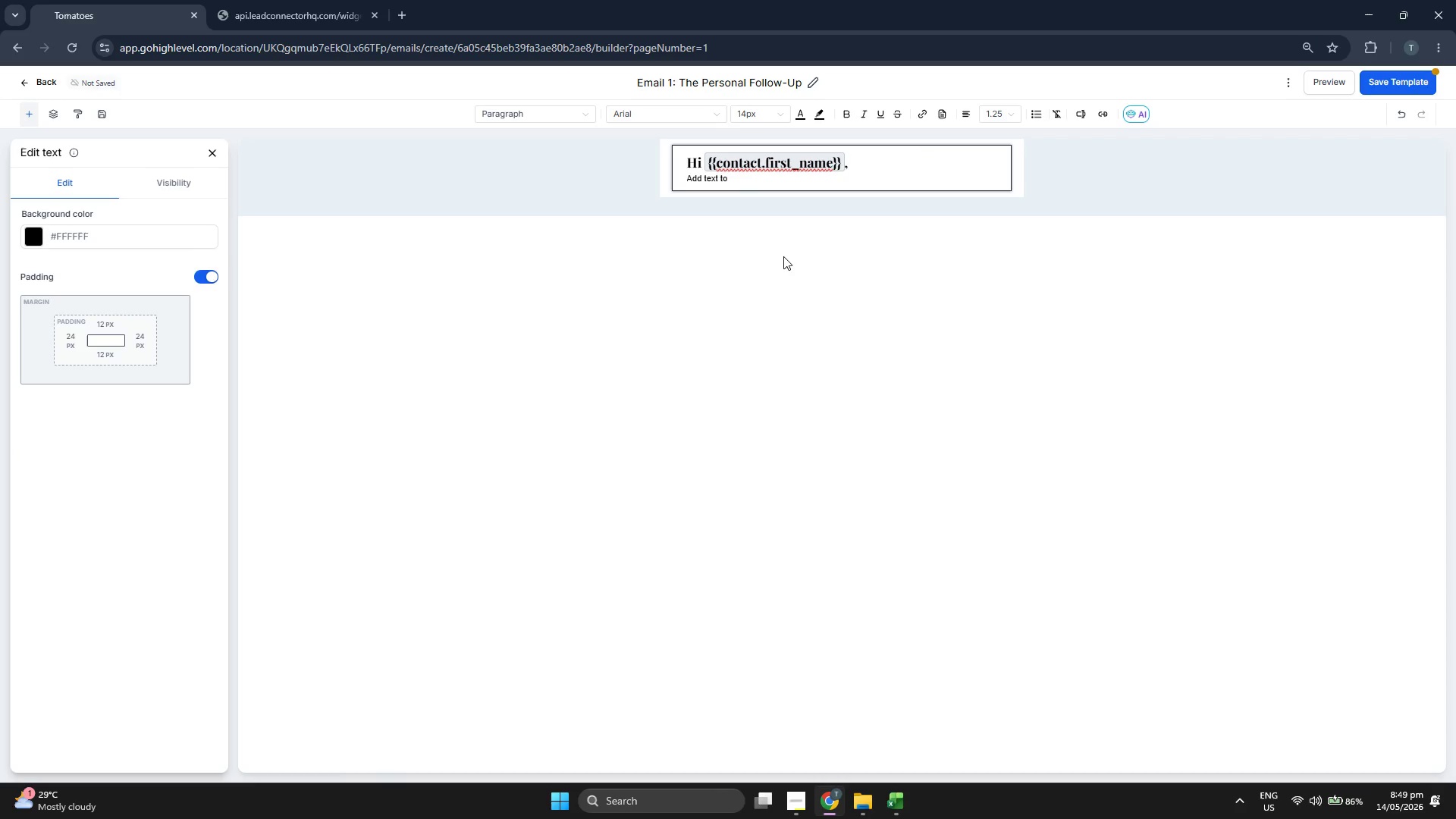 
key(Backspace)
 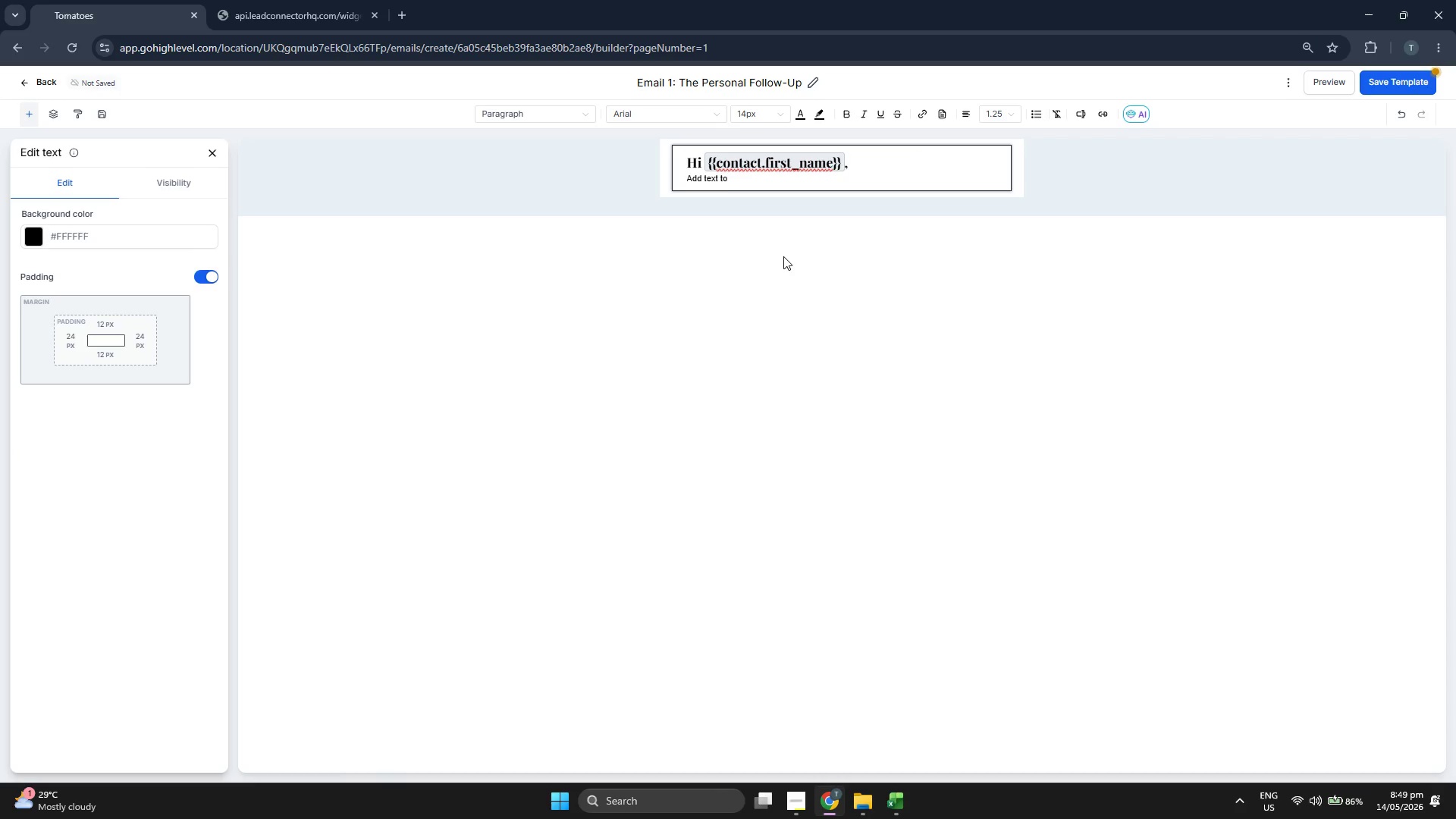 
key(Backspace)
 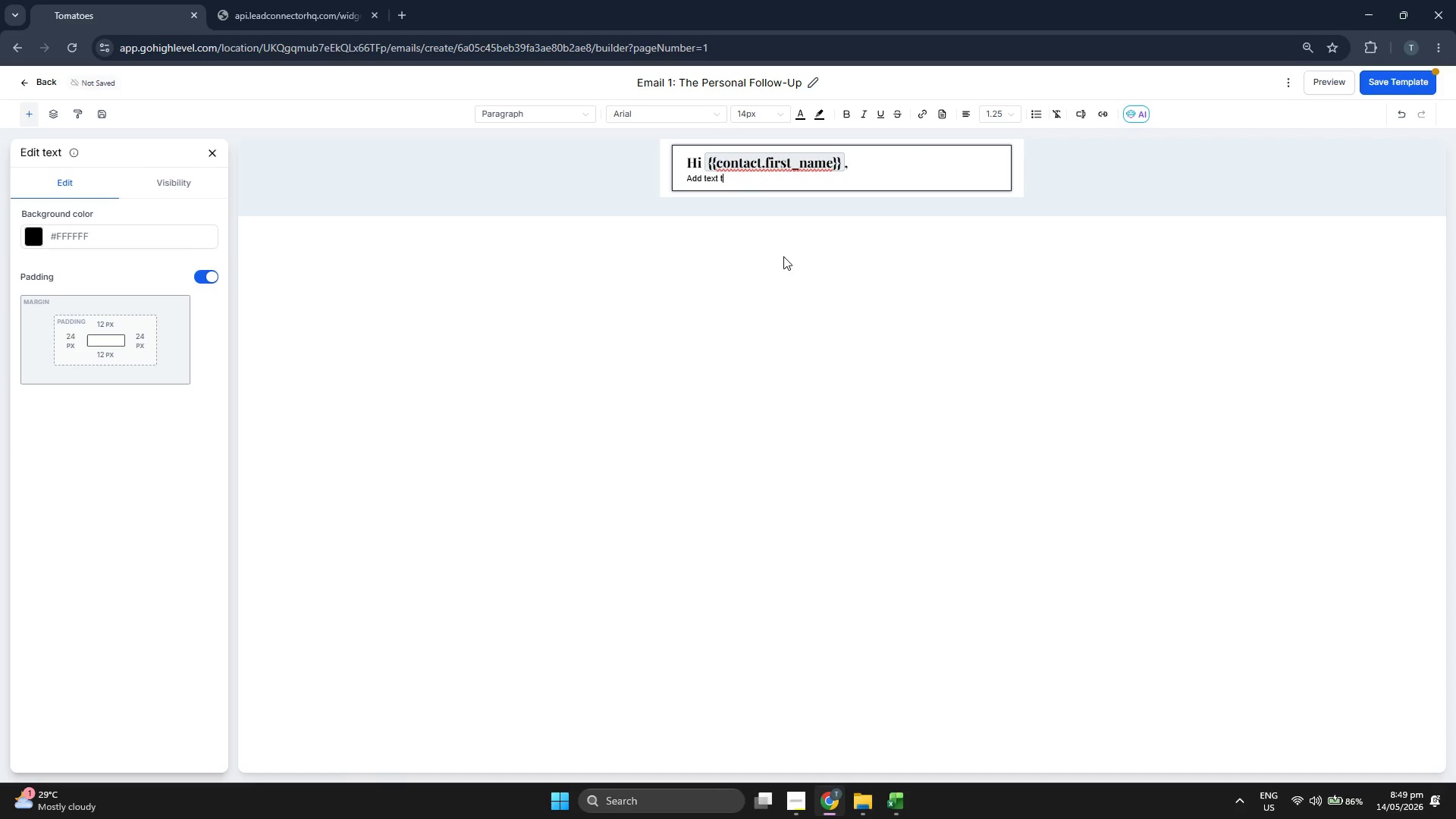 
key(Backspace)
 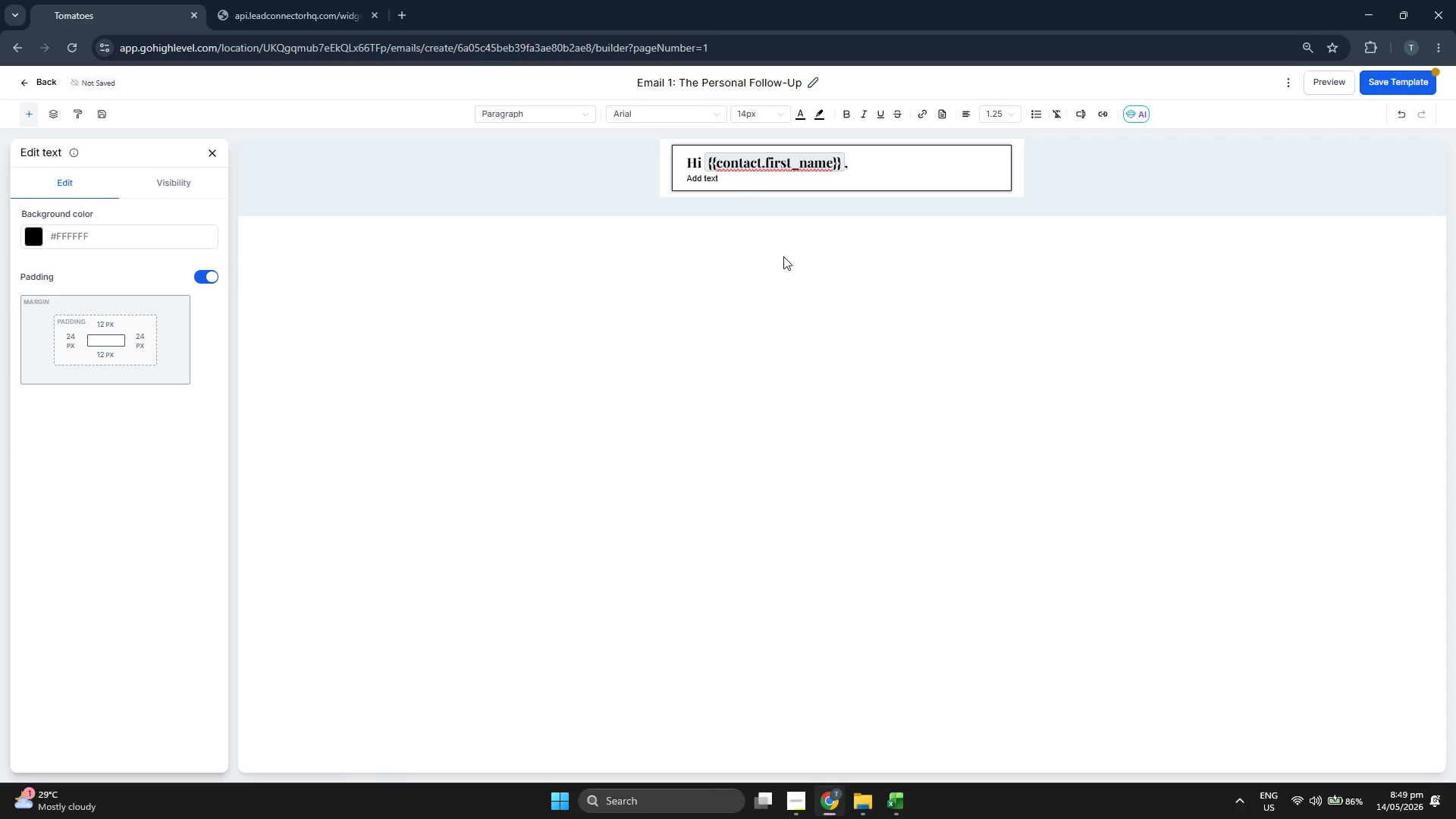 
key(Backspace)
 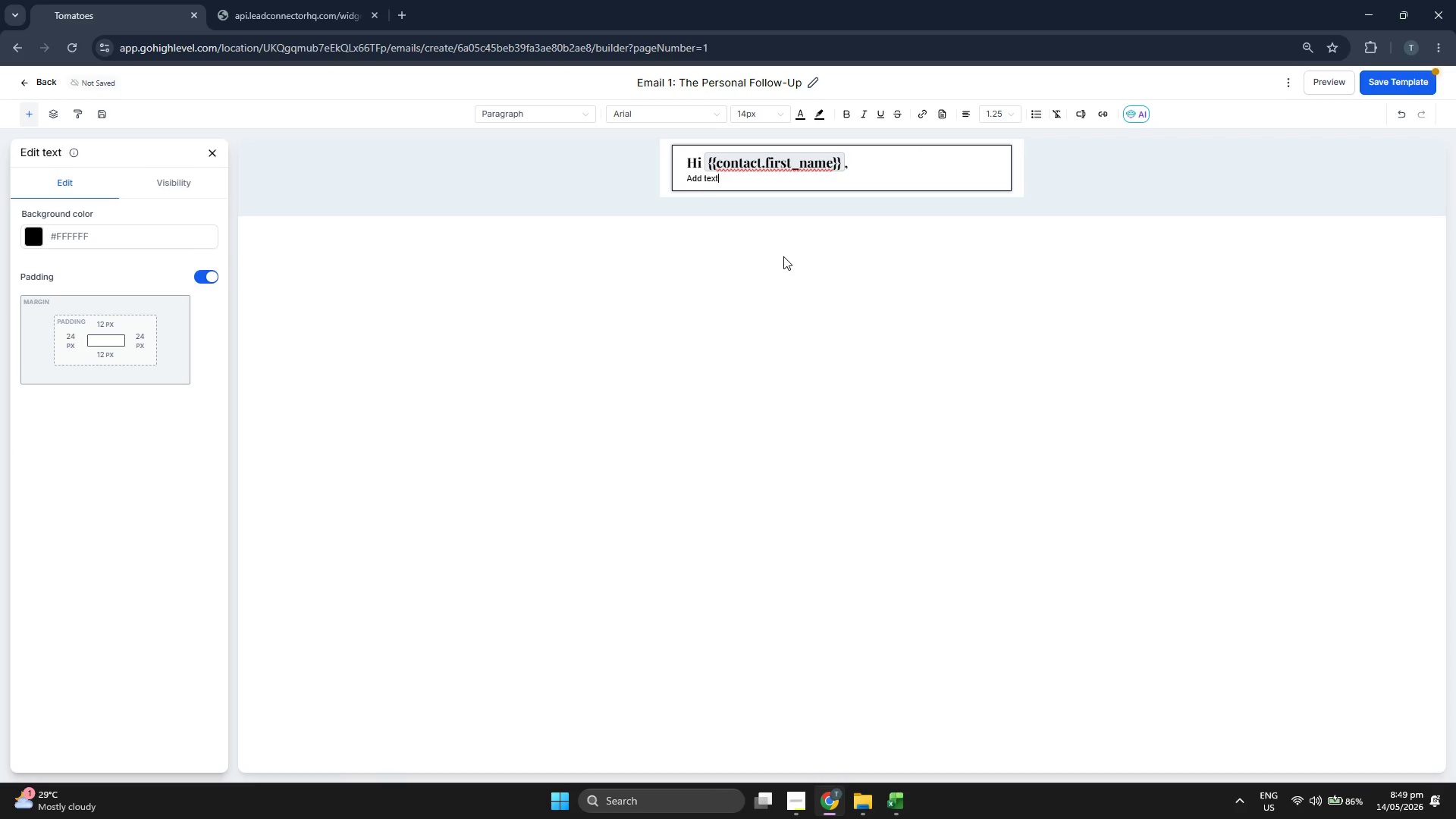 
key(Backspace)
 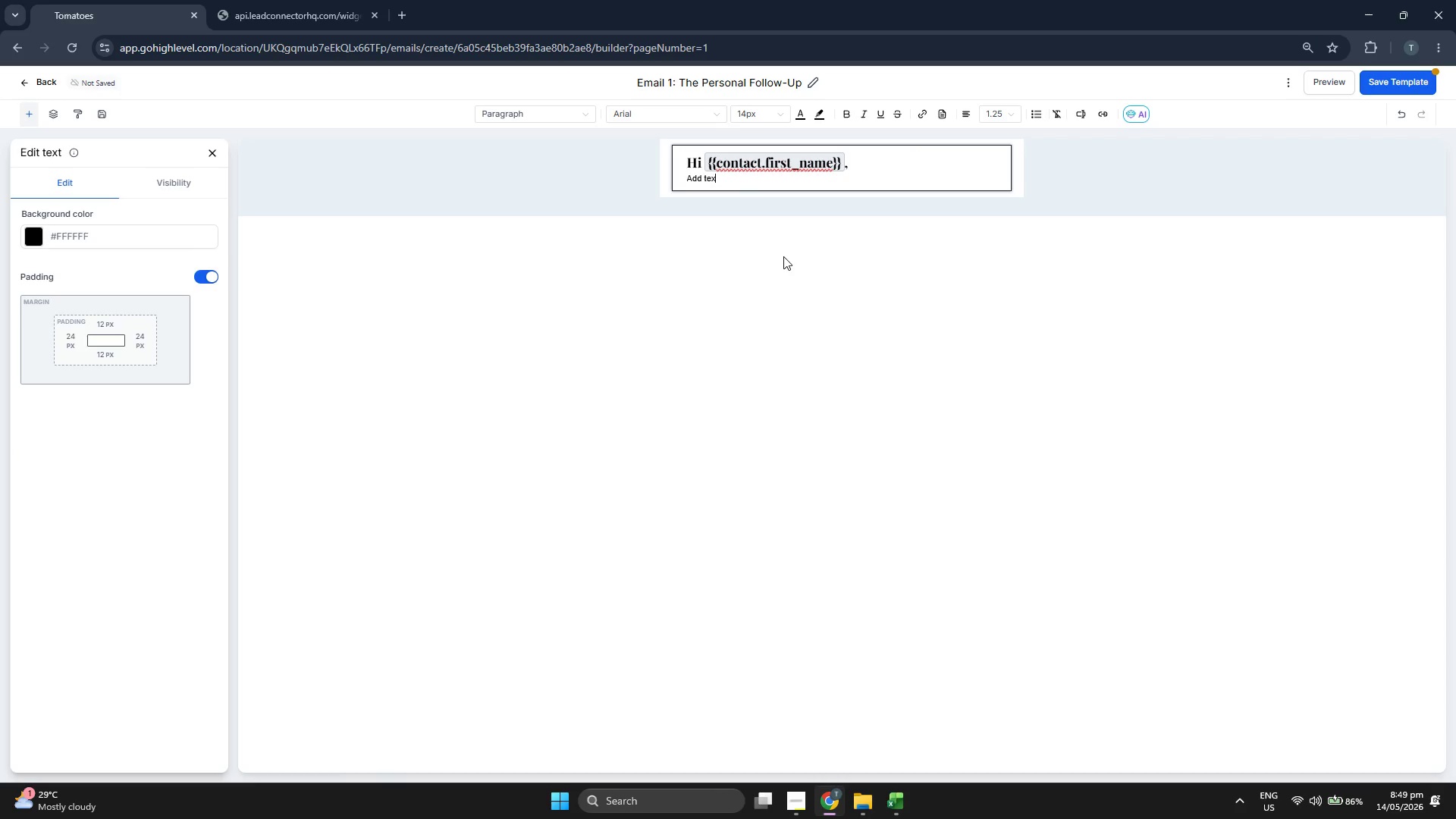 
key(Backspace)
 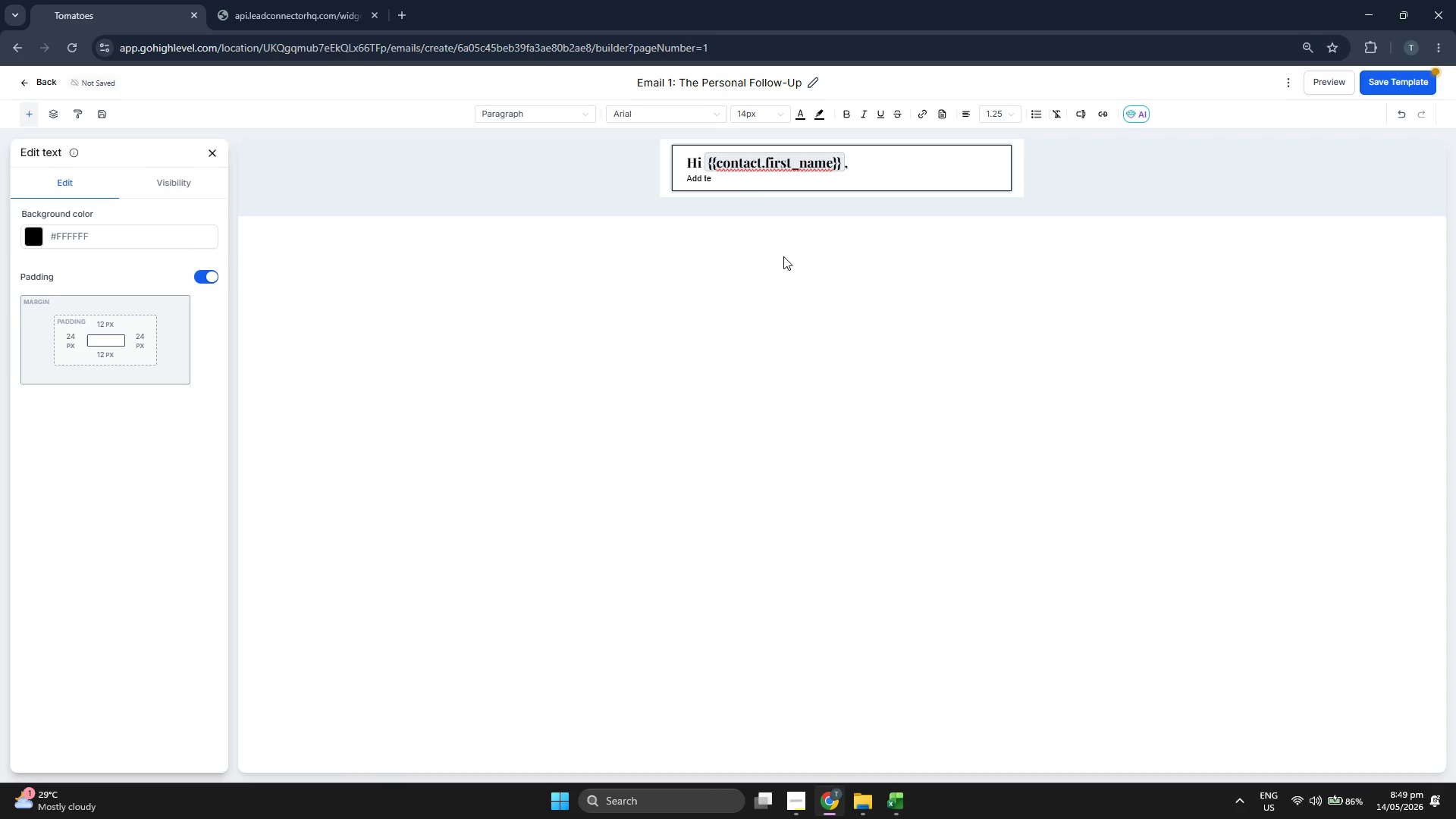 
key(Backspace)
 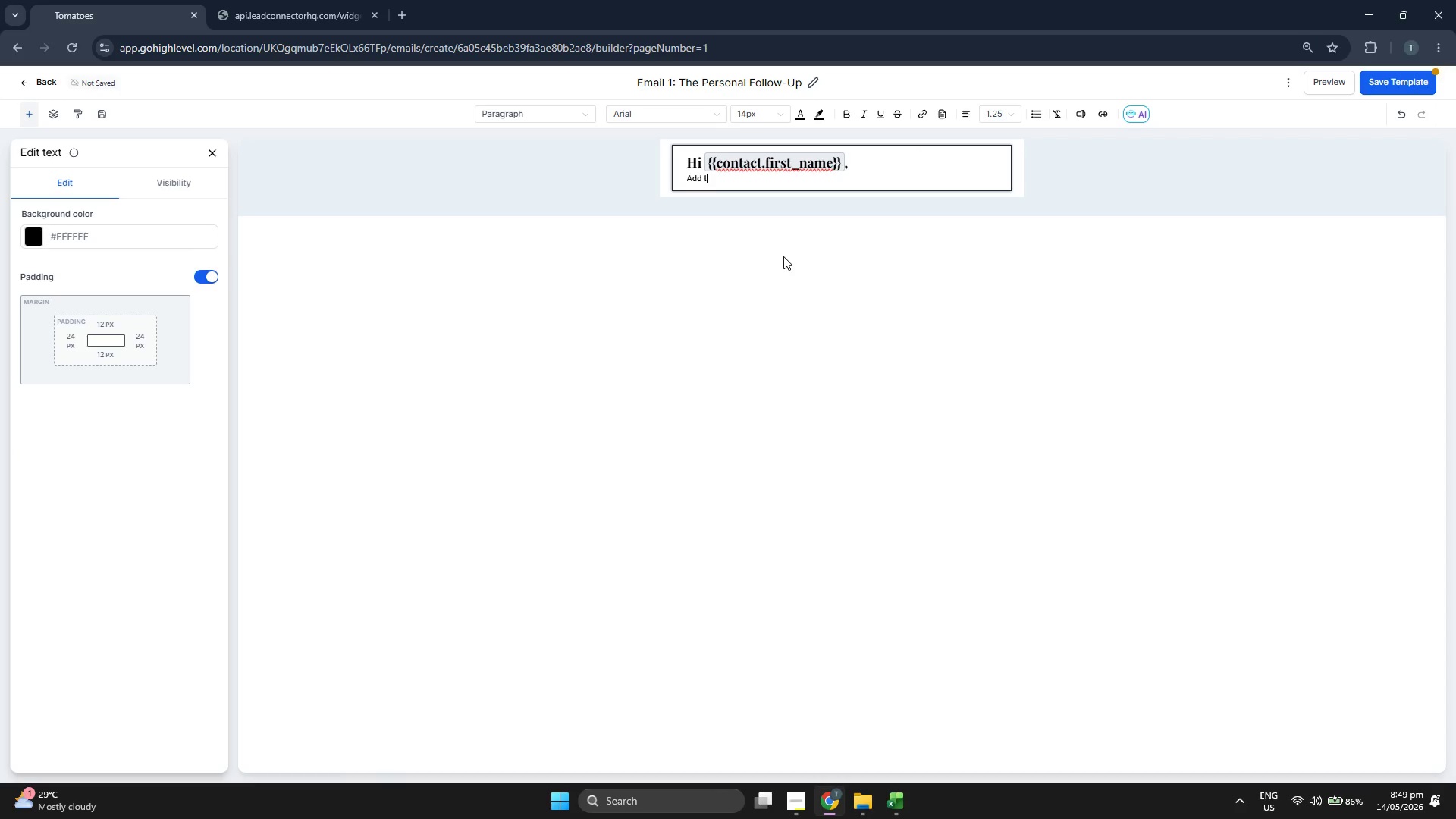 
key(Backspace)
 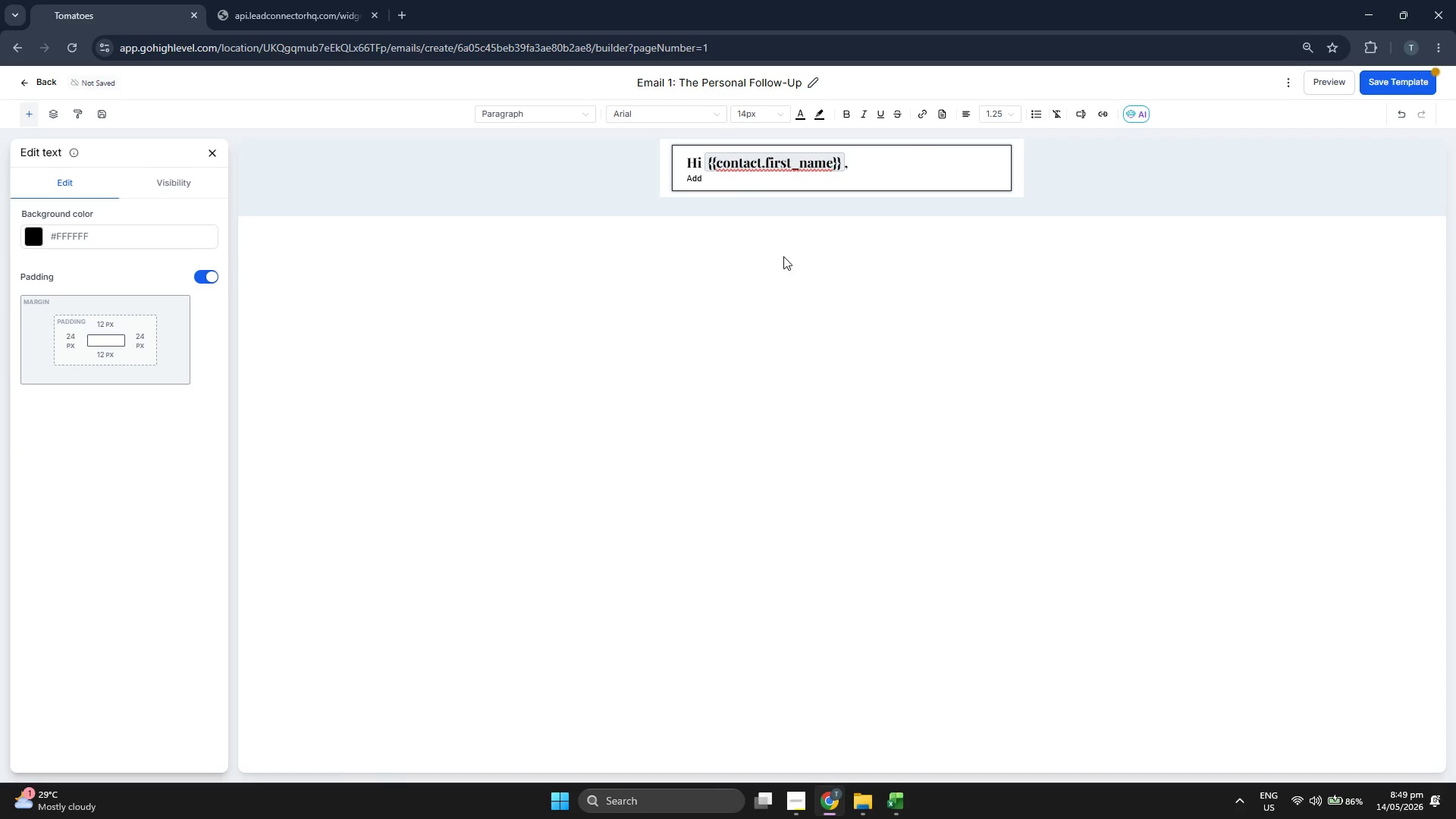 
key(Backspace)
 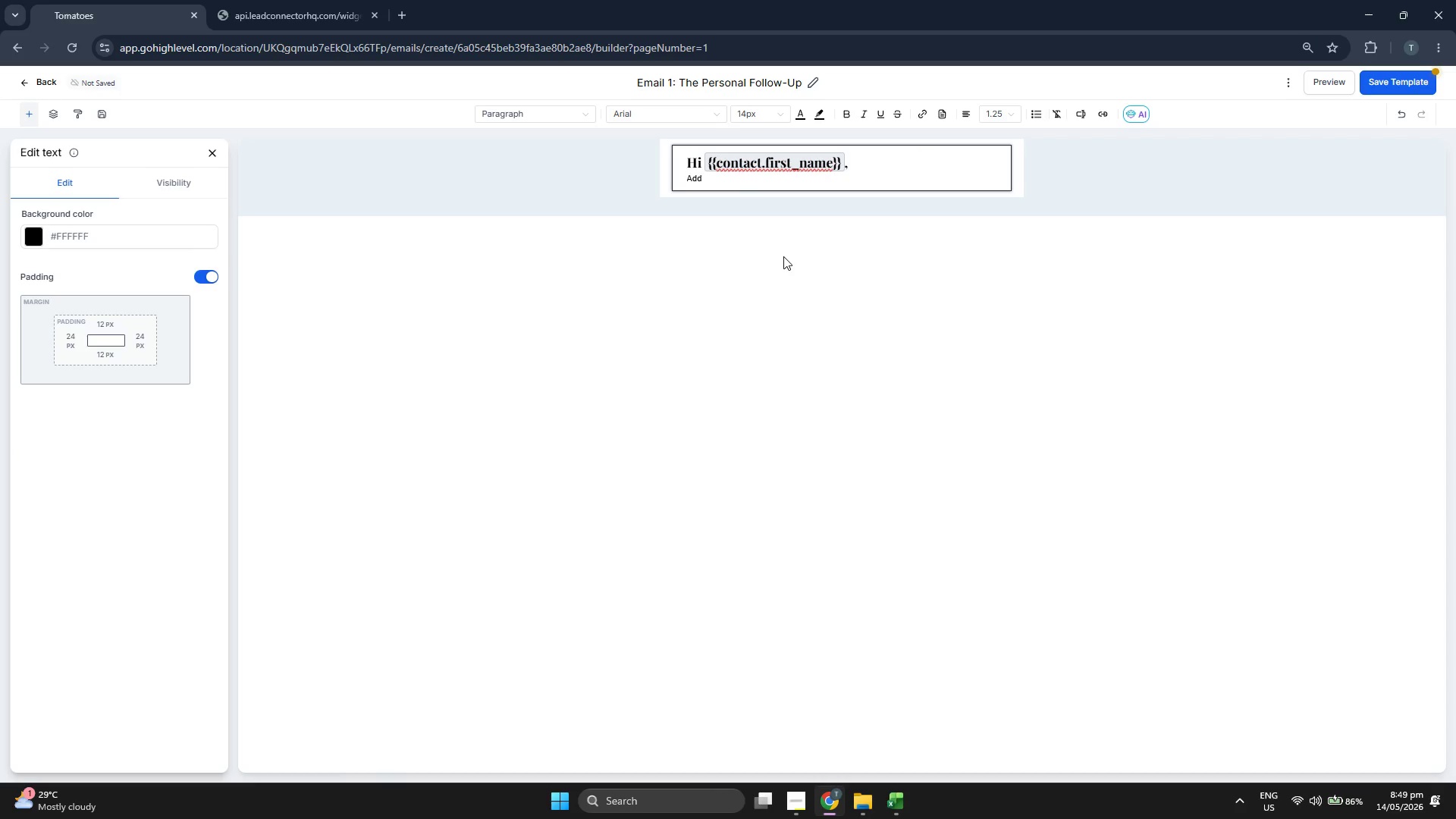 
key(Backspace)
 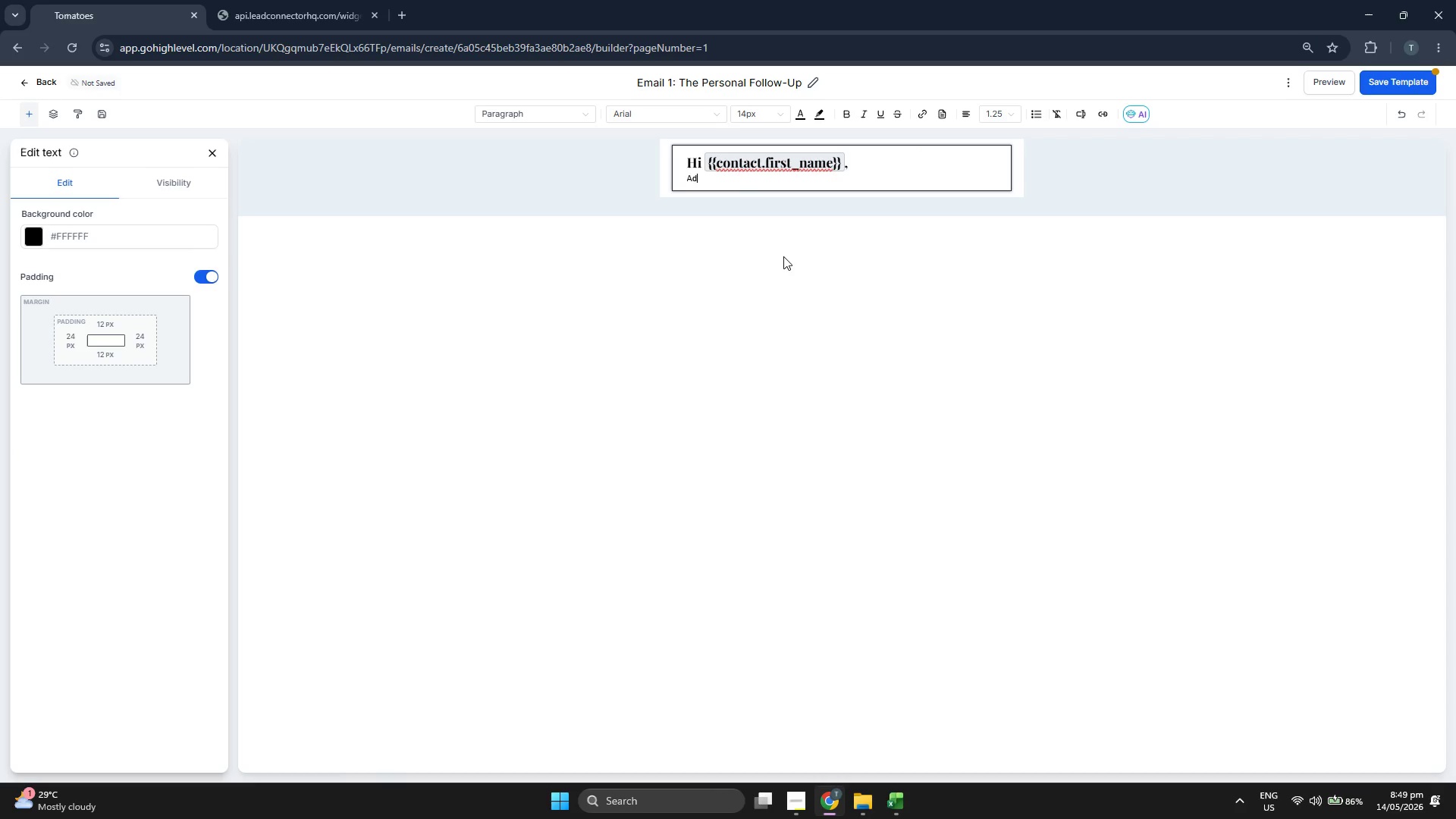 
key(Backspace)
 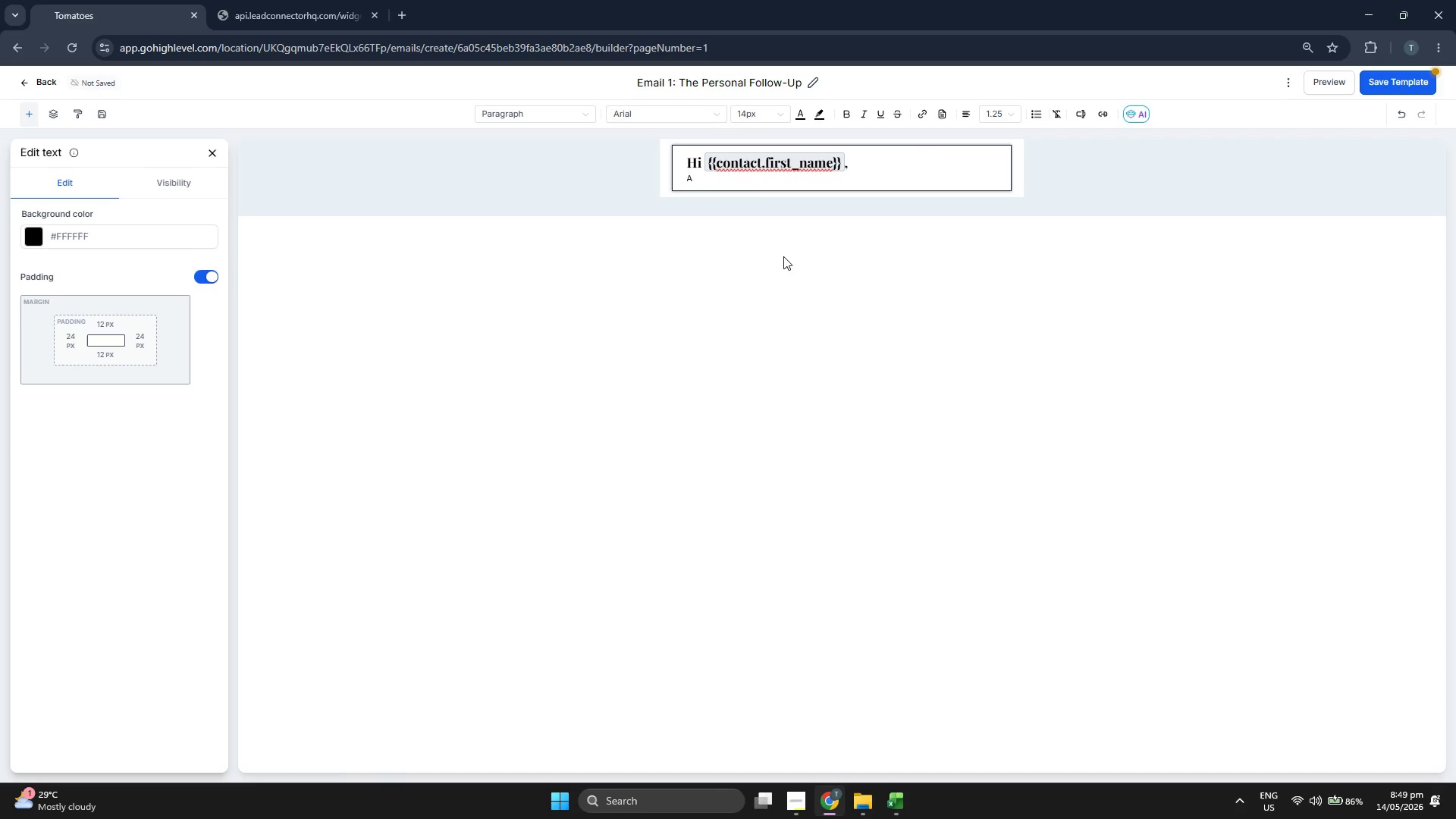 
key(Backspace)
 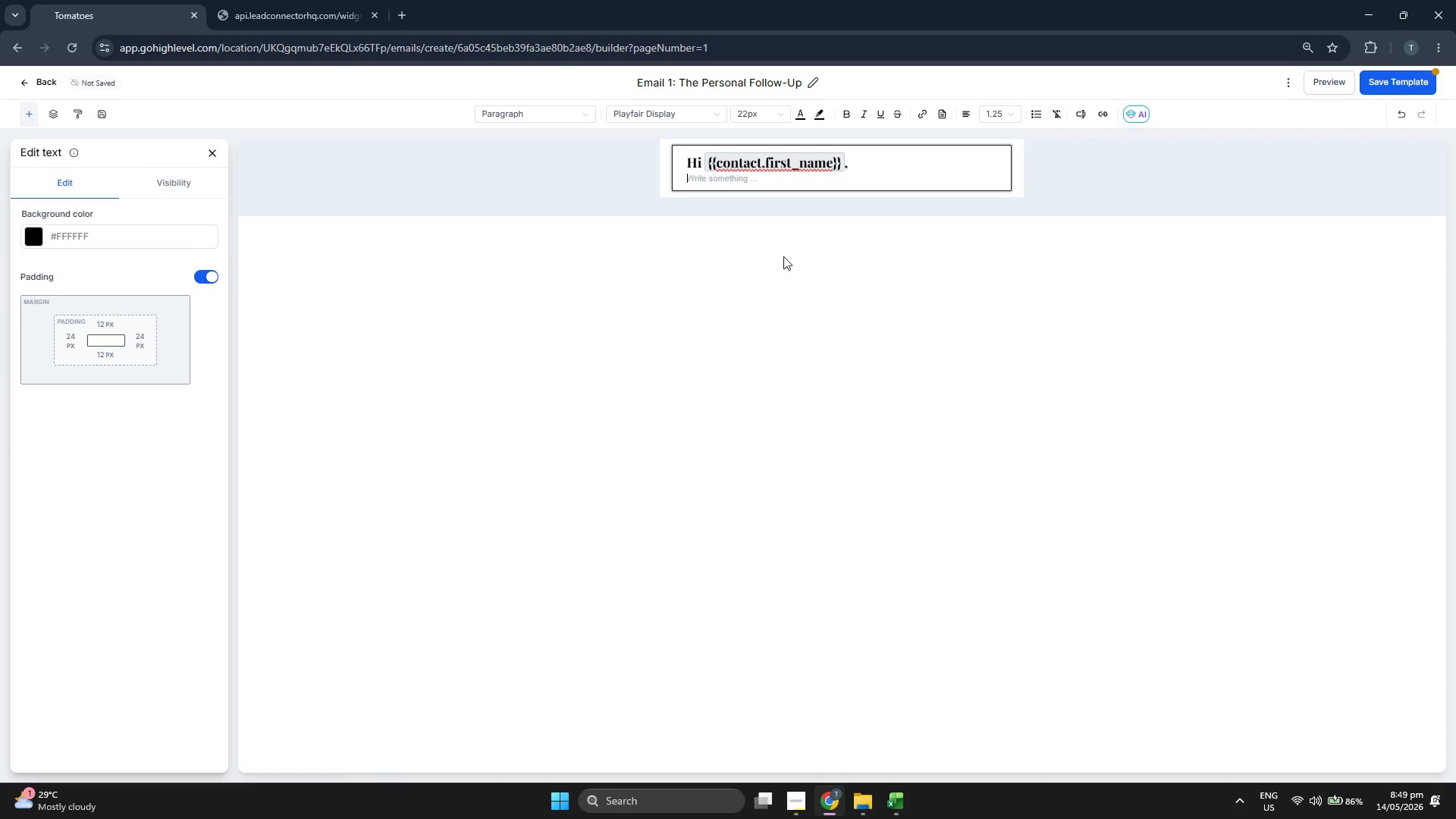 
key(Backspace)
 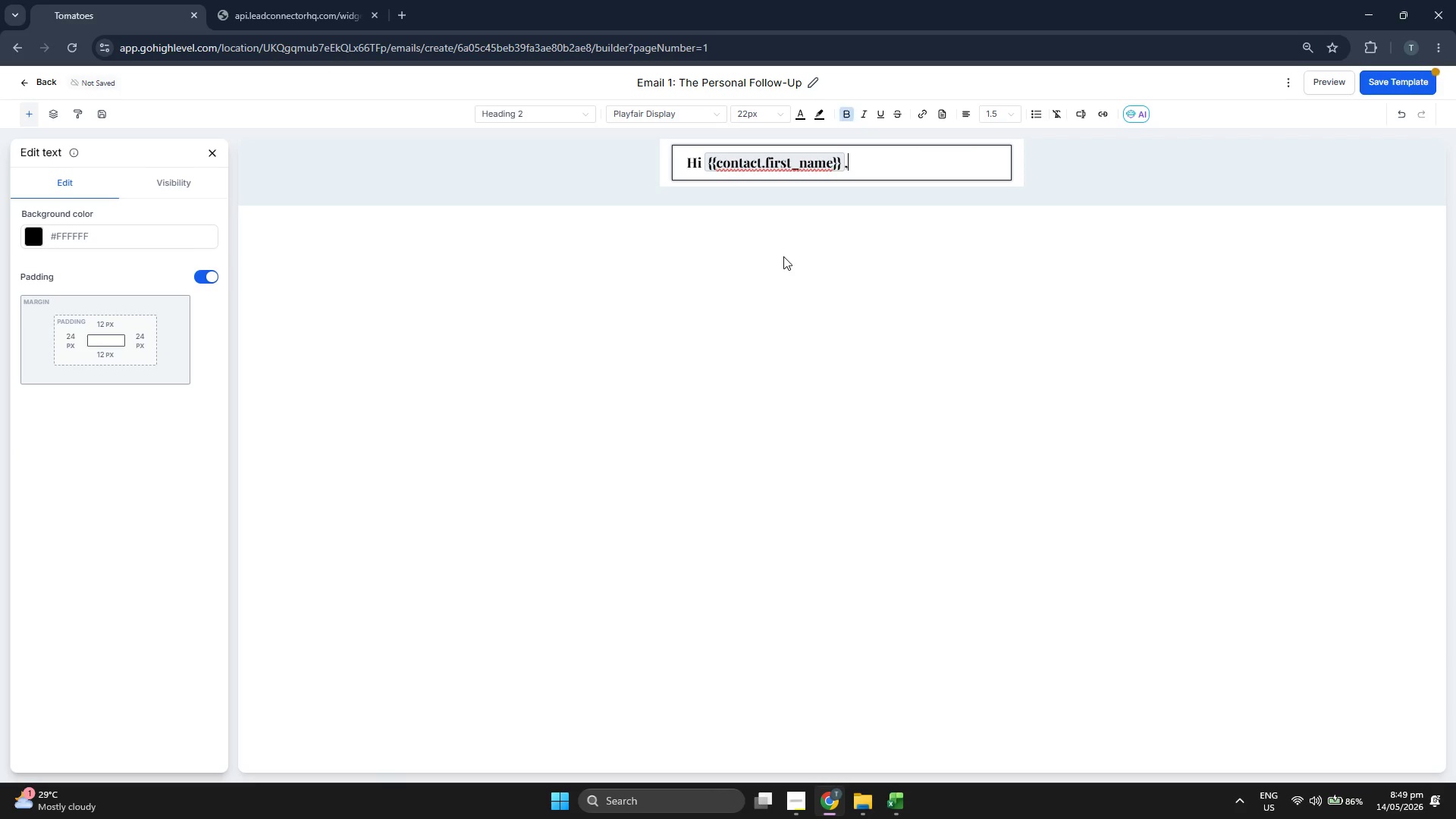 
key(Enter)
 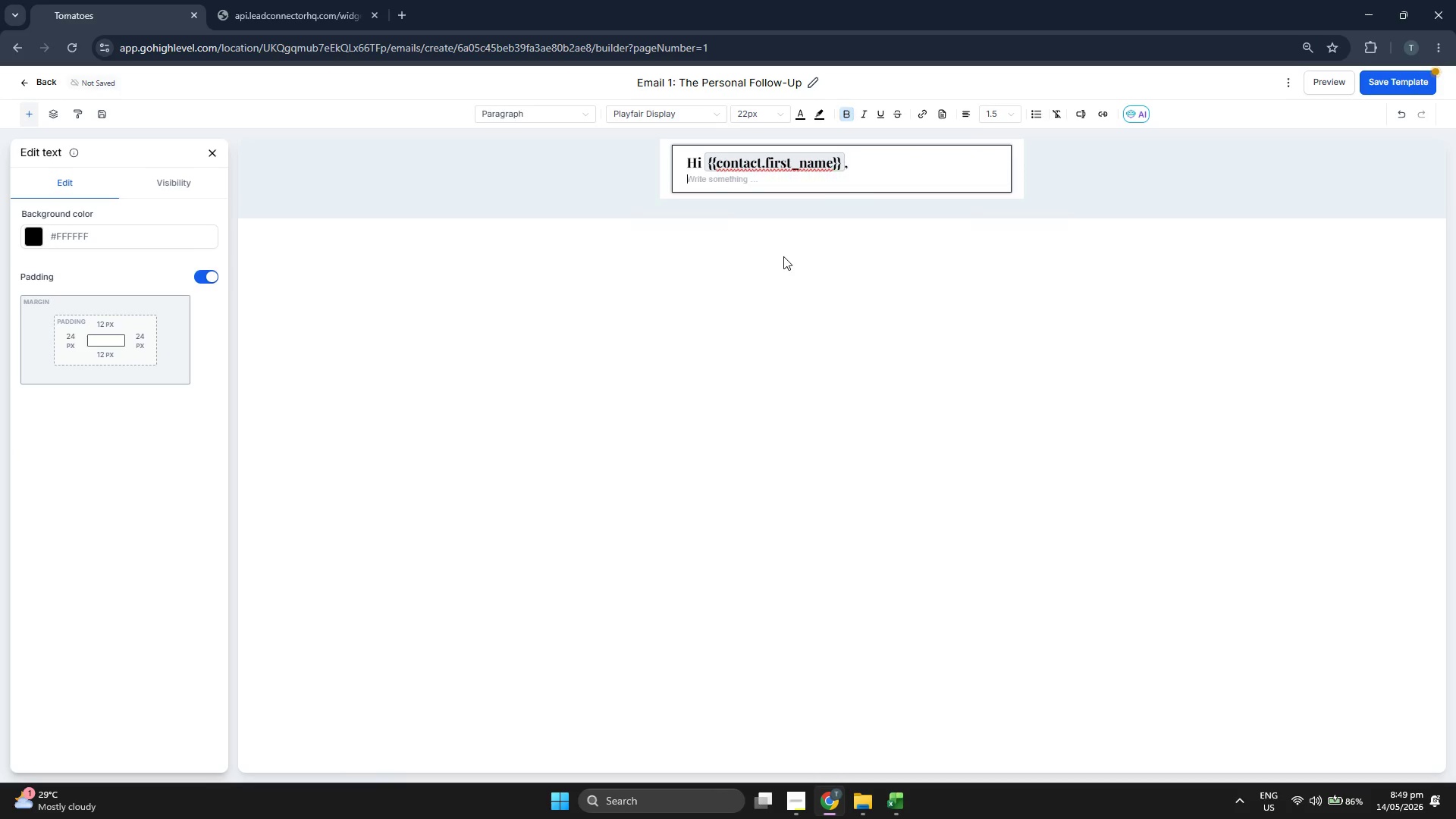 
key(Enter)
 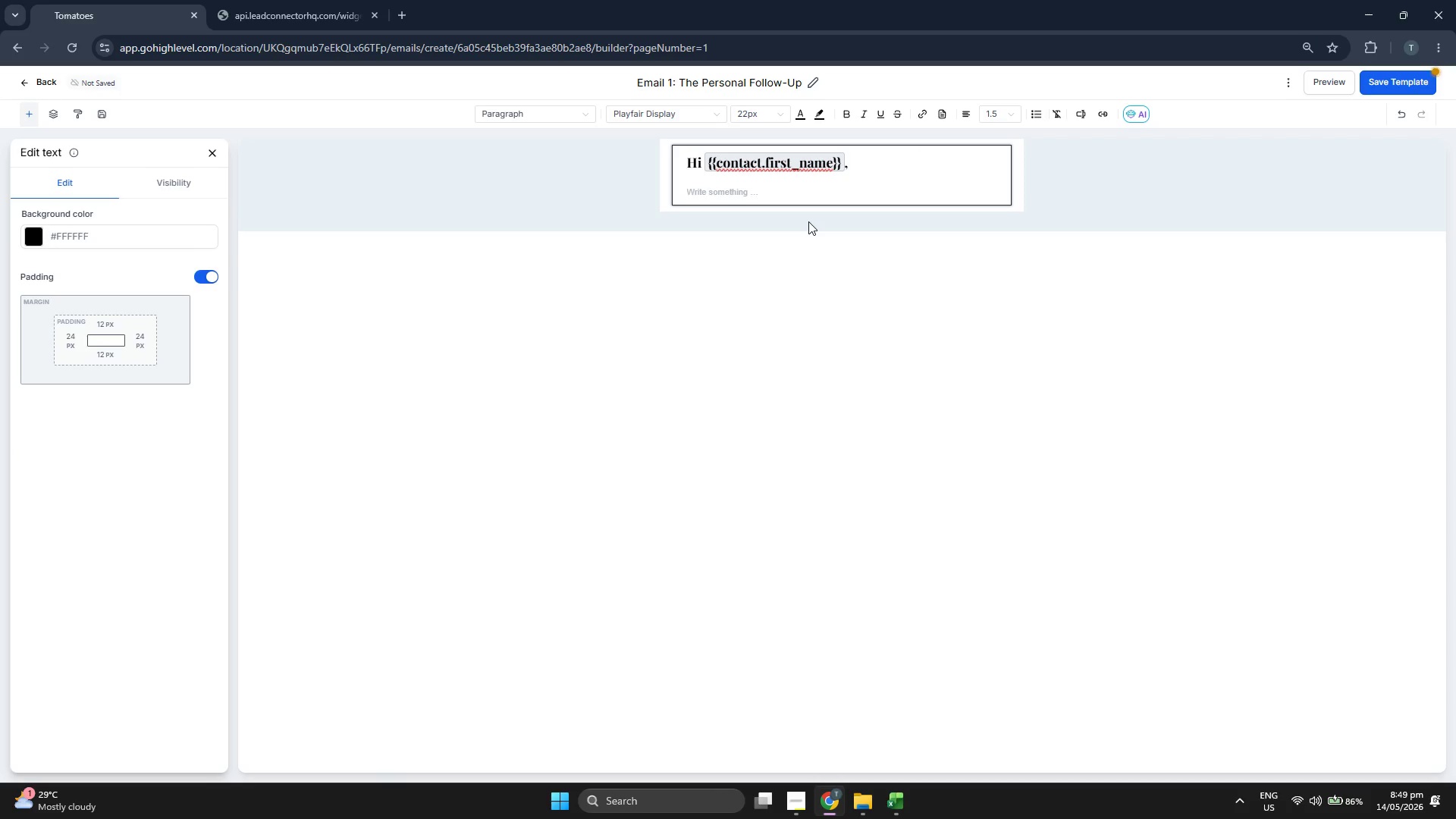 
mouse_move([646, 135])
 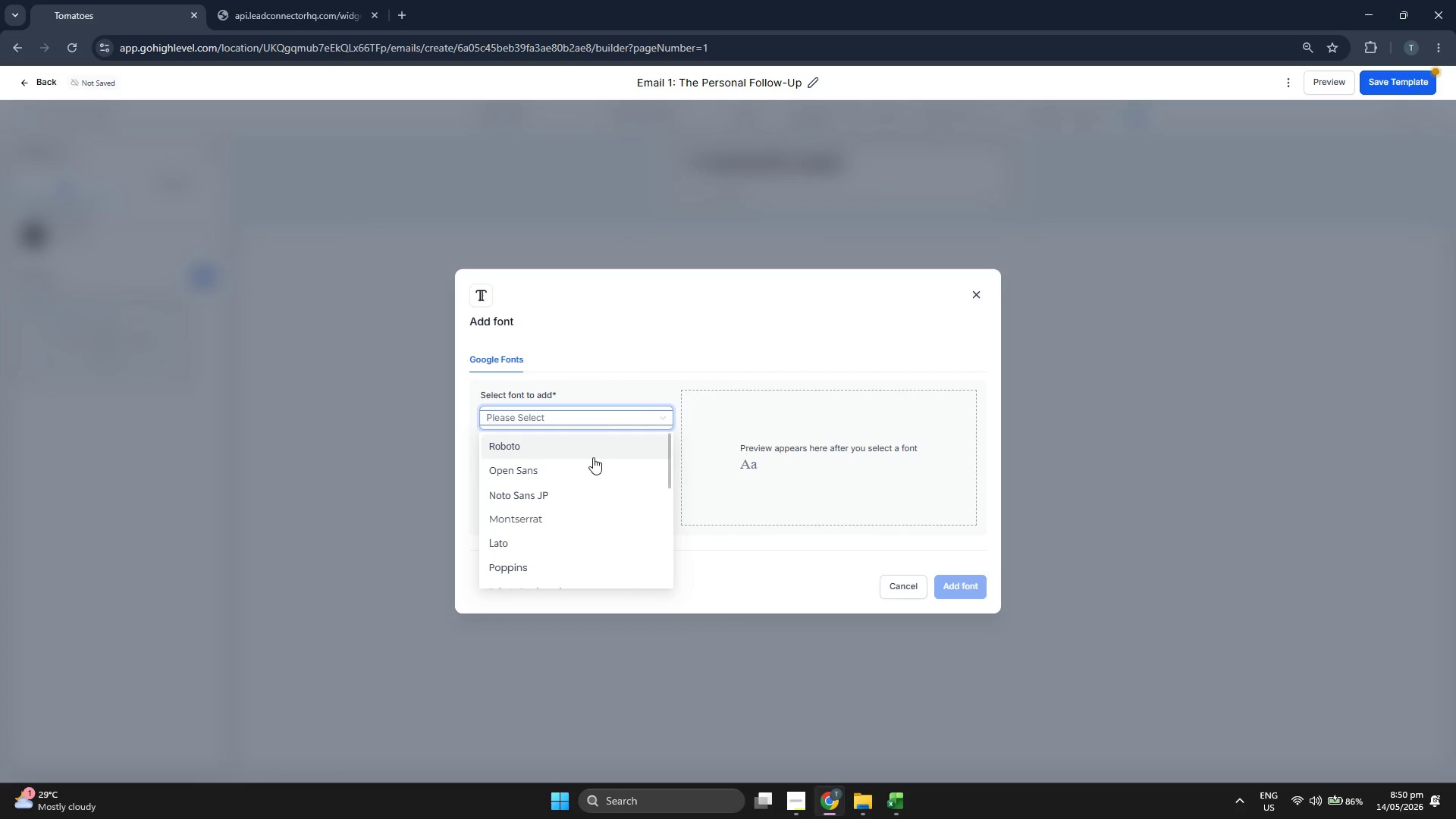 
left_click([585, 516])
 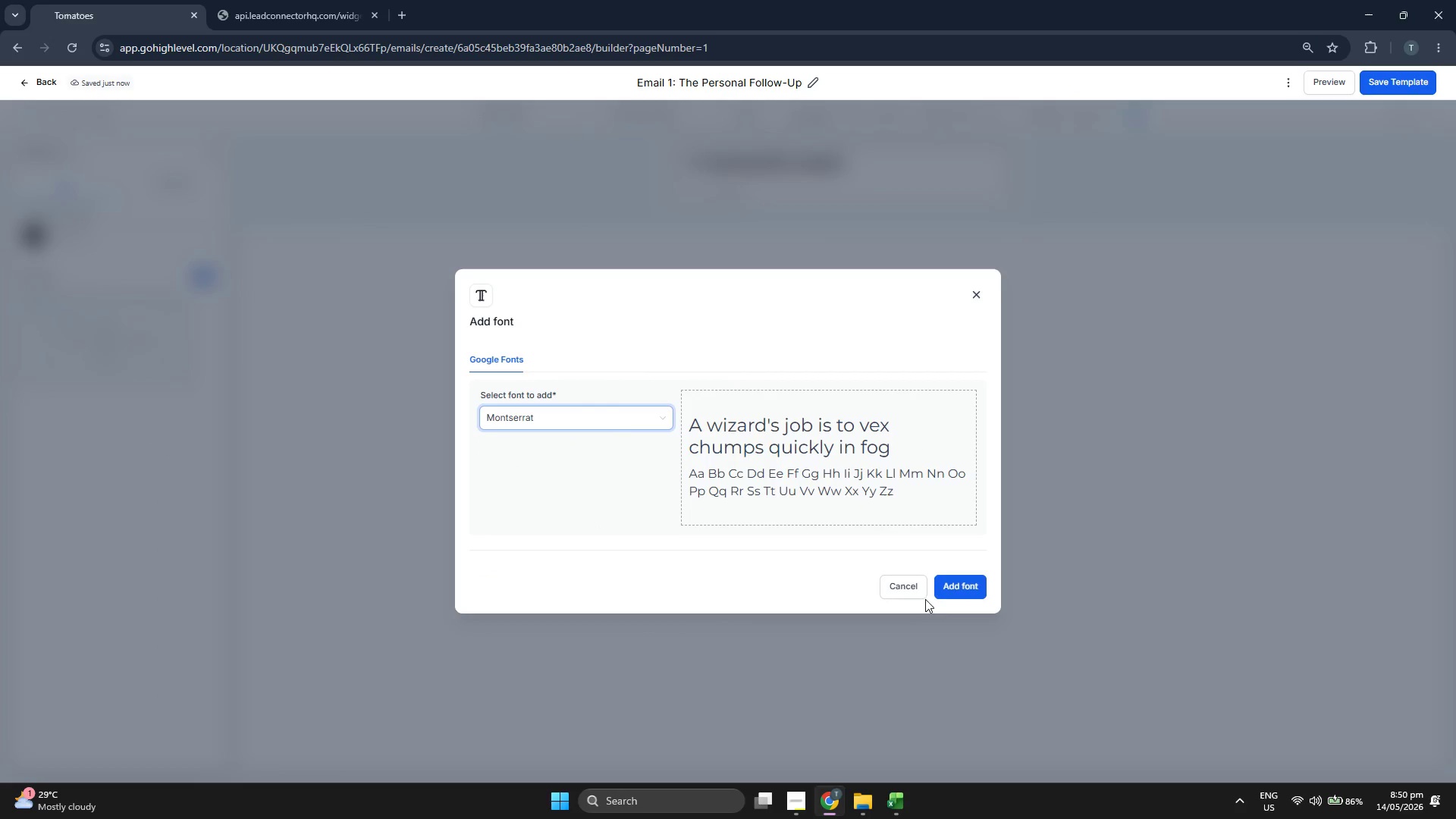 
left_click([962, 587])
 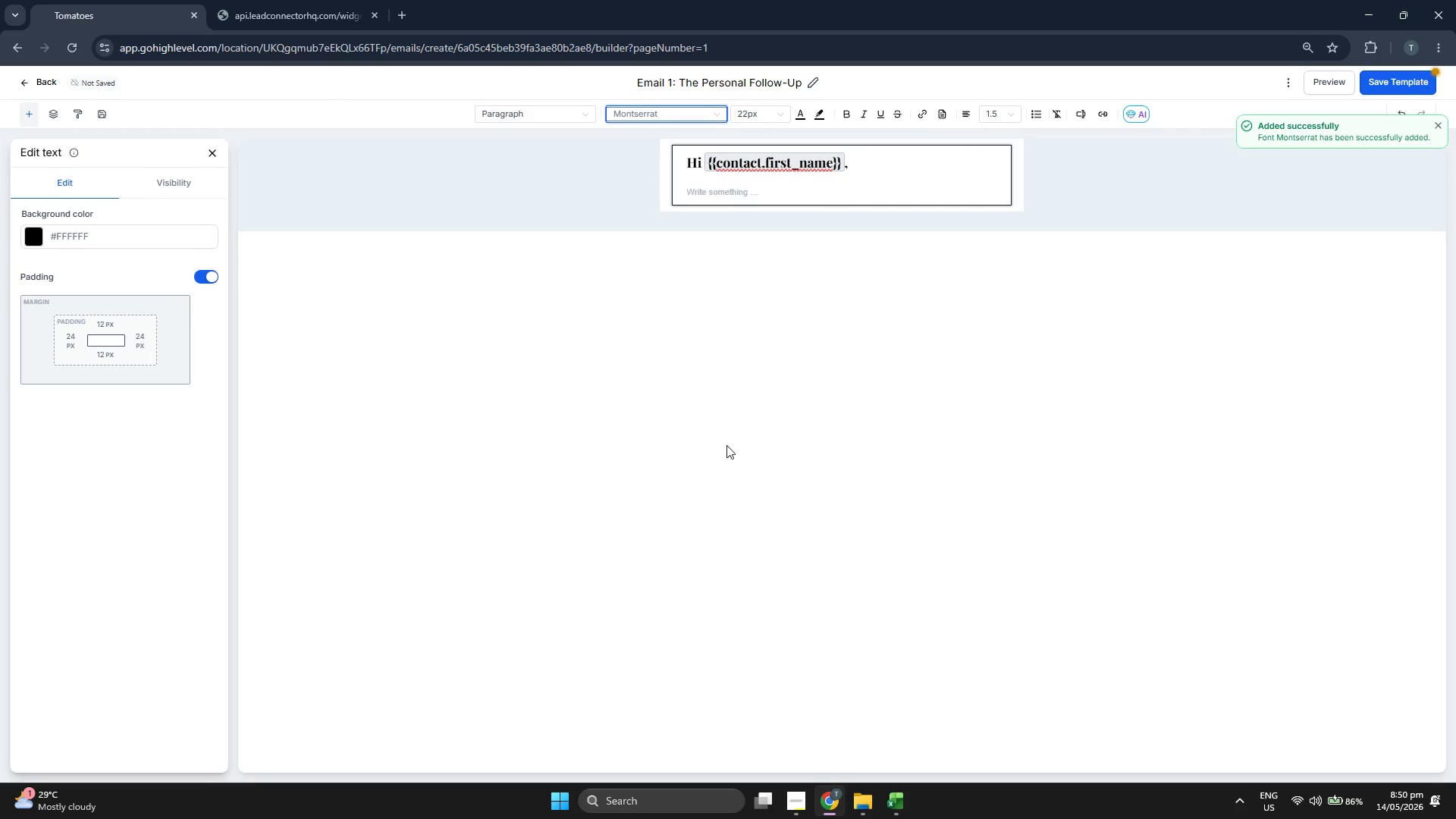 
left_click([728, 193])
 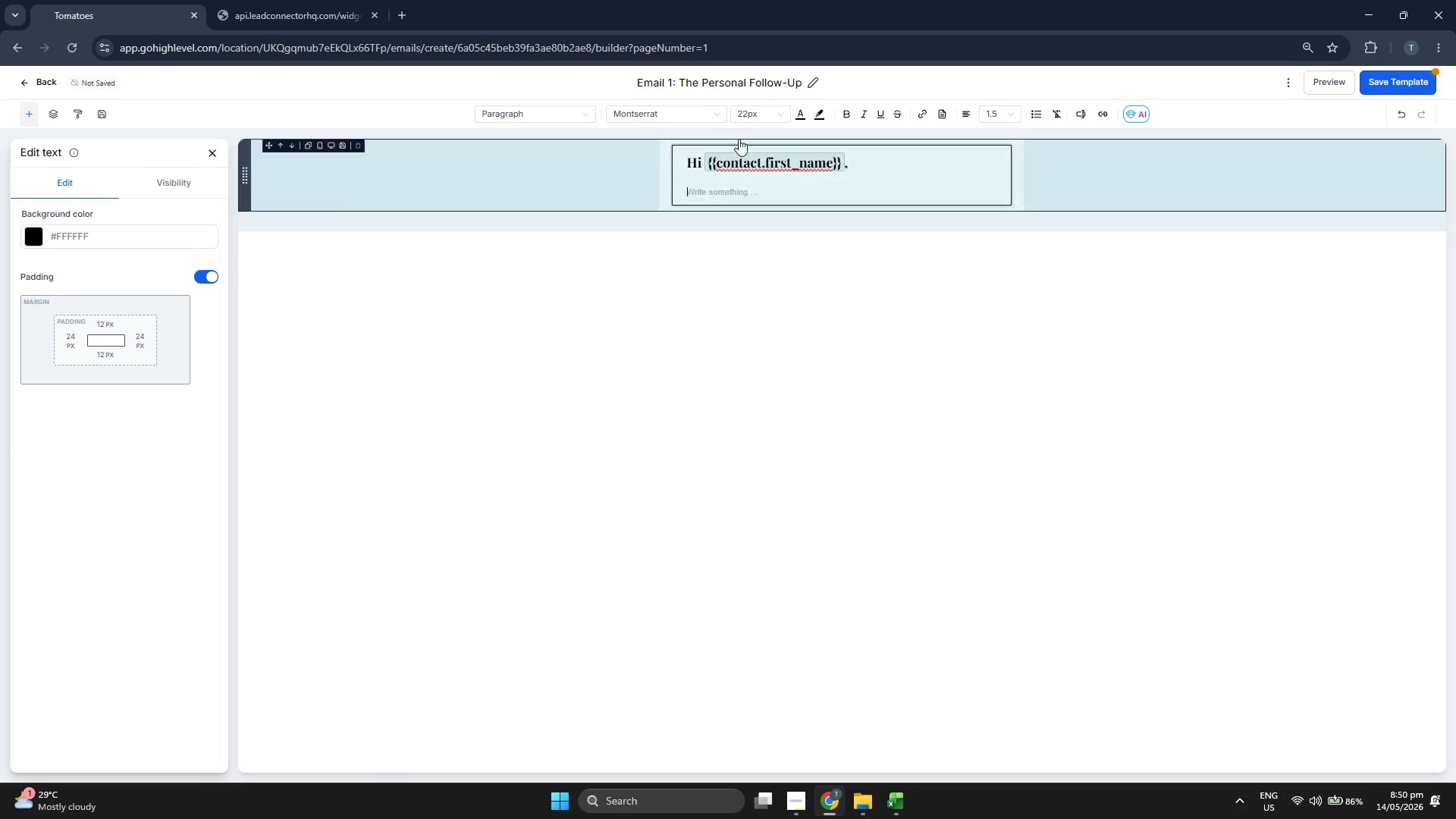 
left_click([747, 118])
 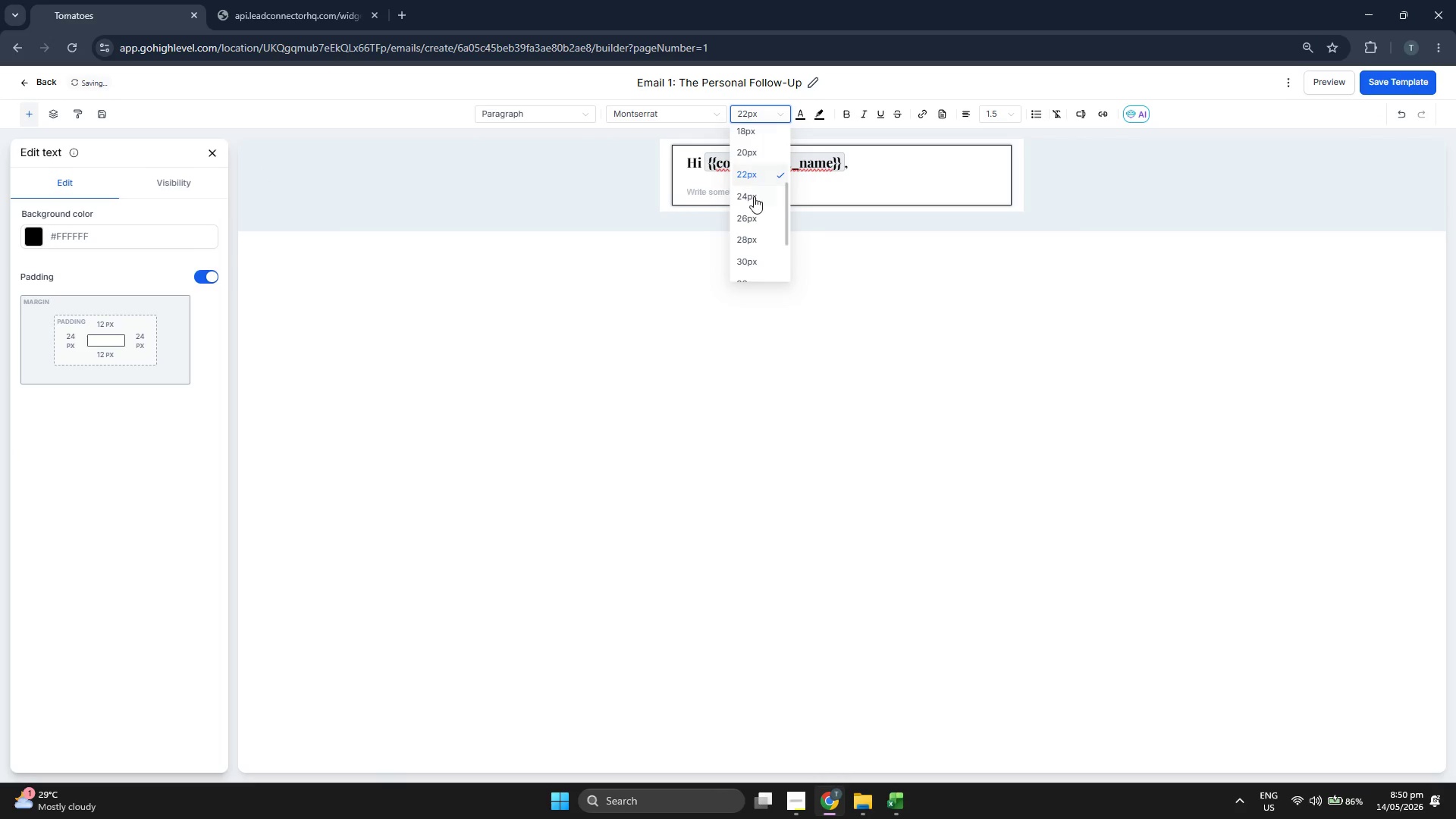 
scroll: coordinate [754, 199], scroll_direction: up, amount: 1.0
 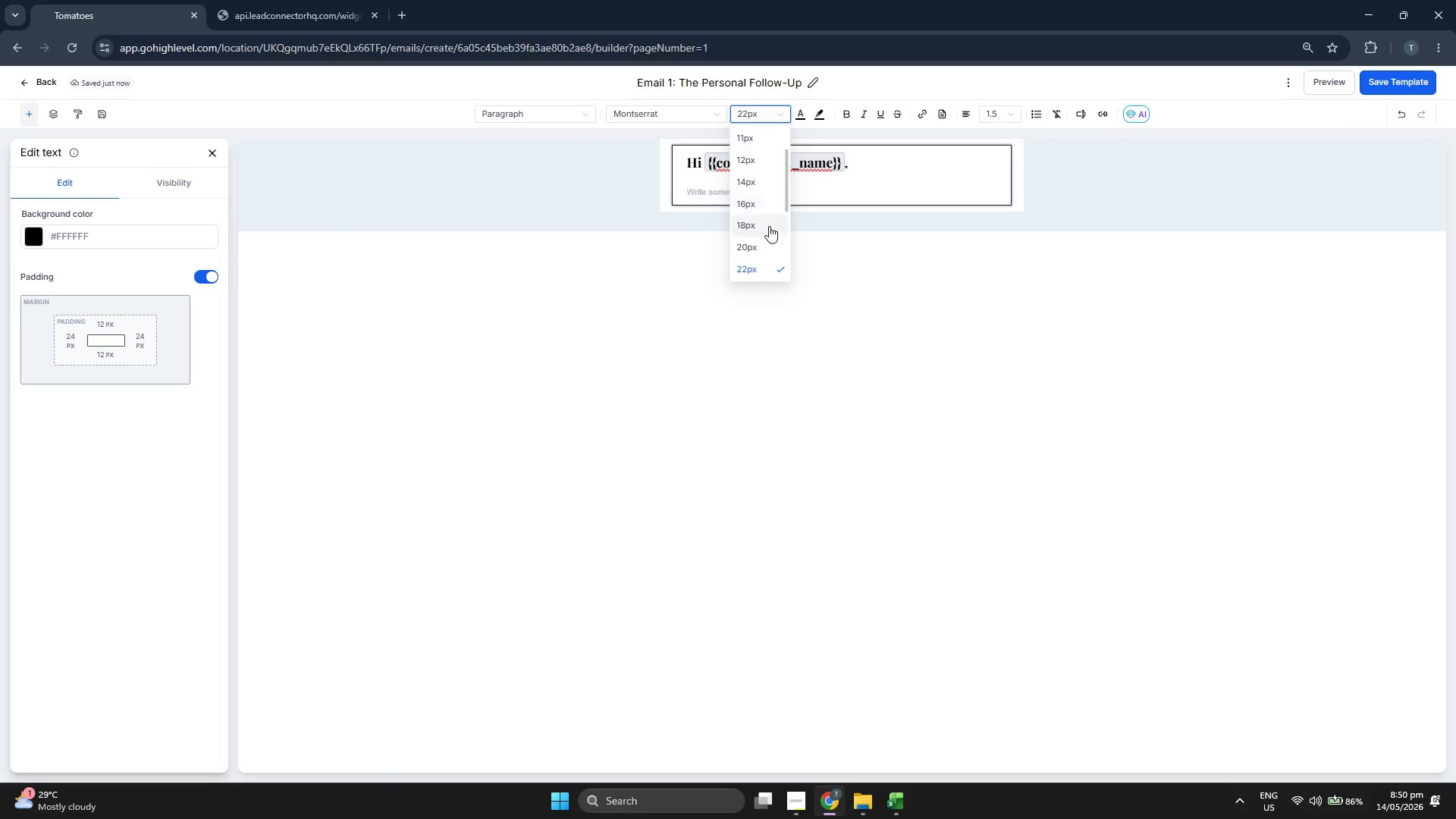 
left_click([765, 202])
 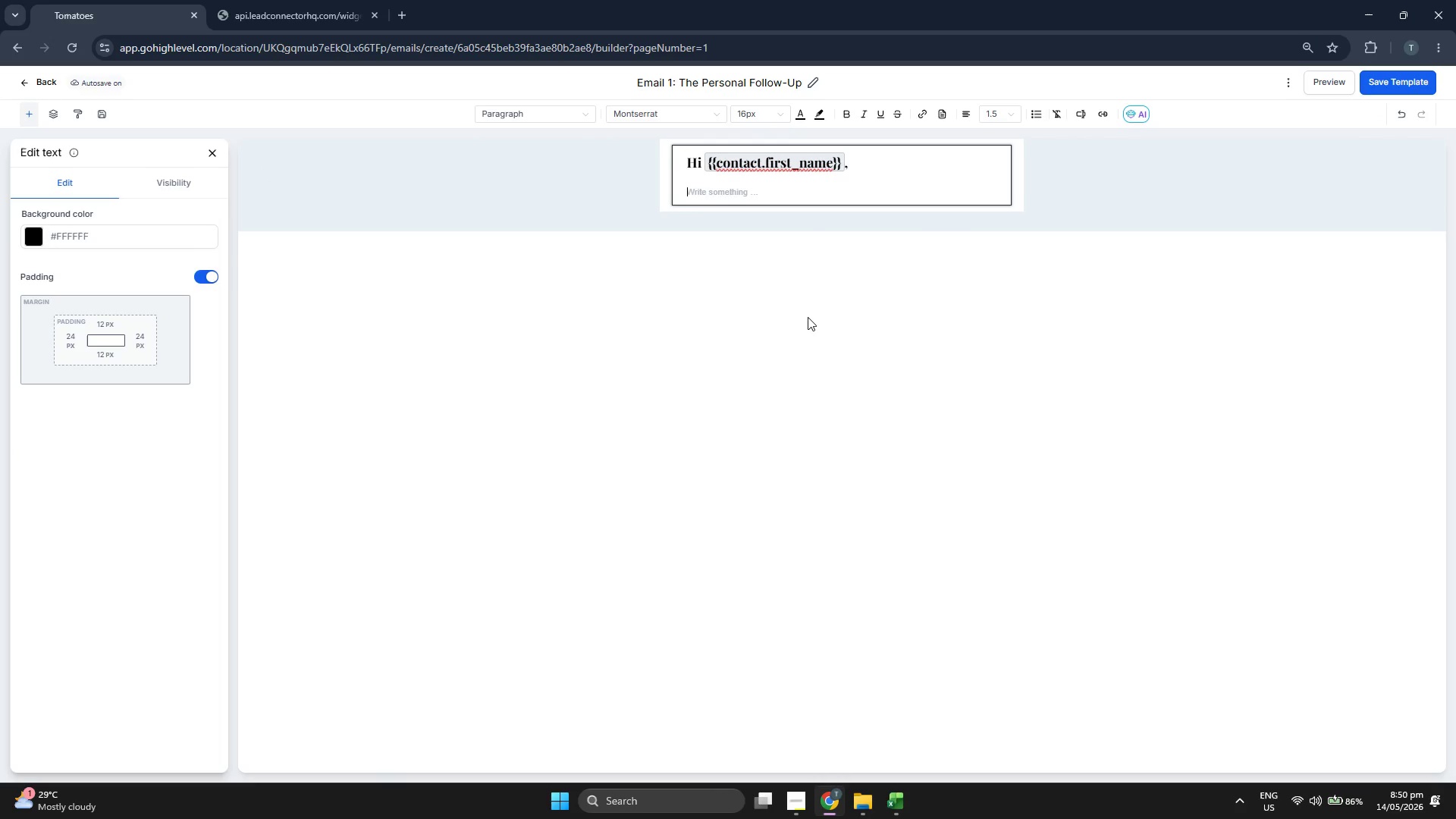 
type(I'mchec)
key(Backspace)
key(Backspace)
key(Backspace)
key(Backspace)
type( checking in to see if you've had a chance to dive into the )
 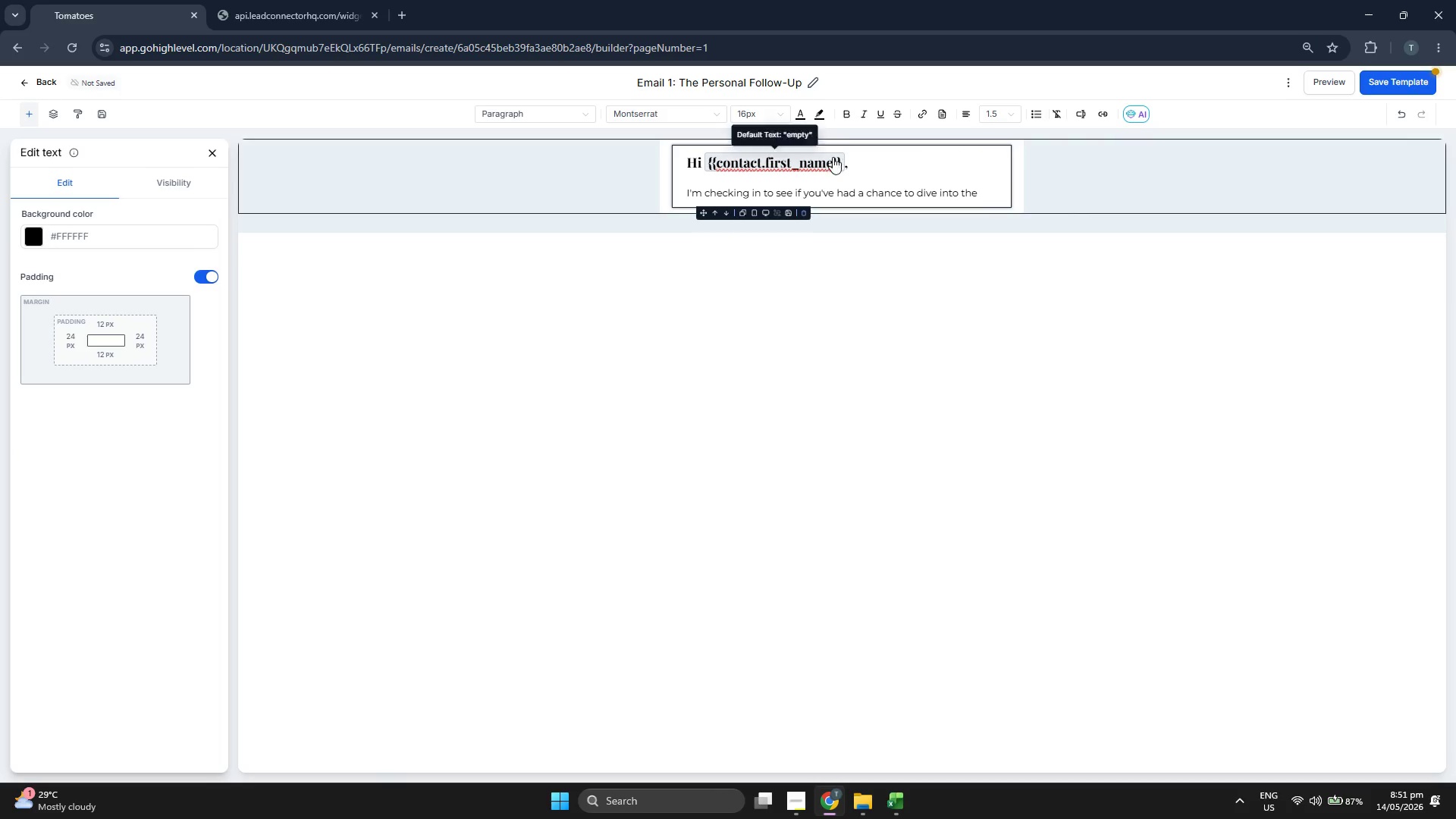 
left_click([851, 116])
 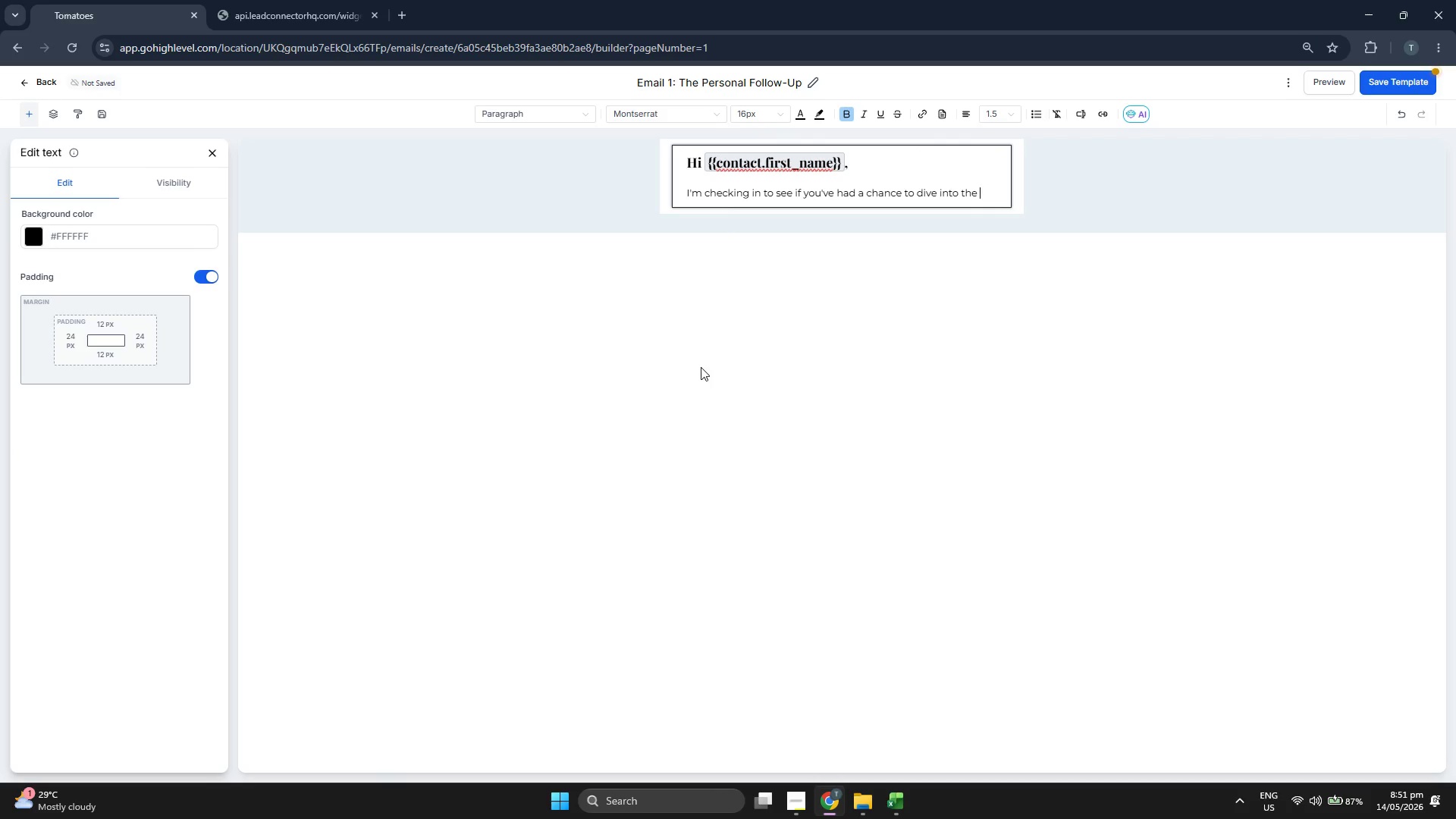 
type(s)
key(Backspace)
type(Summer Pa)
 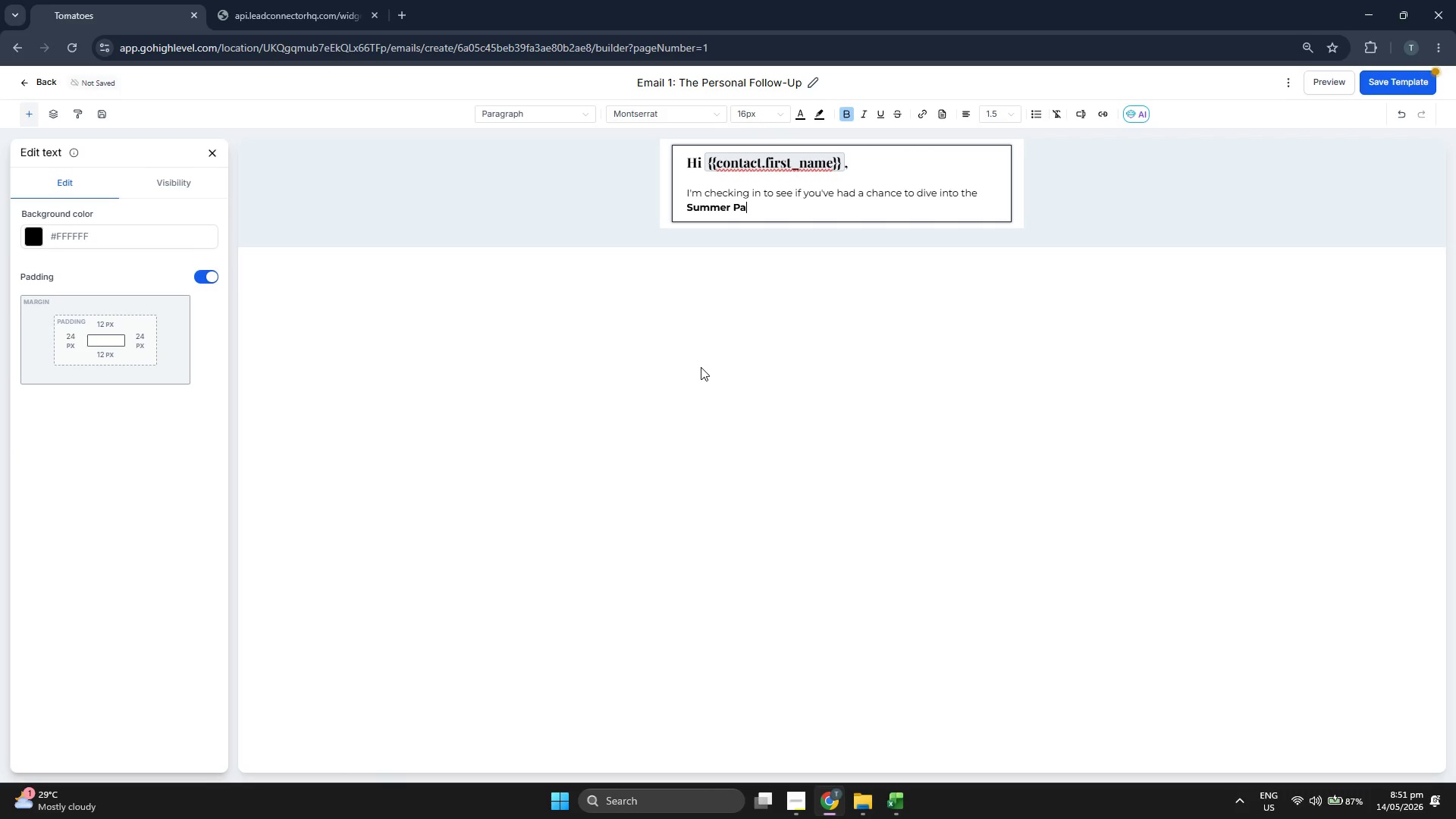 
type(ir)
 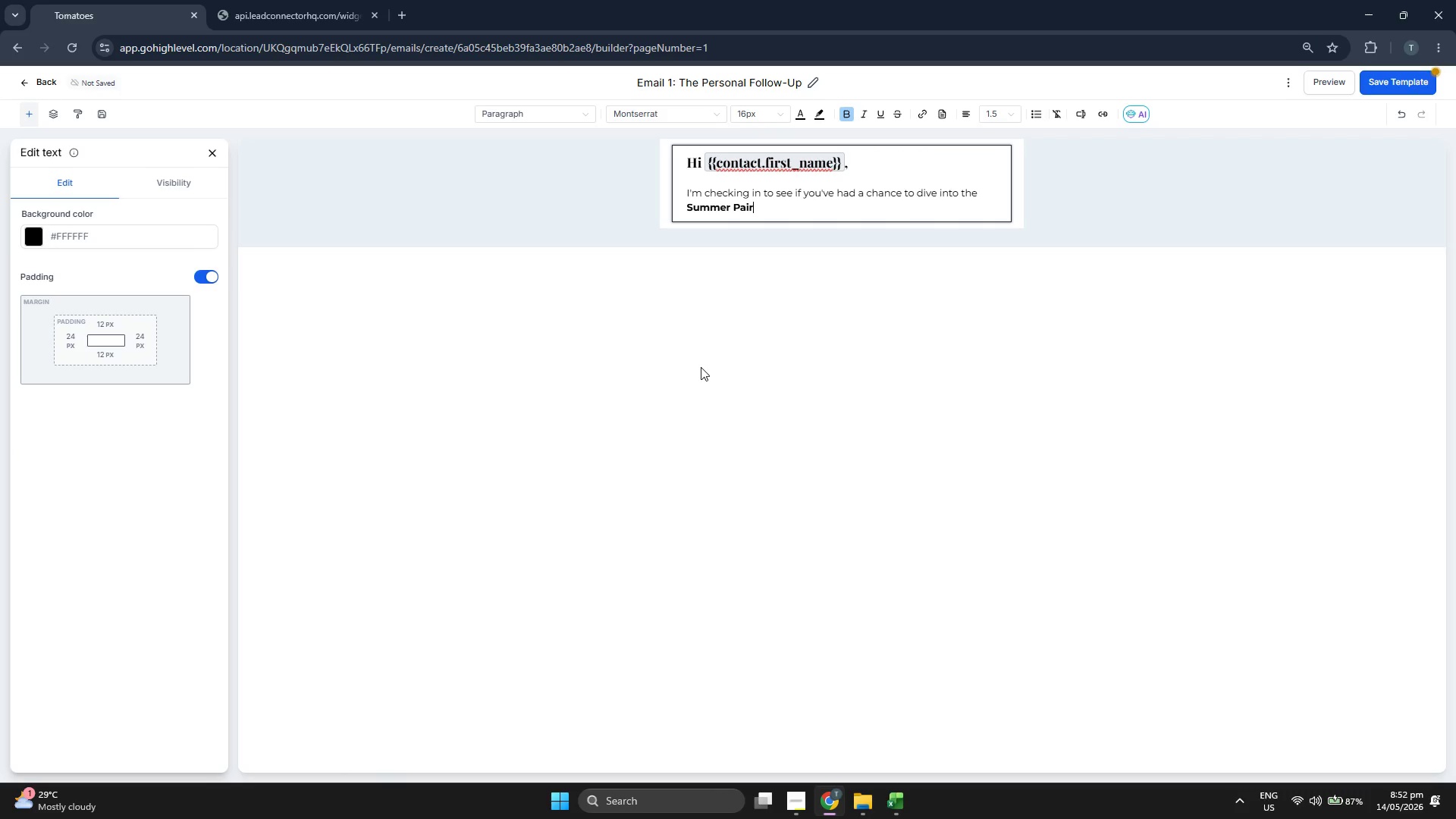 
type(ing Guide )
 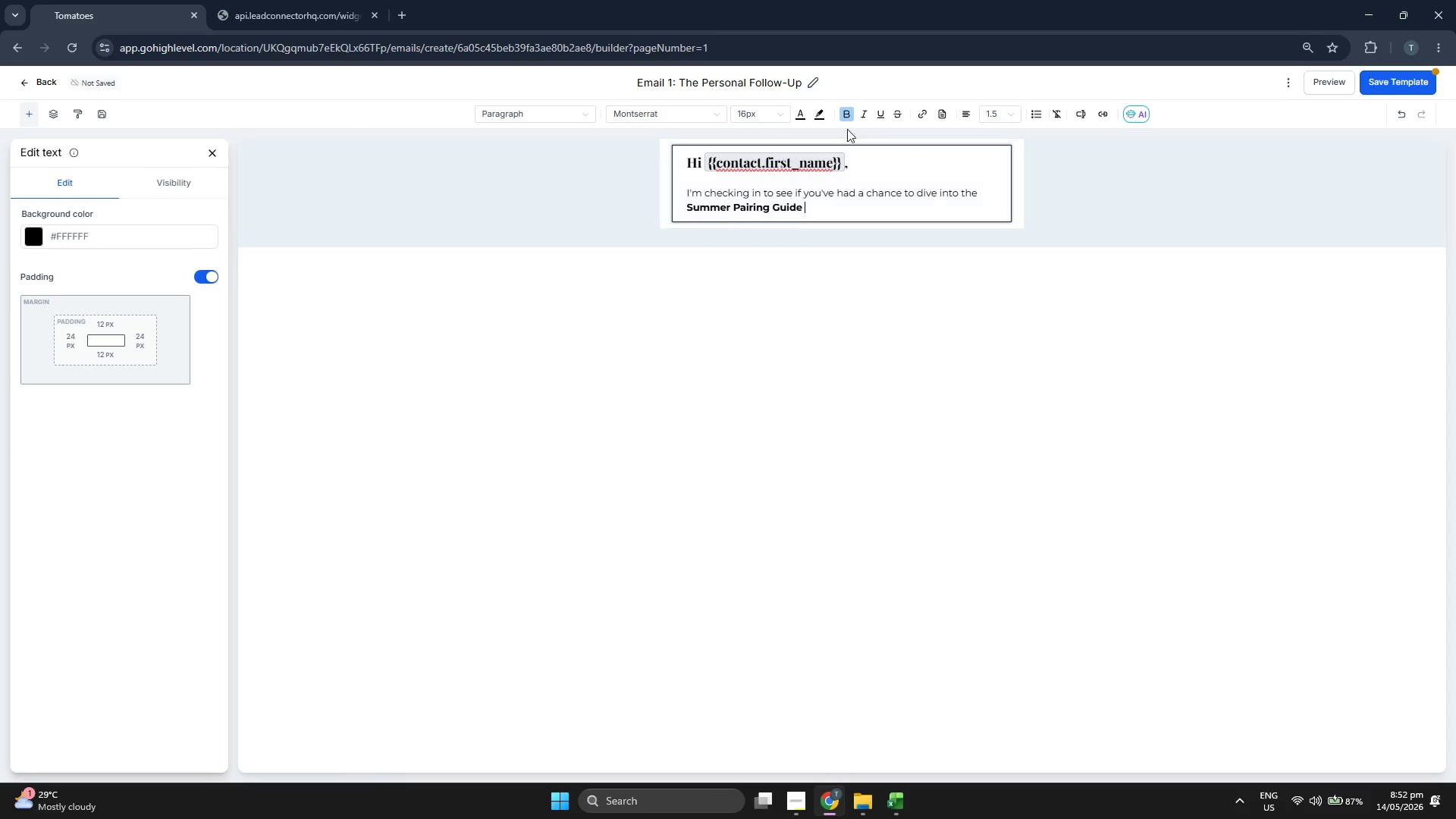 
left_click([842, 110])
 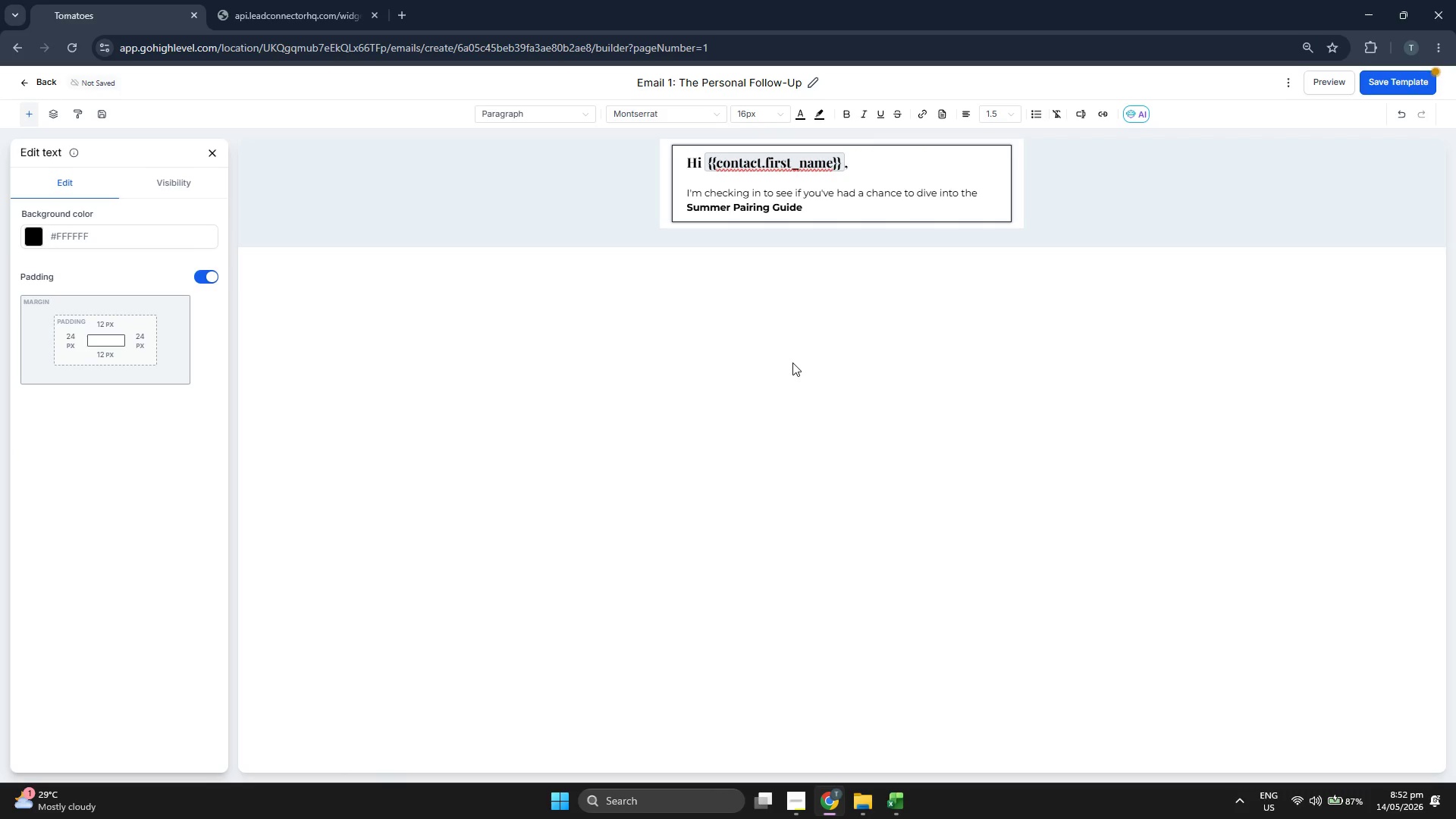 
type(you downloaded )
key(Backspace)
type( recently?)
 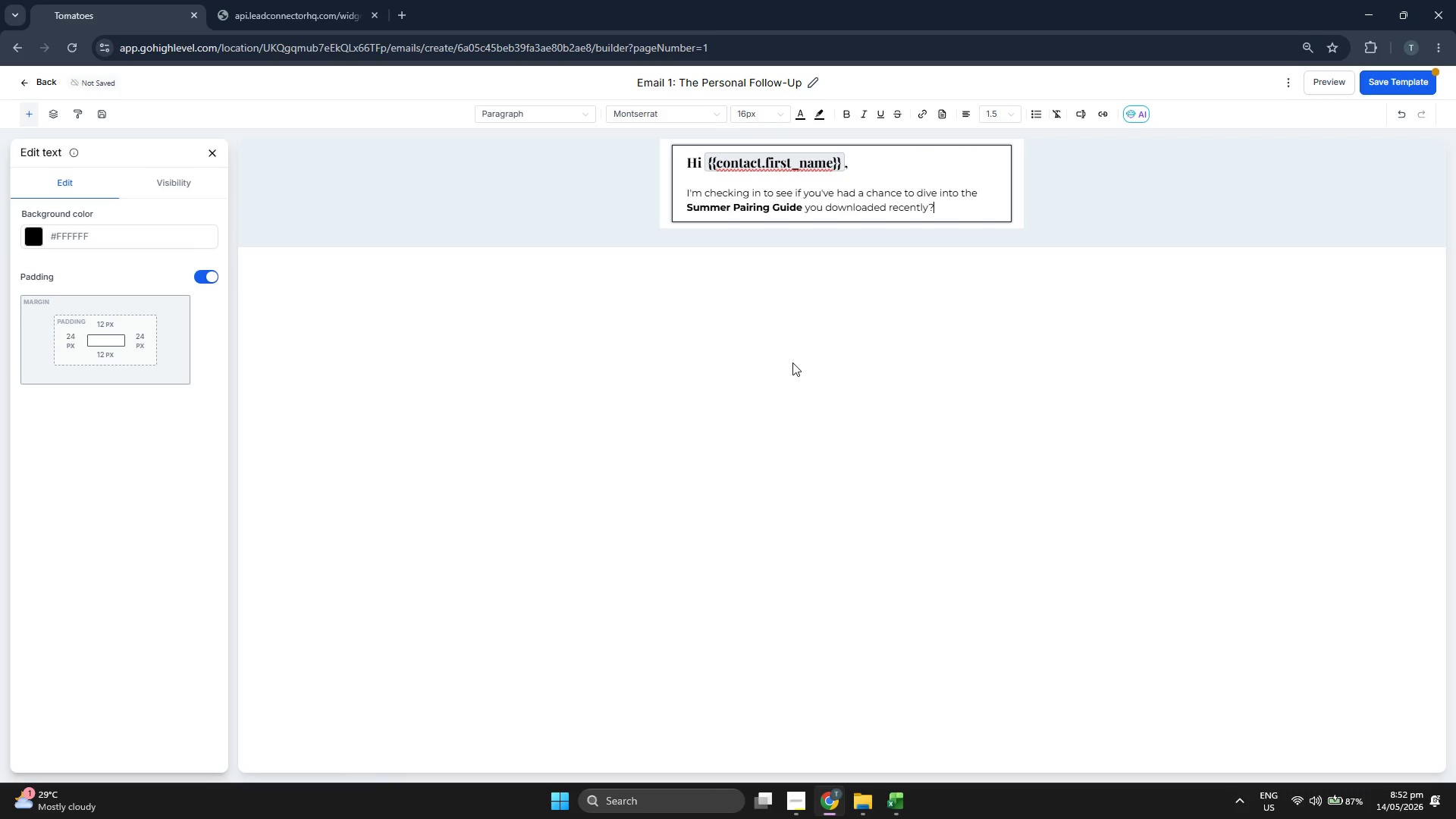 
key(Enter)
 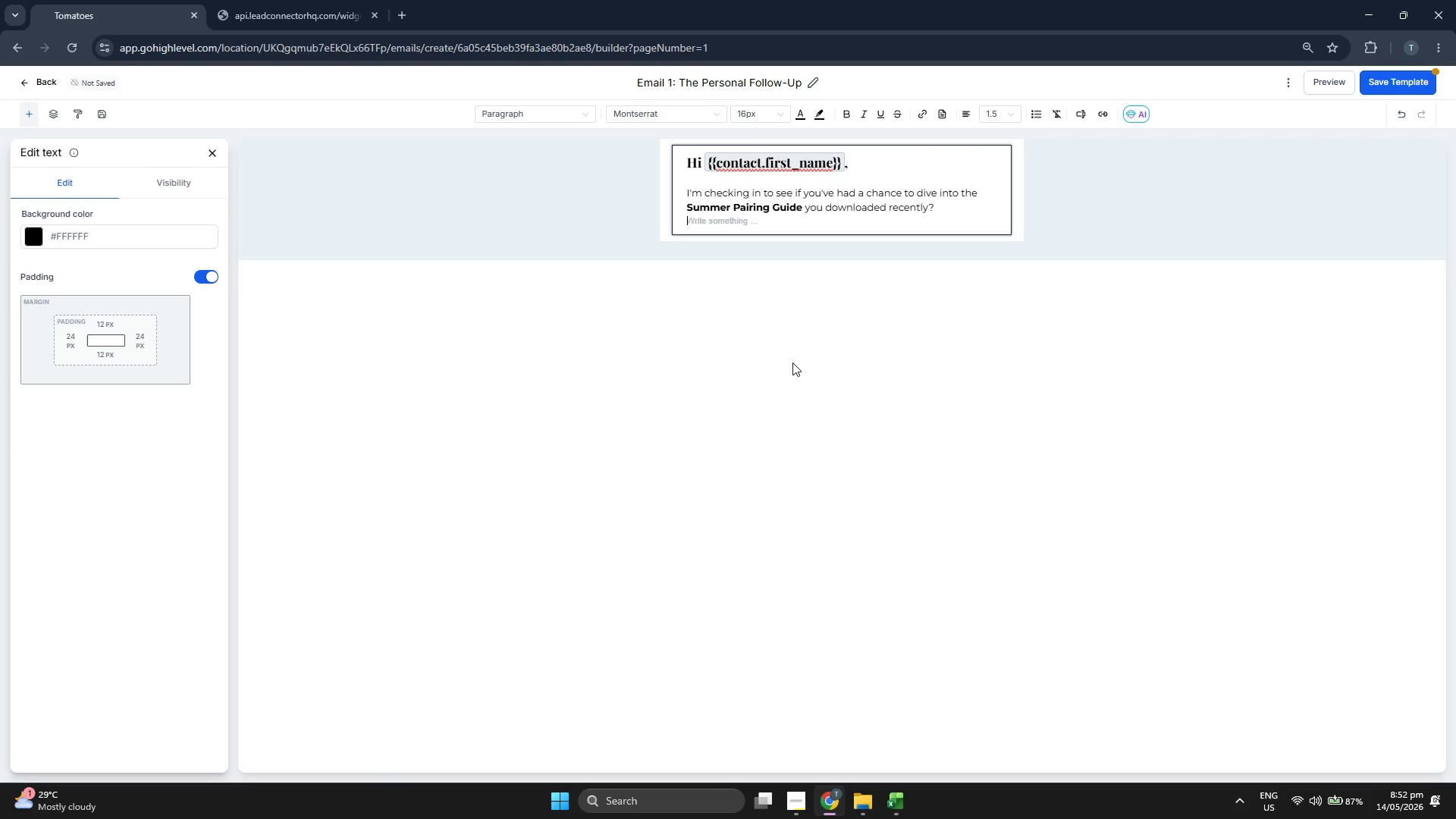 
key(Enter)
 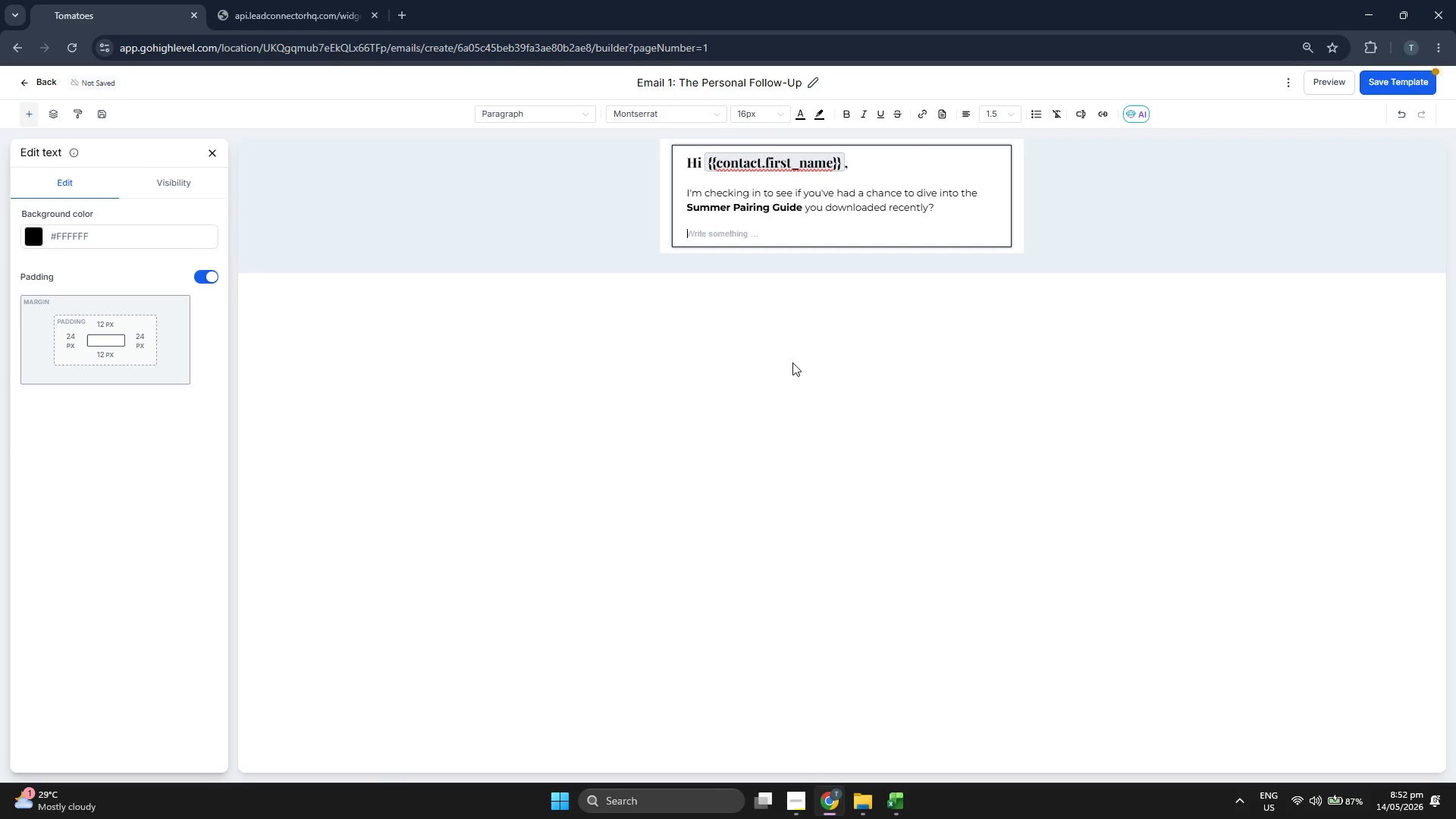 
type(I'm always )
 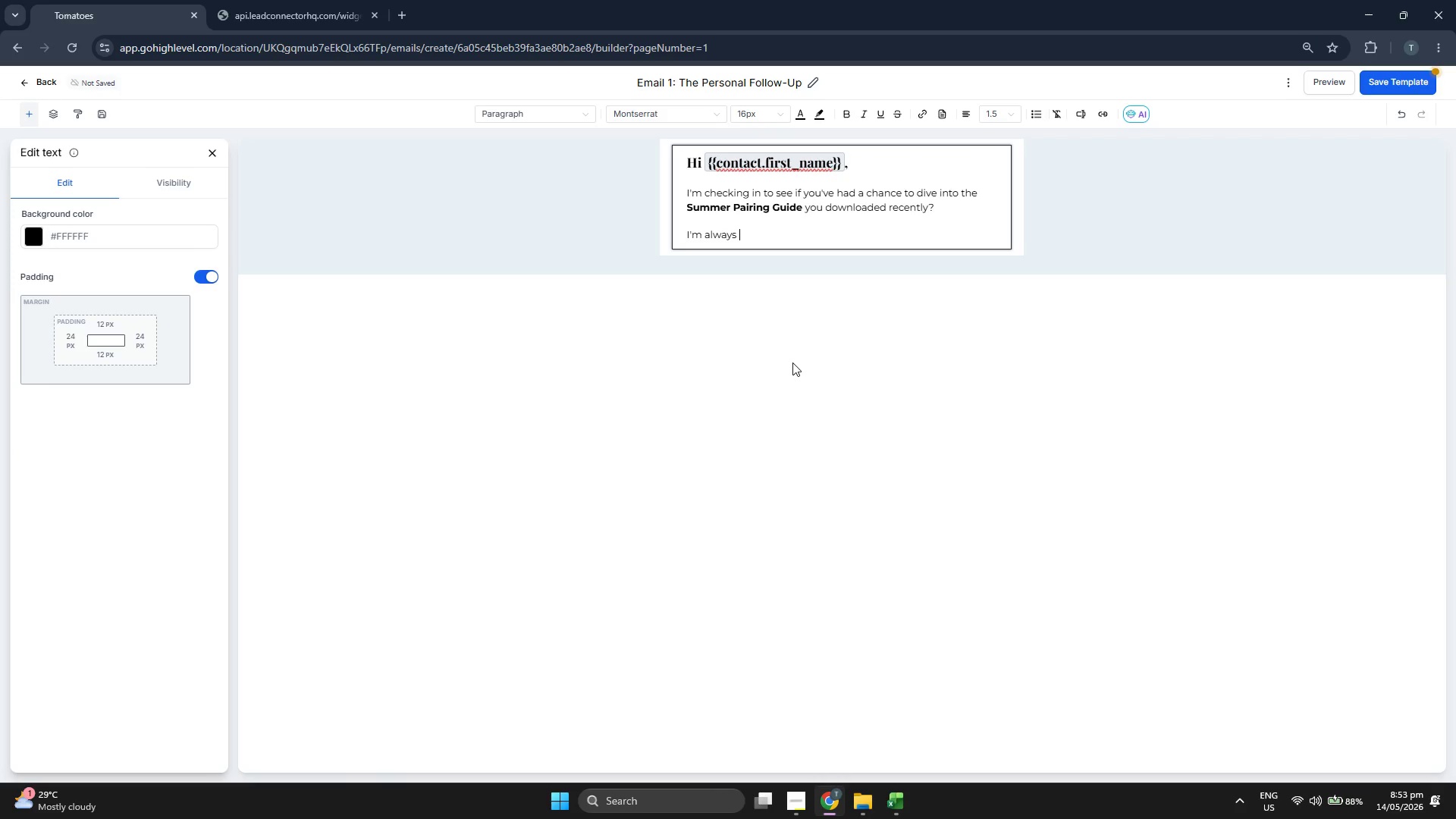 
type(curious to hear)
 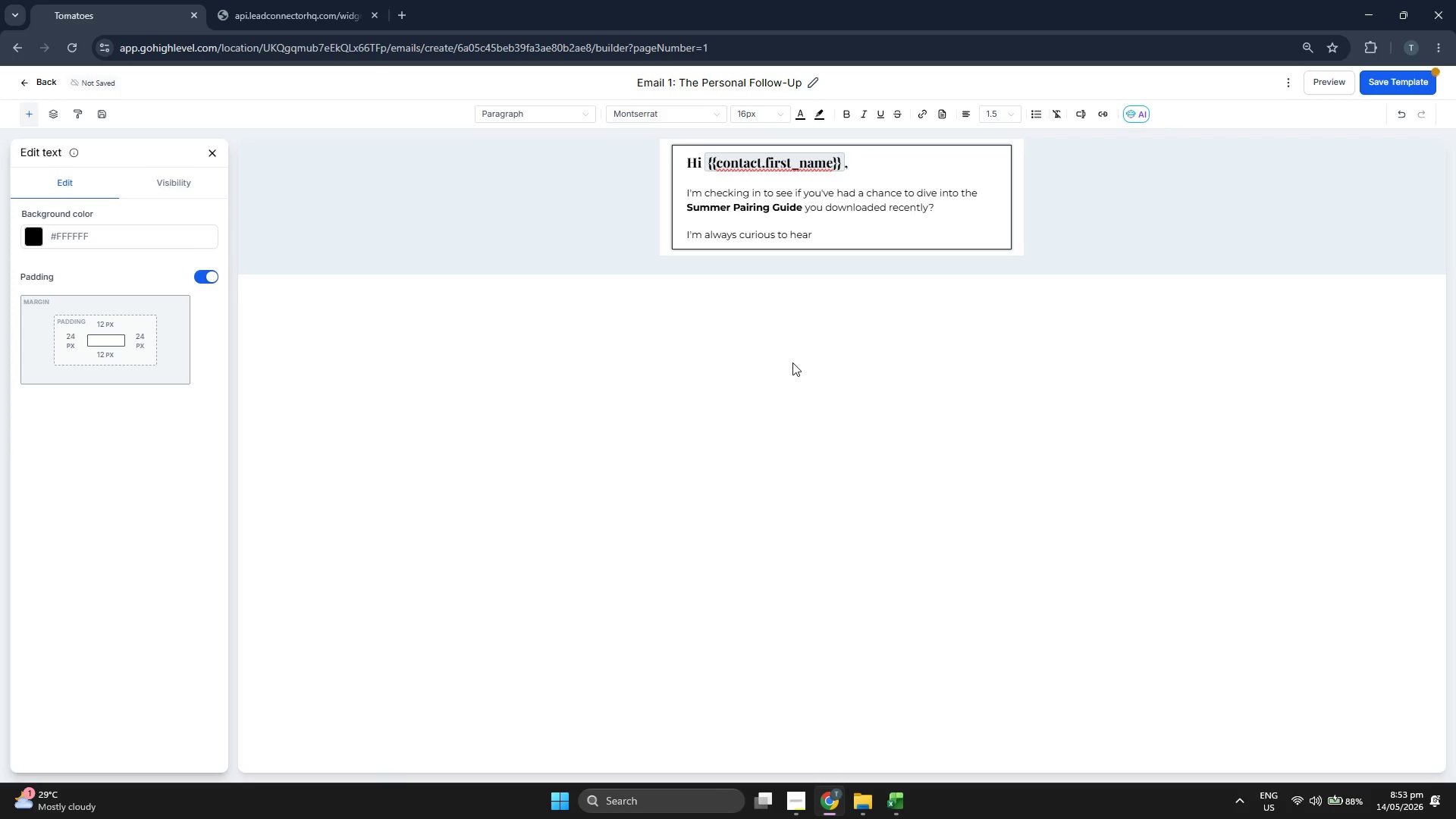 
type( which one stood out was it the crisp Sauvignon Blac)
 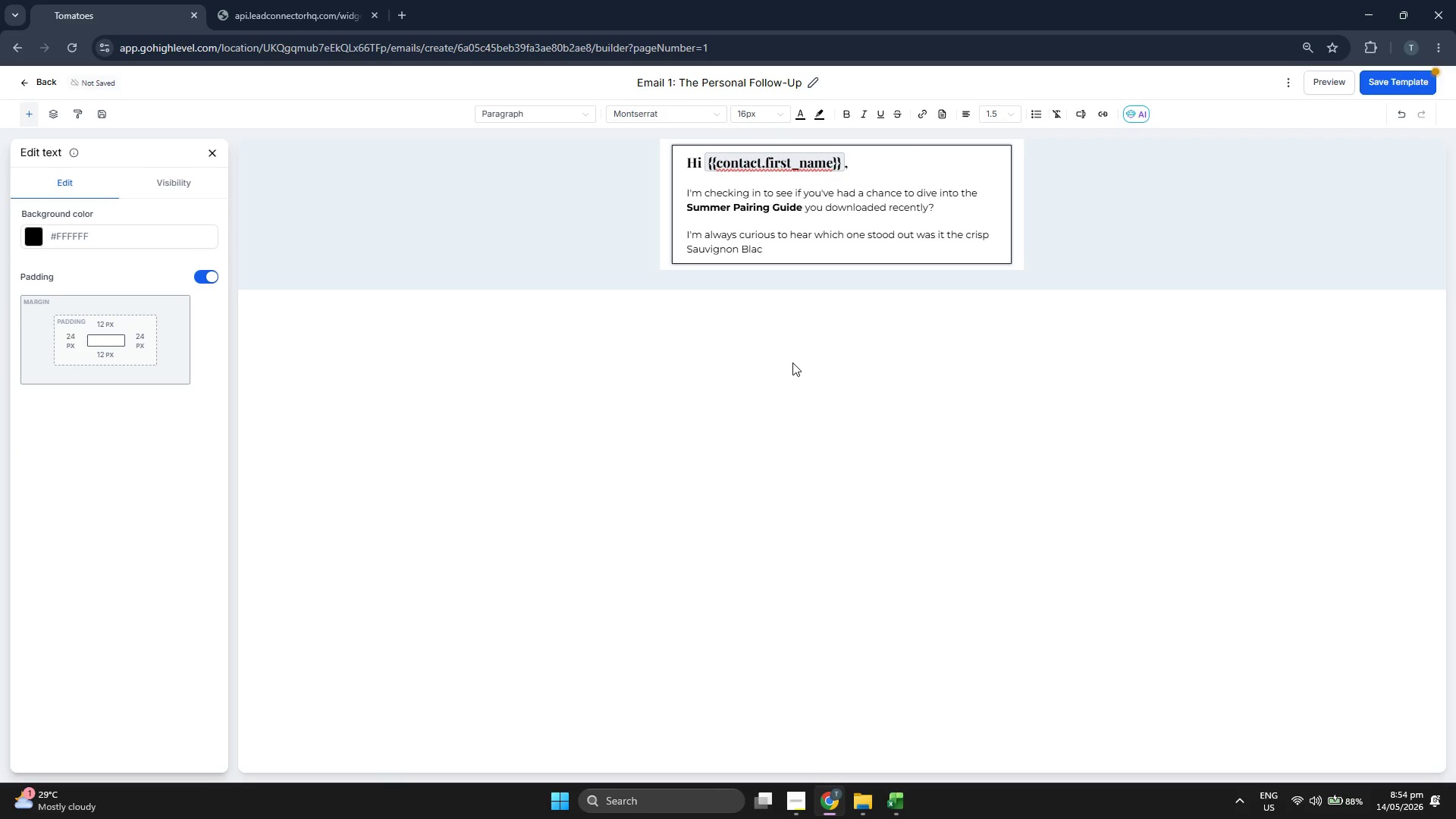 
key(ArrowLeft)
 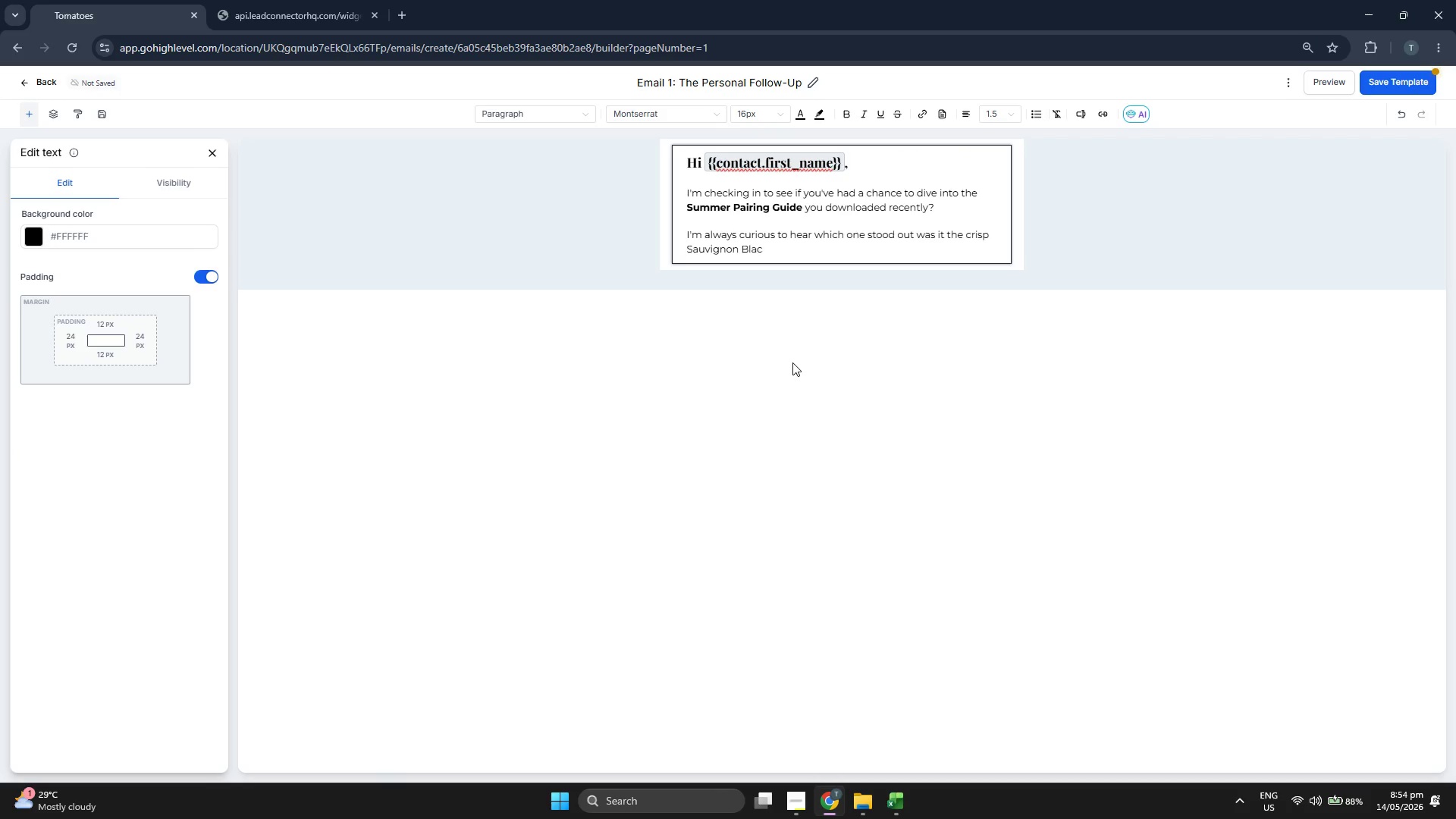 
key(N)
 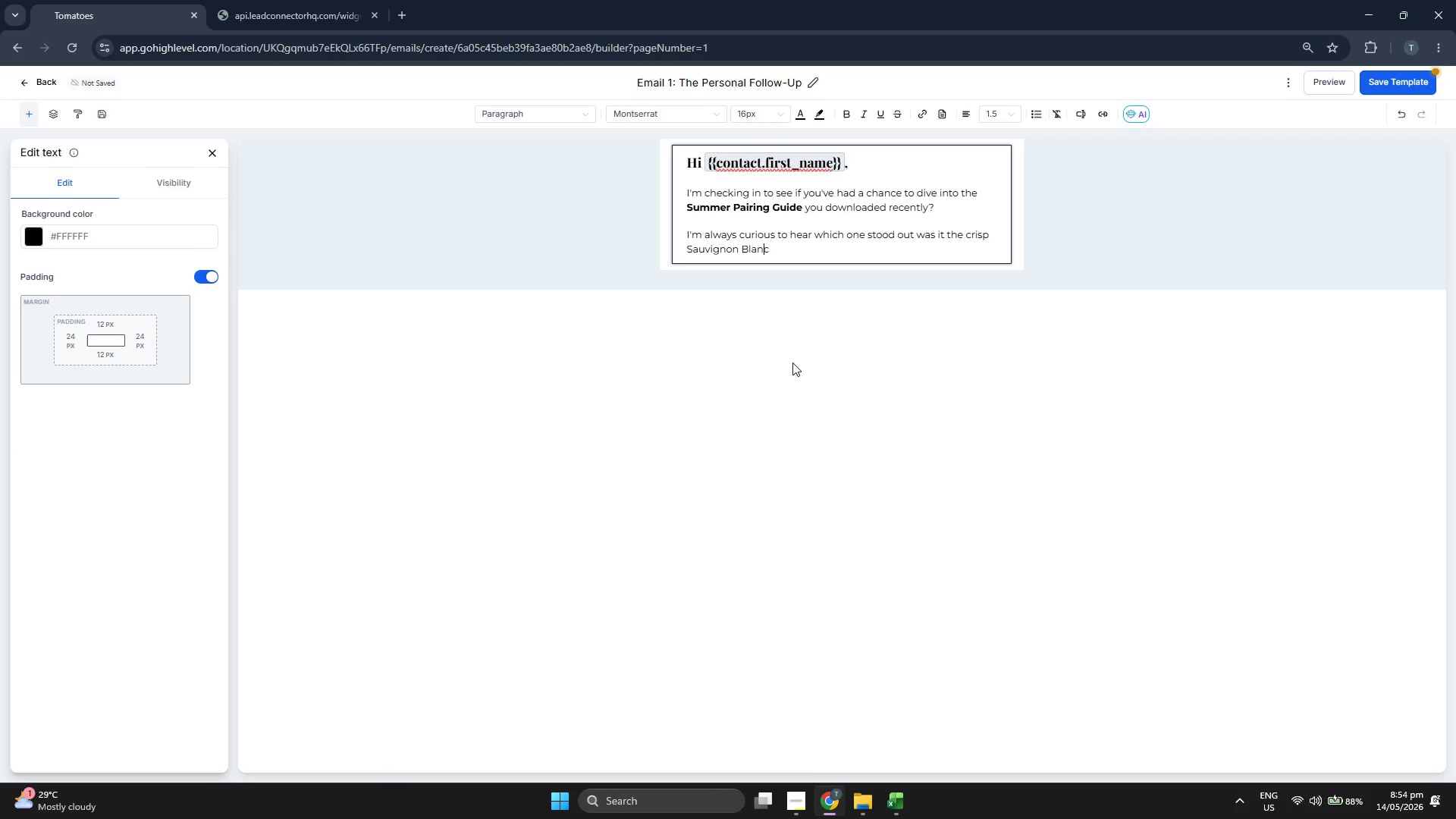 
key(ArrowRight)
 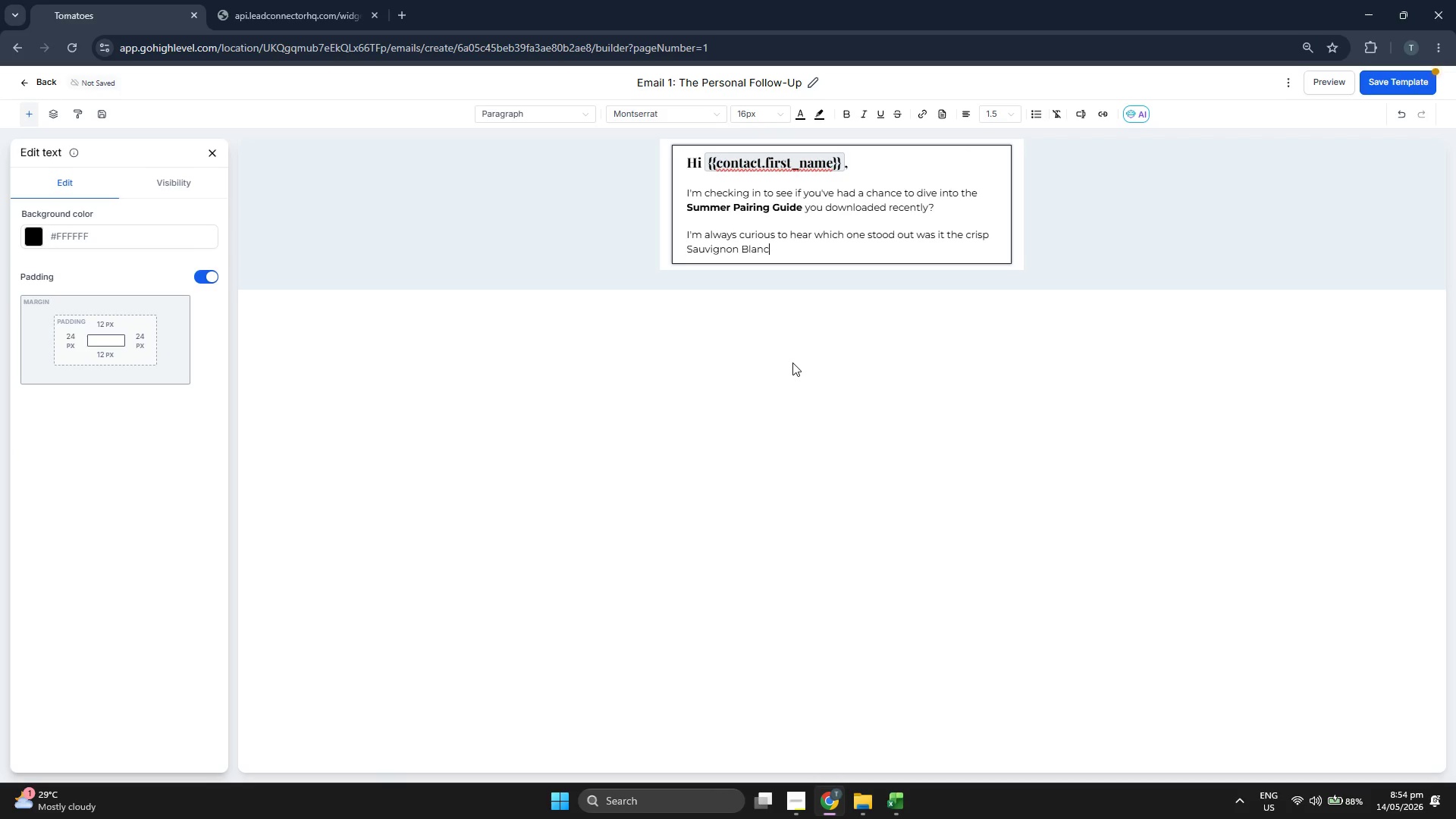 
key(ArrowRight)
 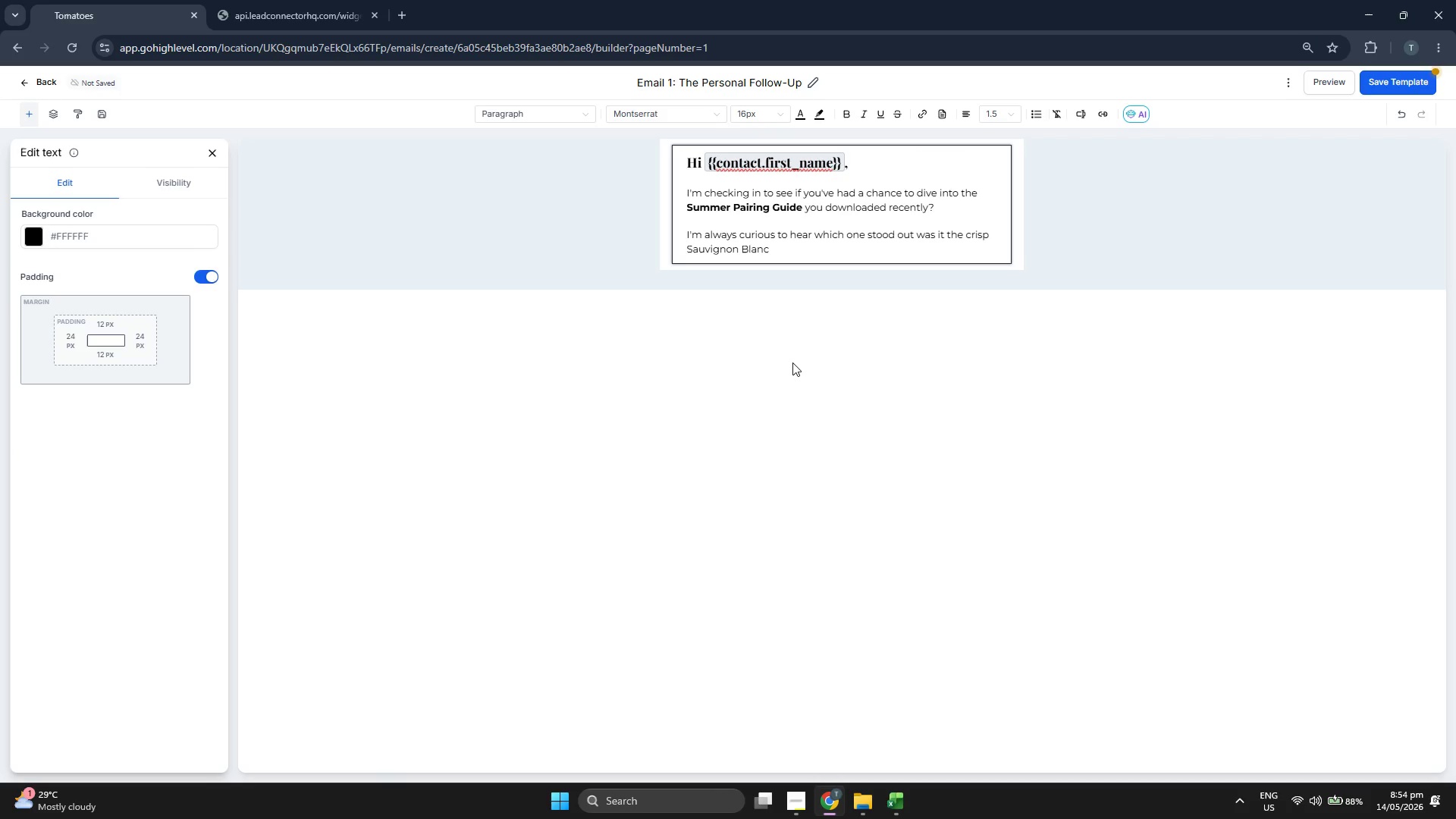 
key(Space)
 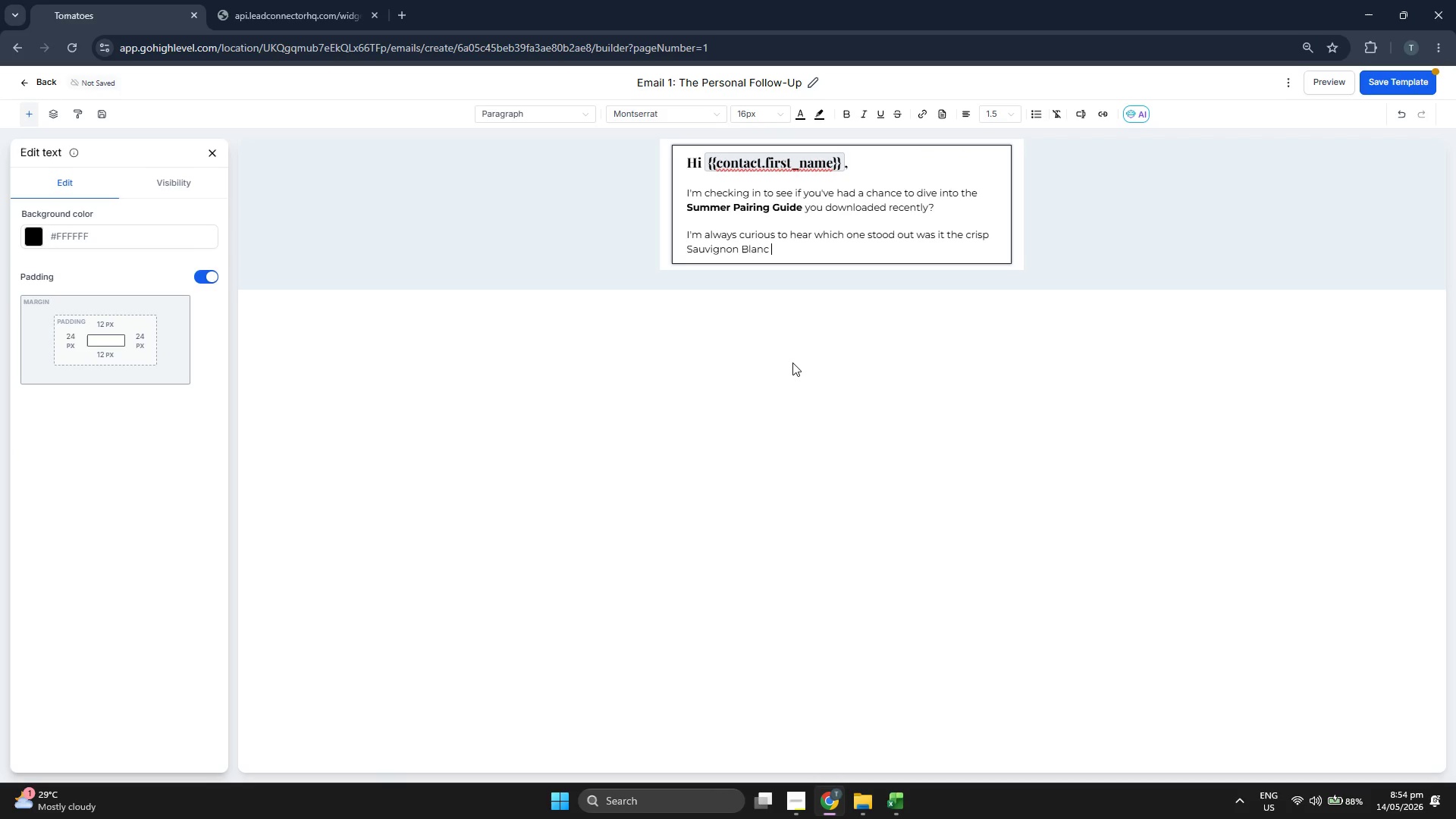 
type(with )
 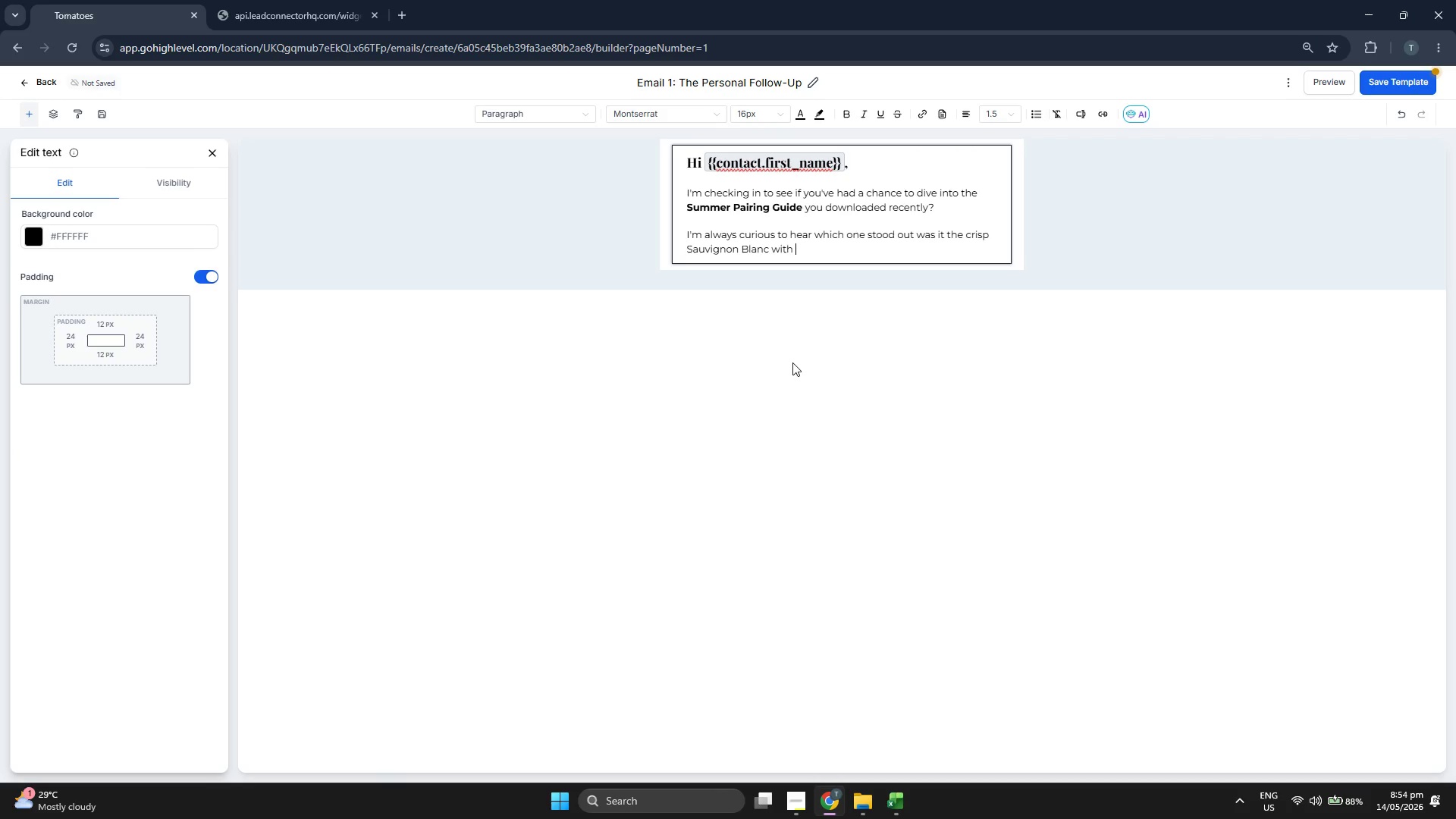 
type(the)
 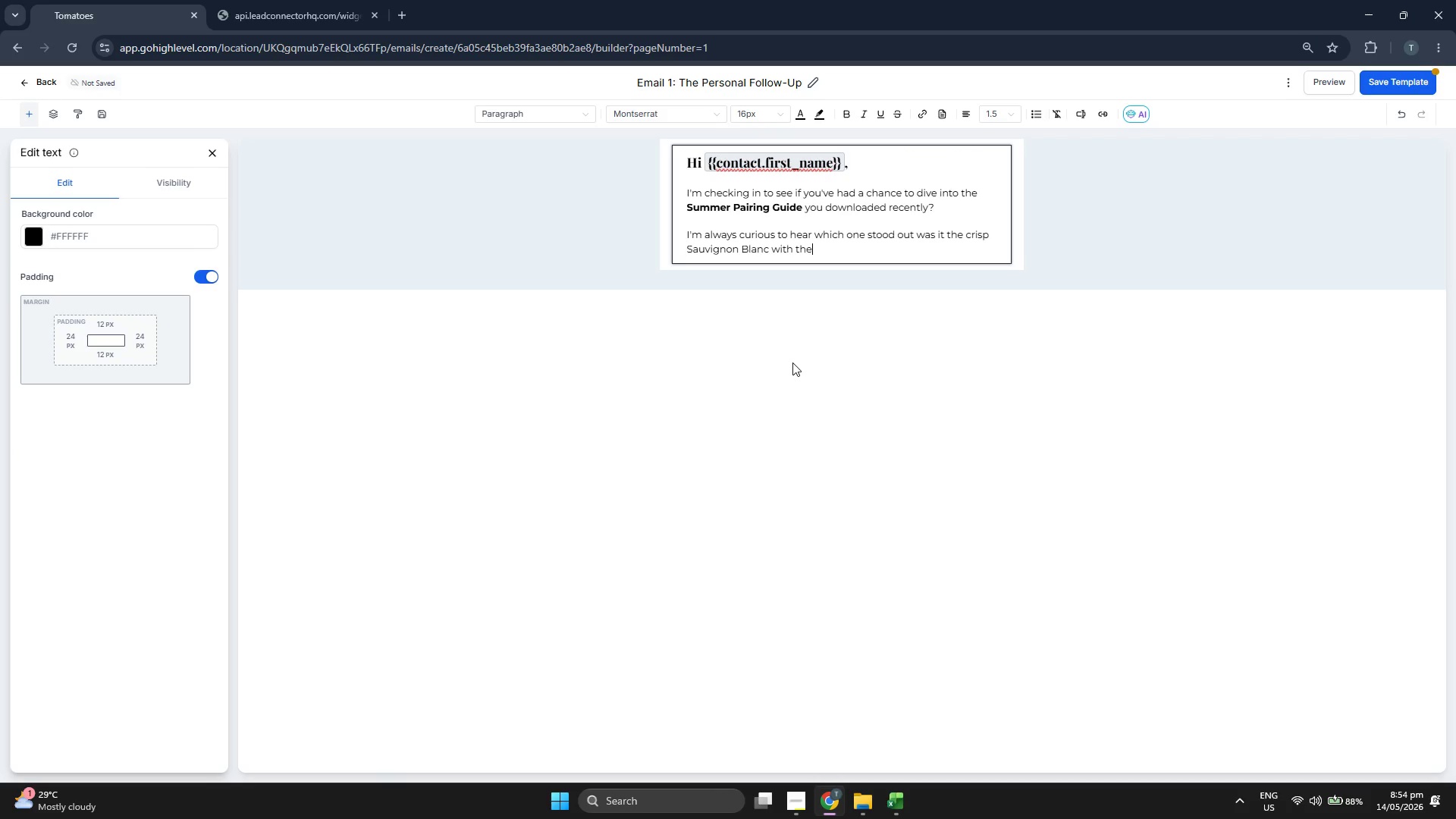 
type( goat cheese )
key(Backspace)
type(, or )
 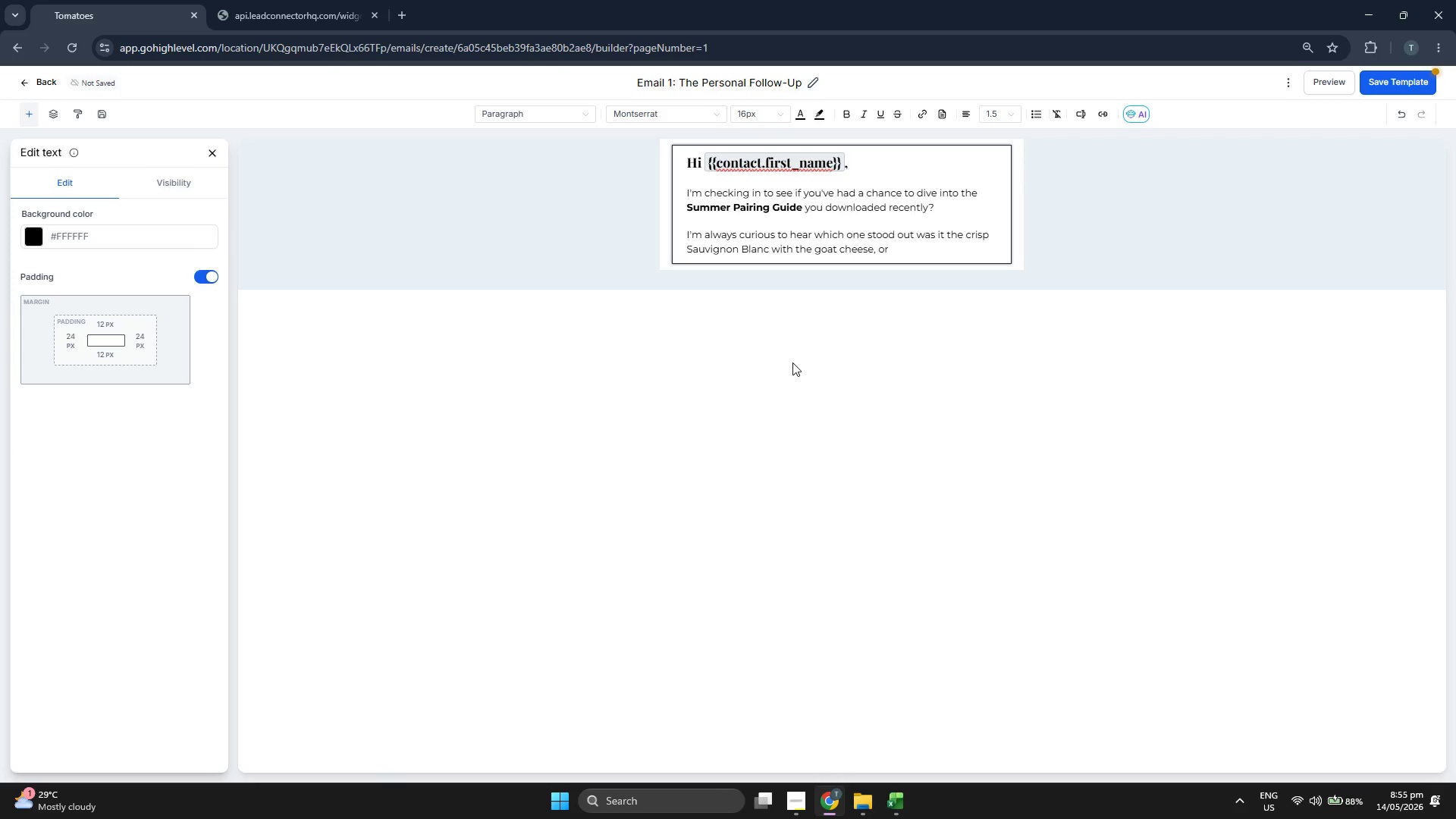 
type(did the Rose pairing)
 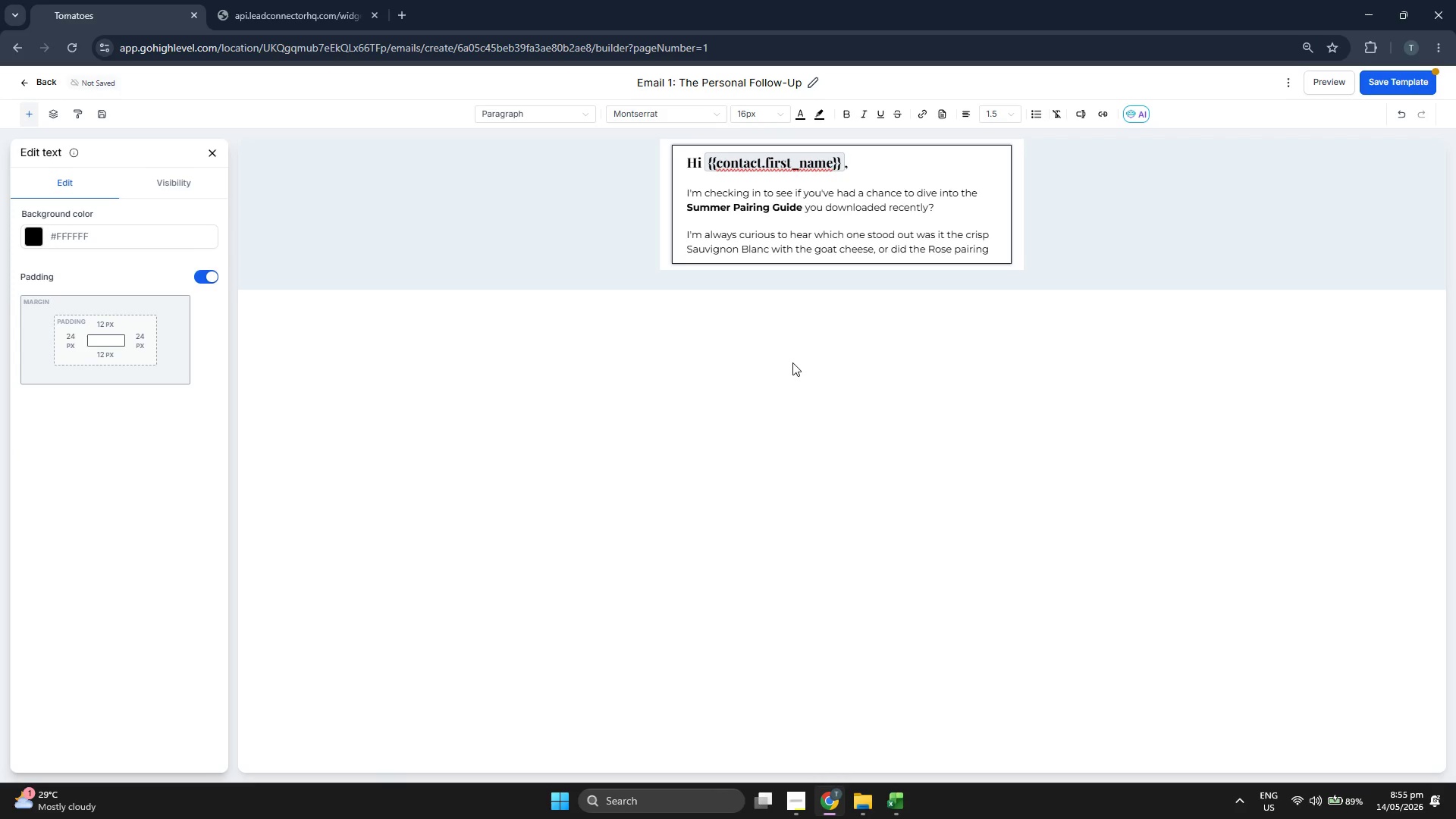 
type( win you over?)
 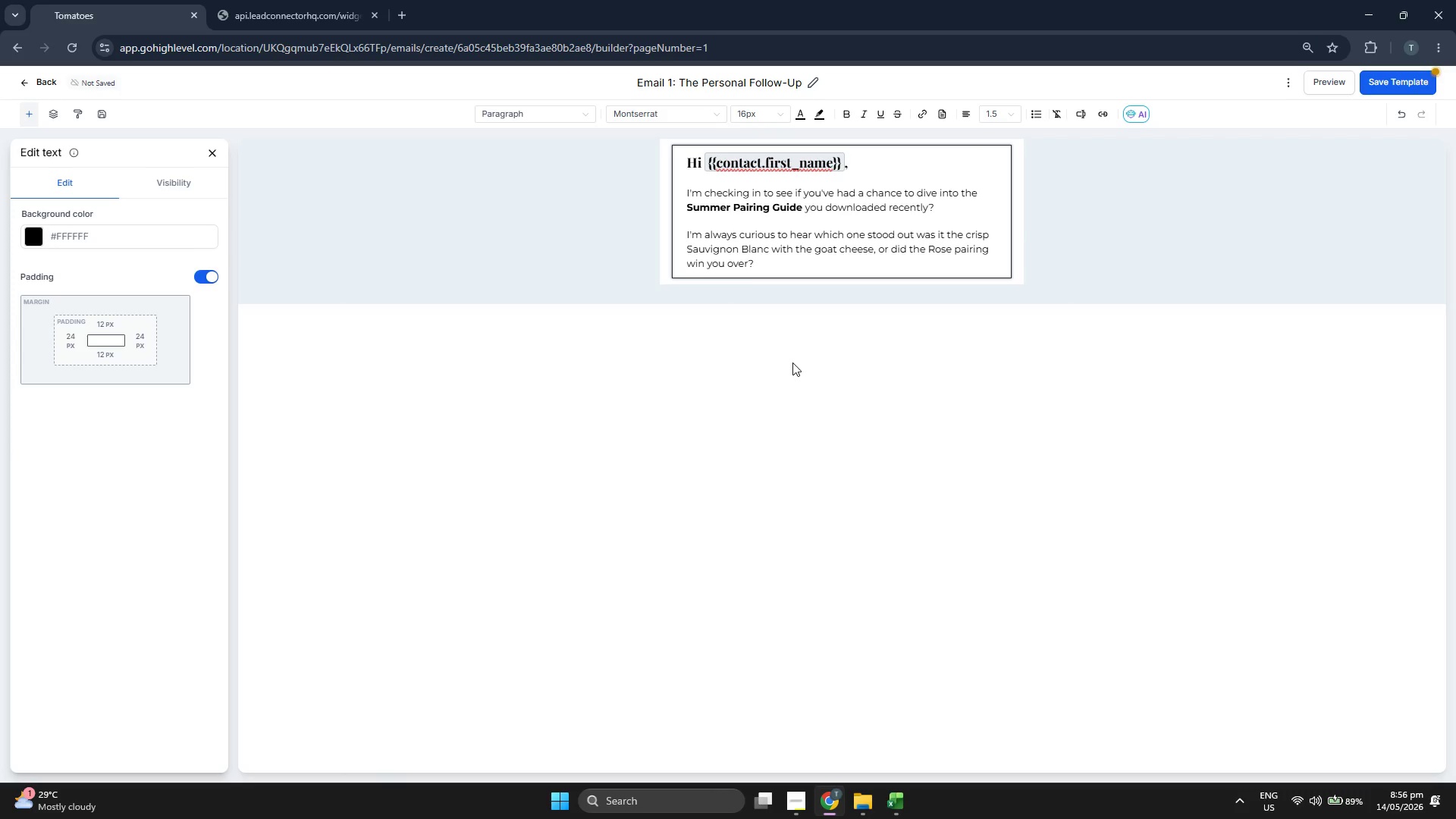 
key(Enter)
 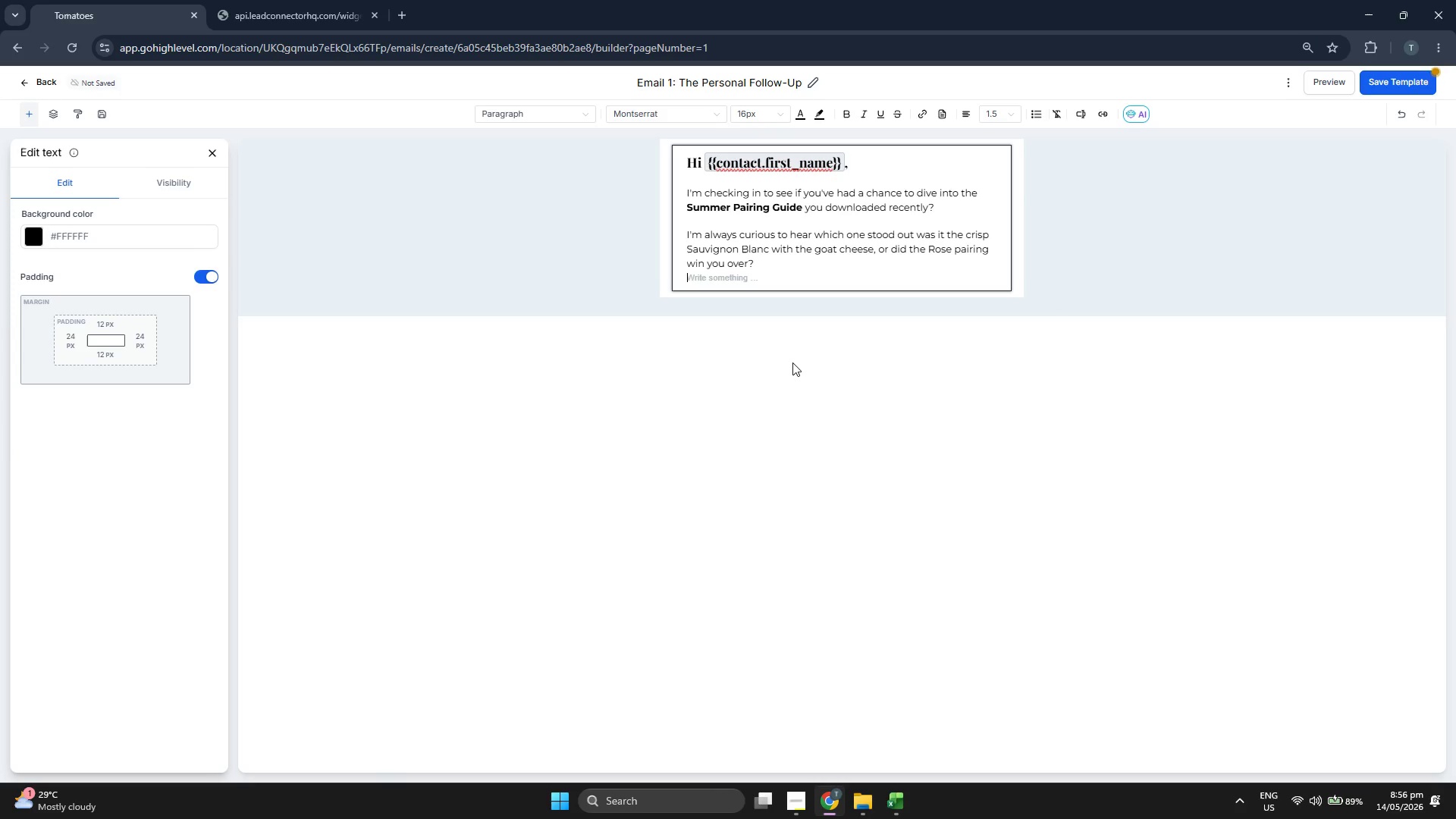 
key(Enter)
 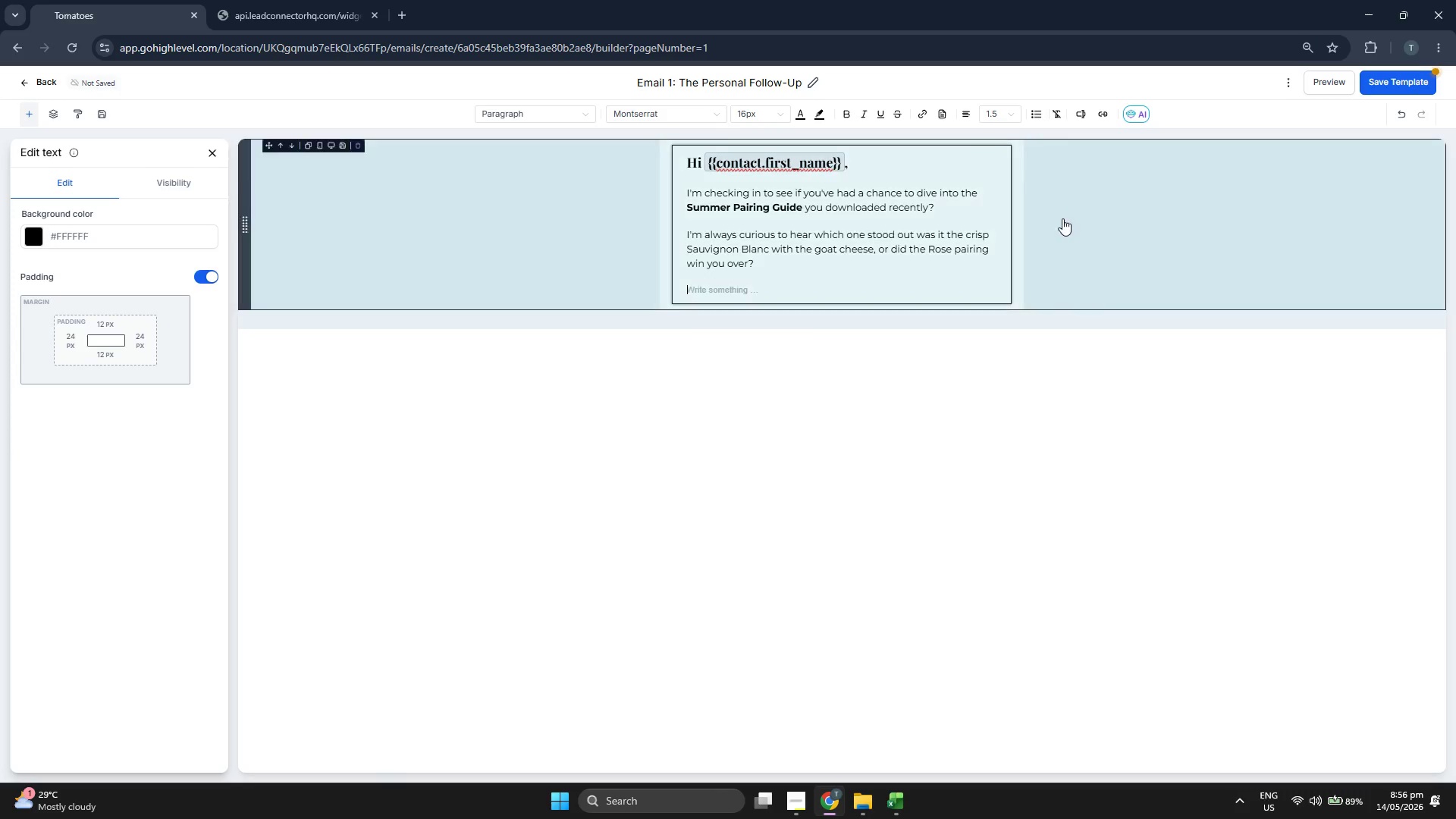 
left_click([1401, 89])
 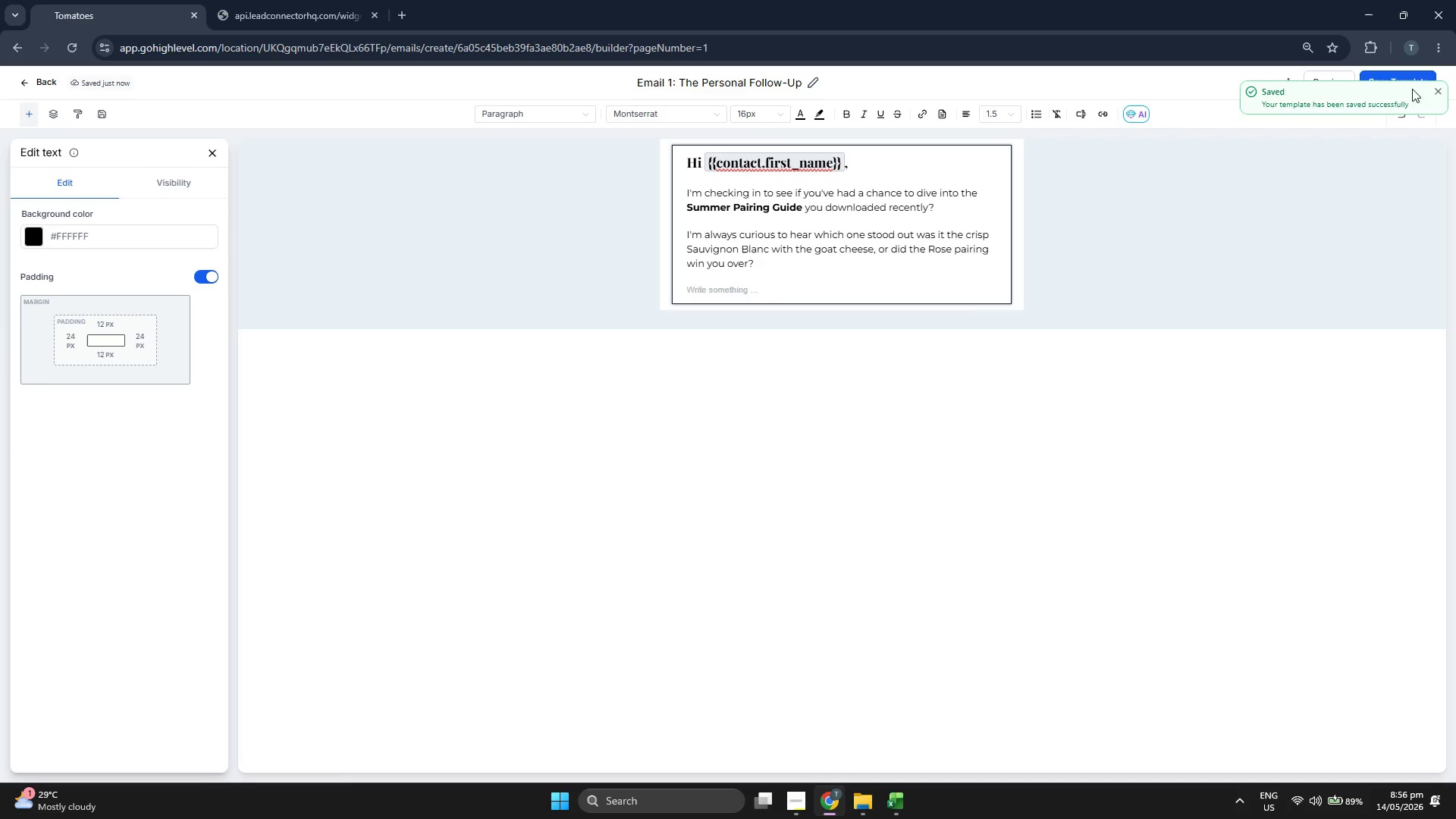 
double_click([1438, 89])
 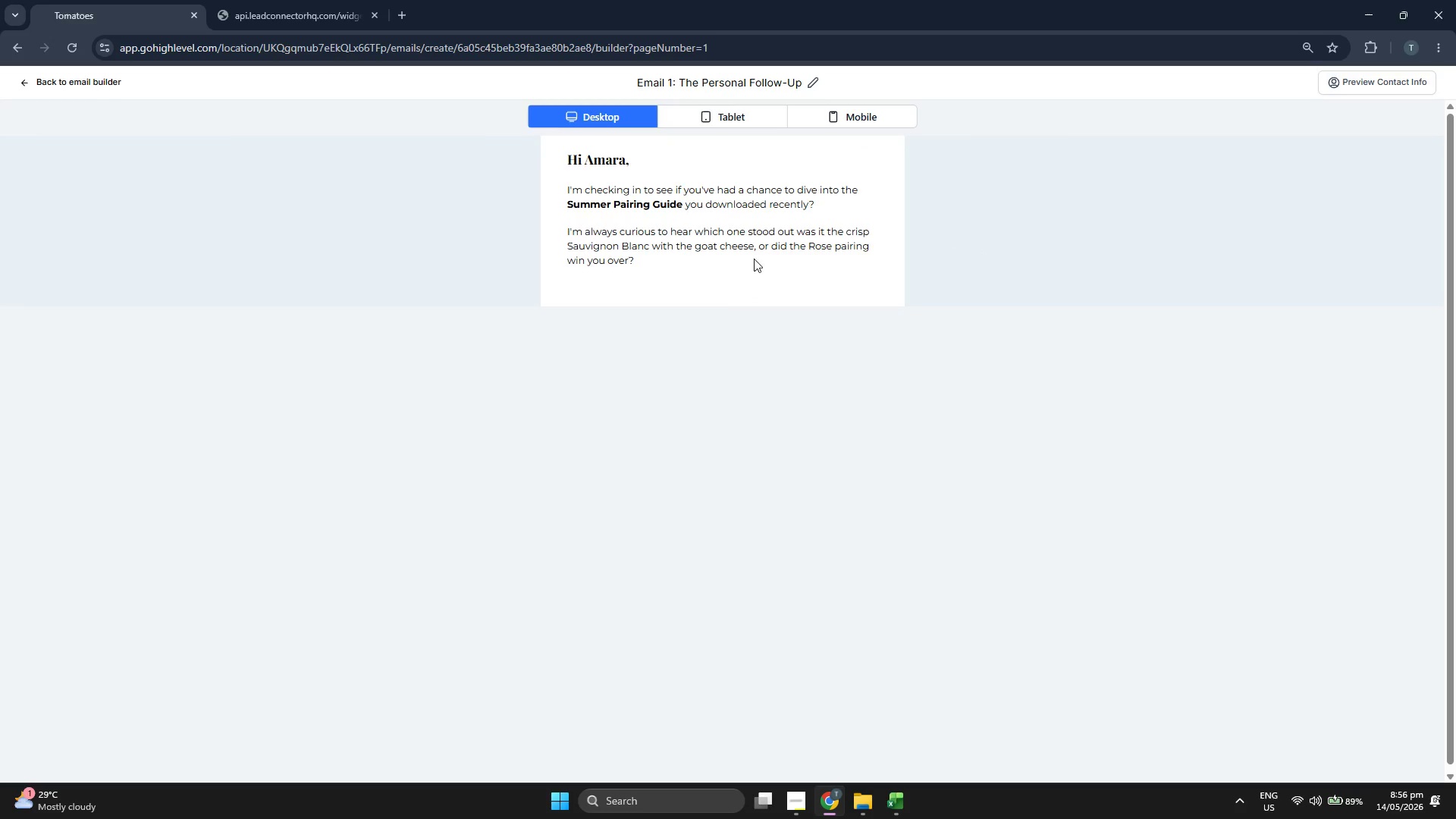 
double_click([749, 241])
 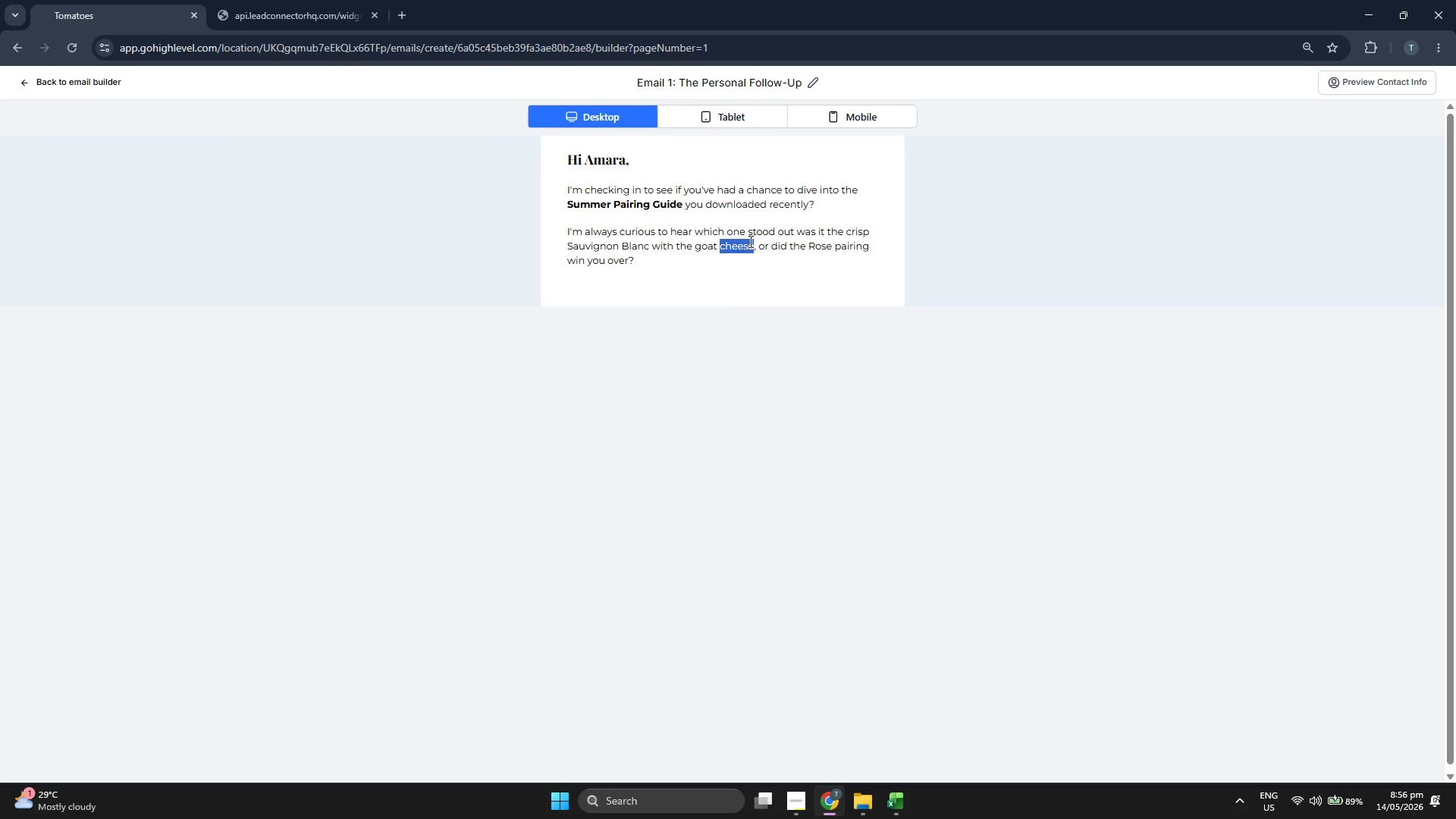 
triple_click([749, 241])
 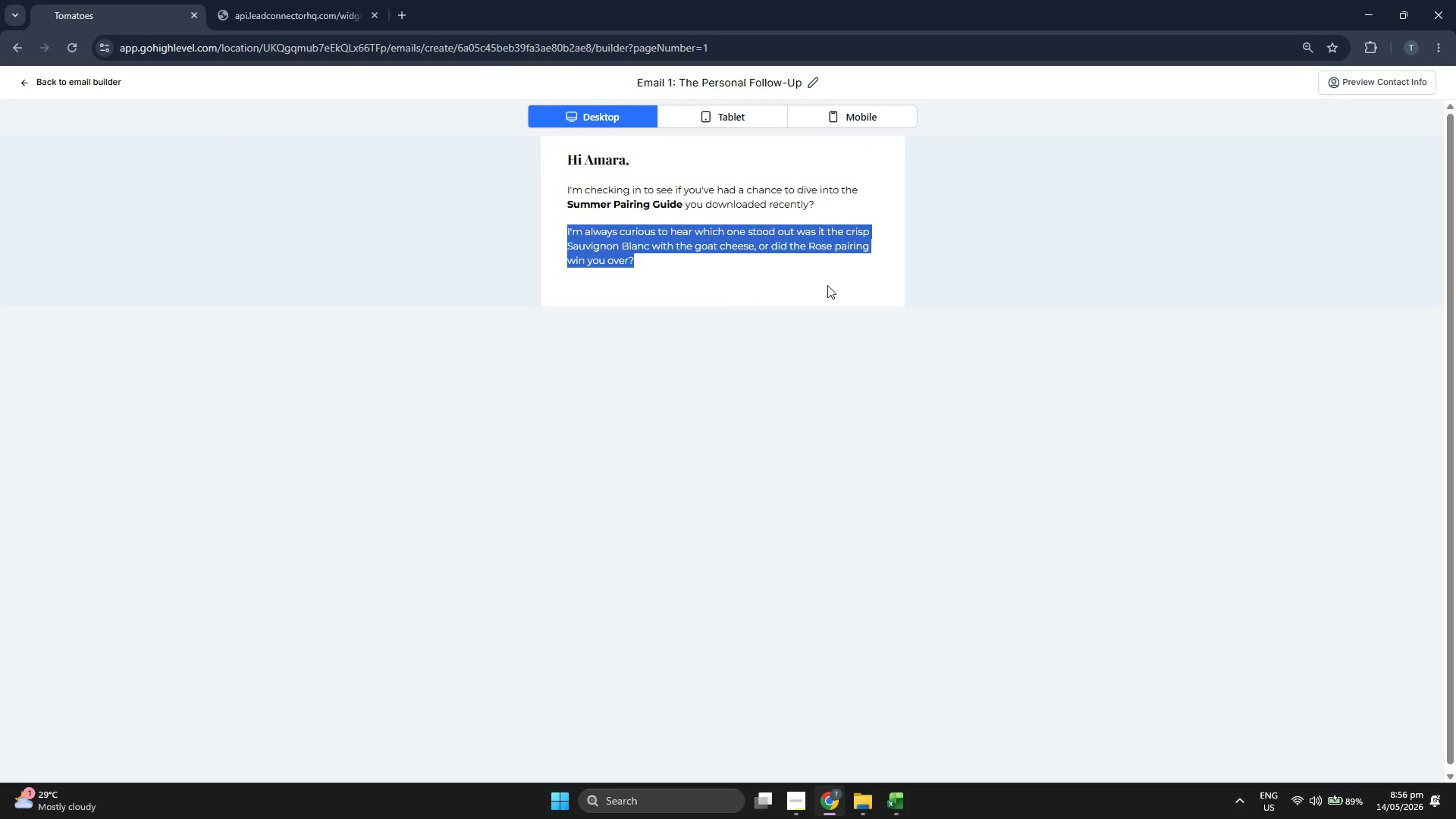 
left_click([896, 127])
 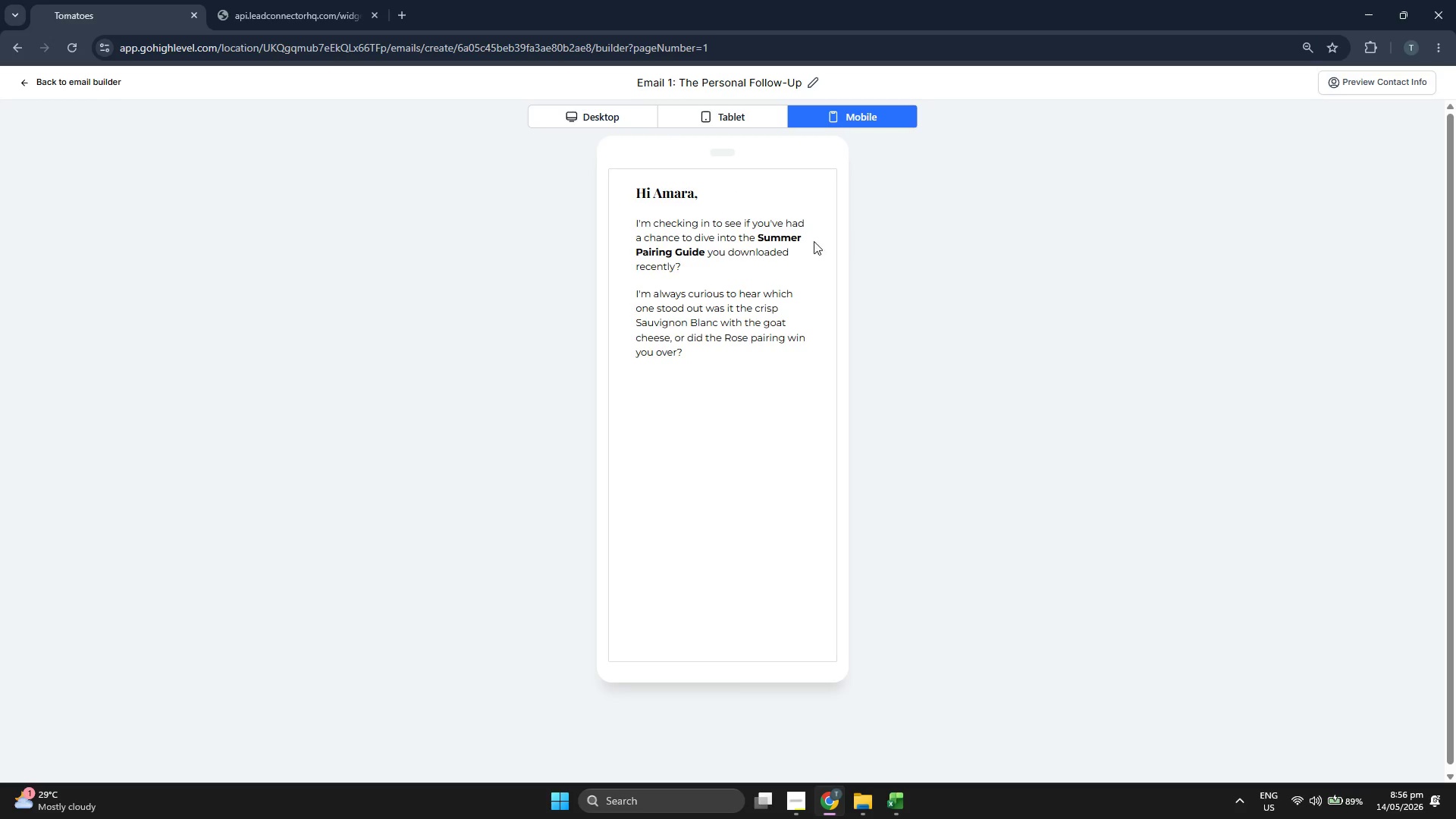 
double_click([727, 244])
 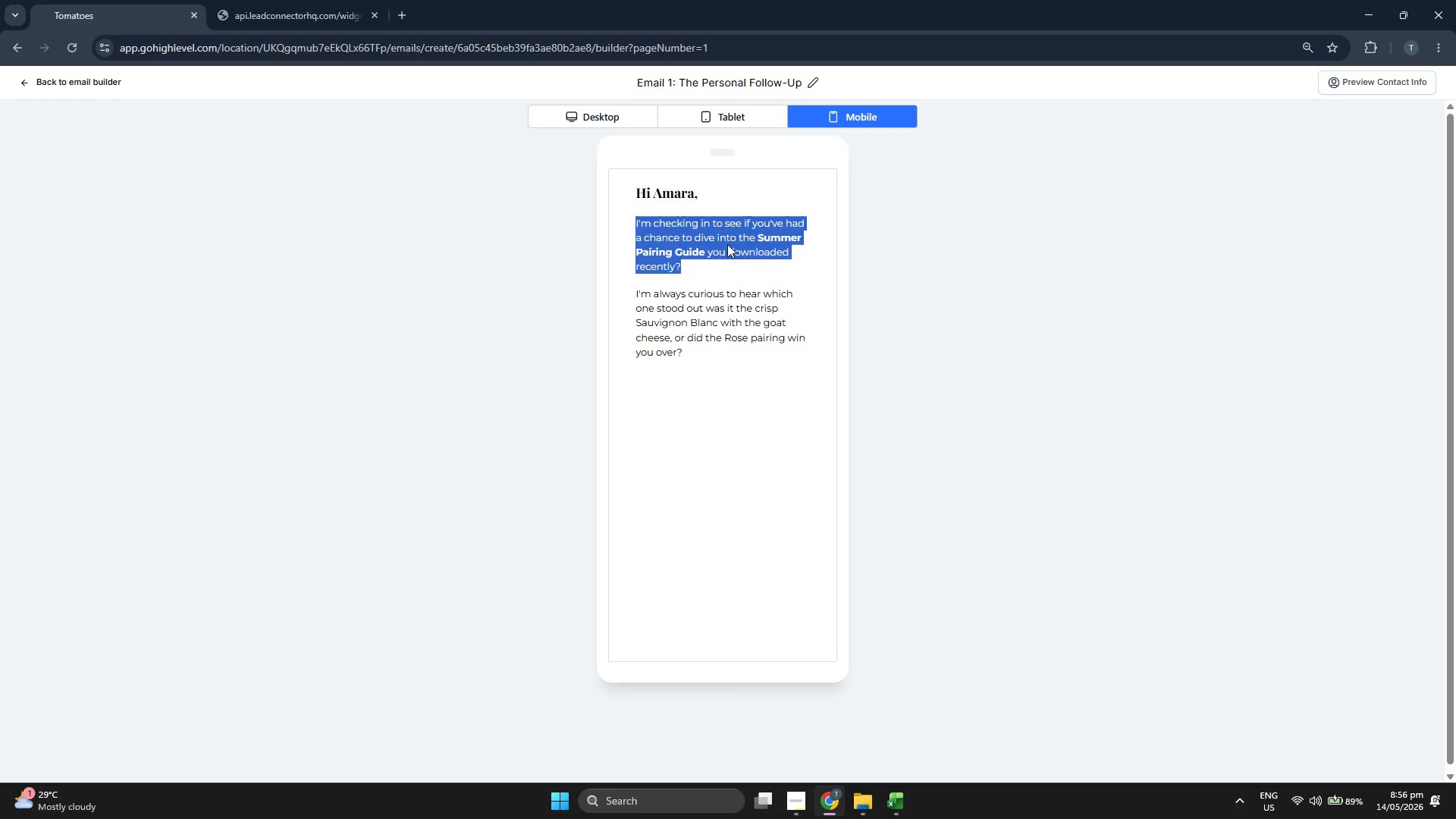 
triple_click([727, 244])
 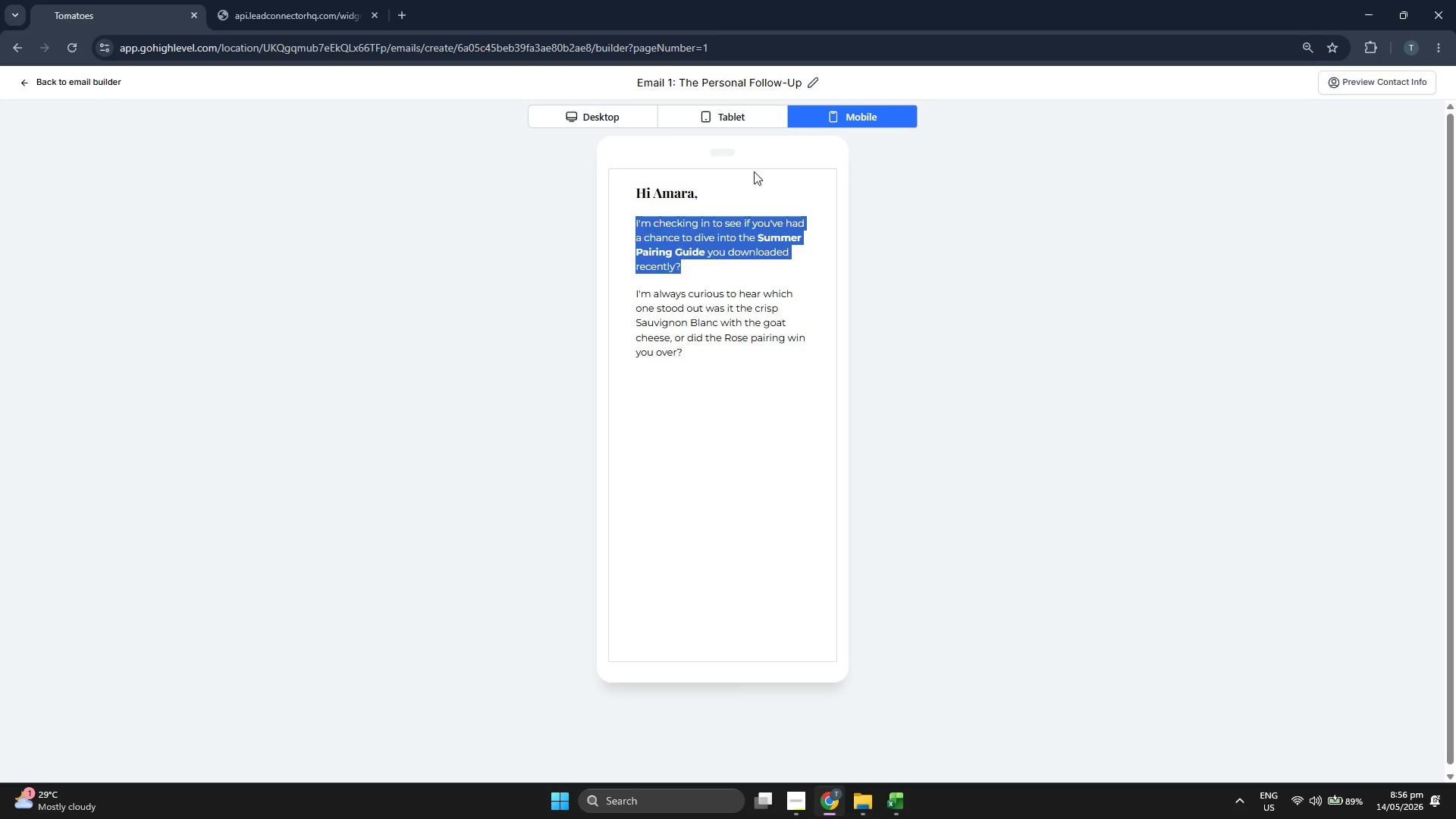 
left_click([745, 115])
 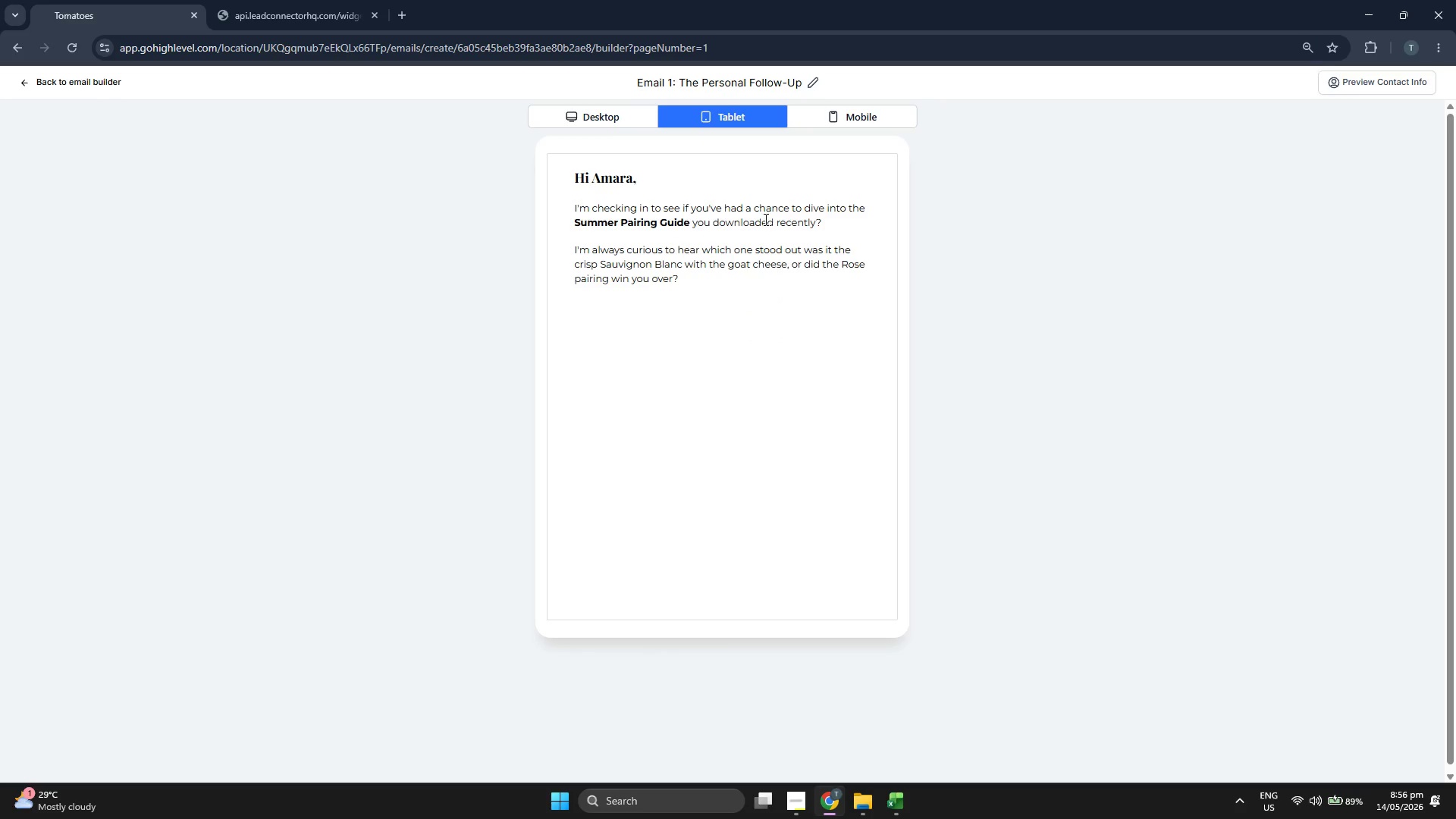 
double_click([766, 221])
 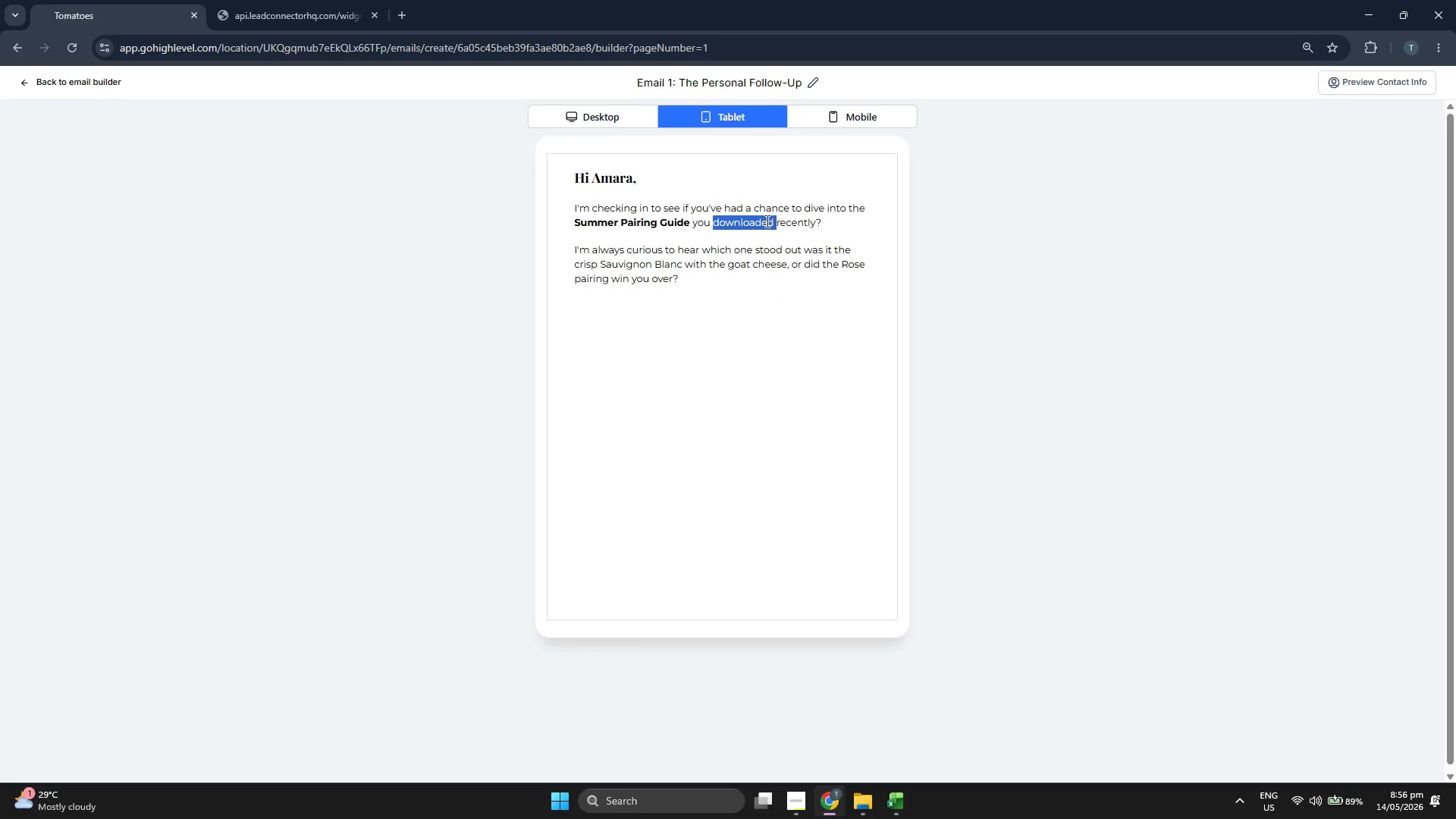 
triple_click([766, 221])
 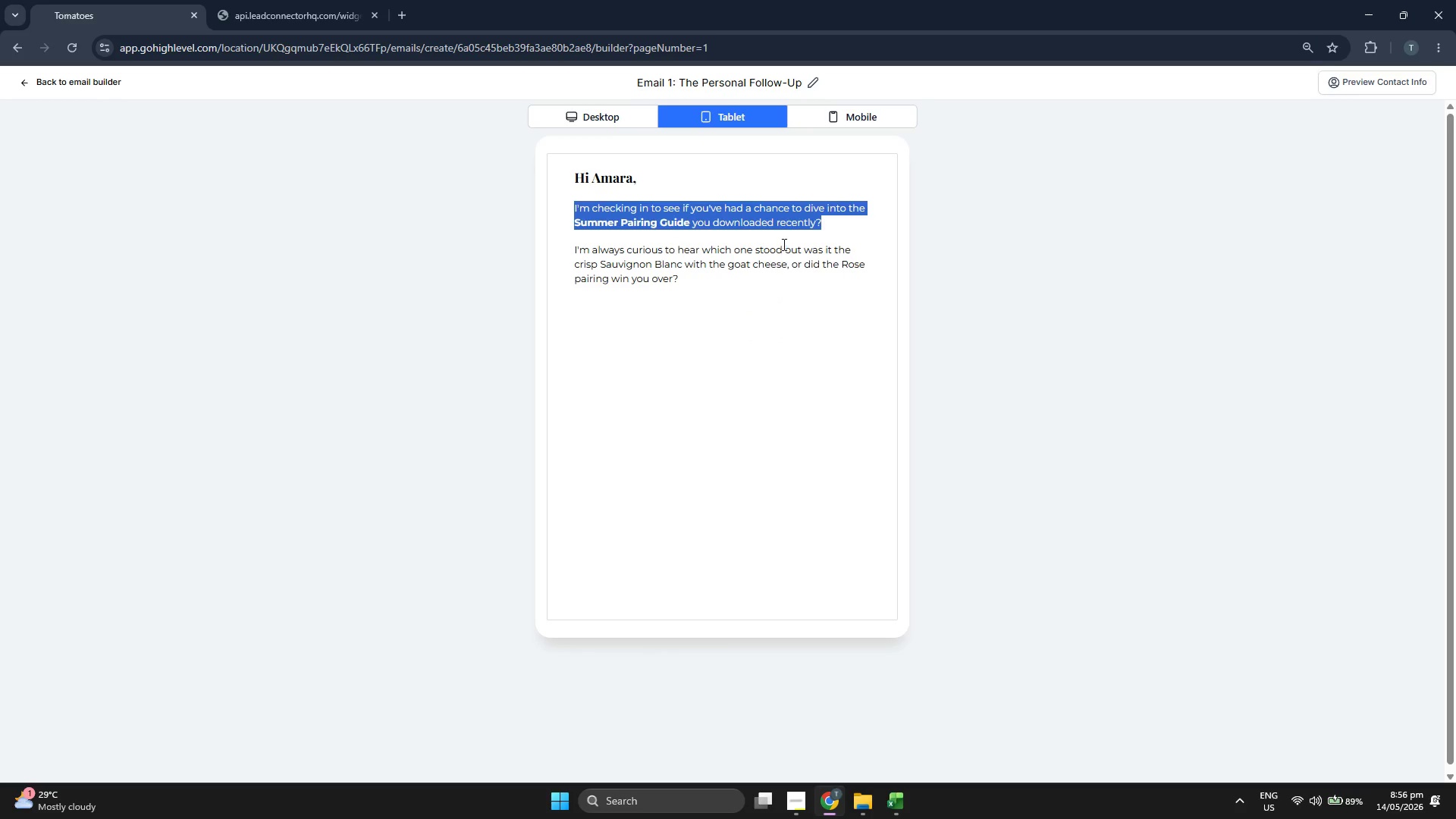 
double_click([748, 276])
 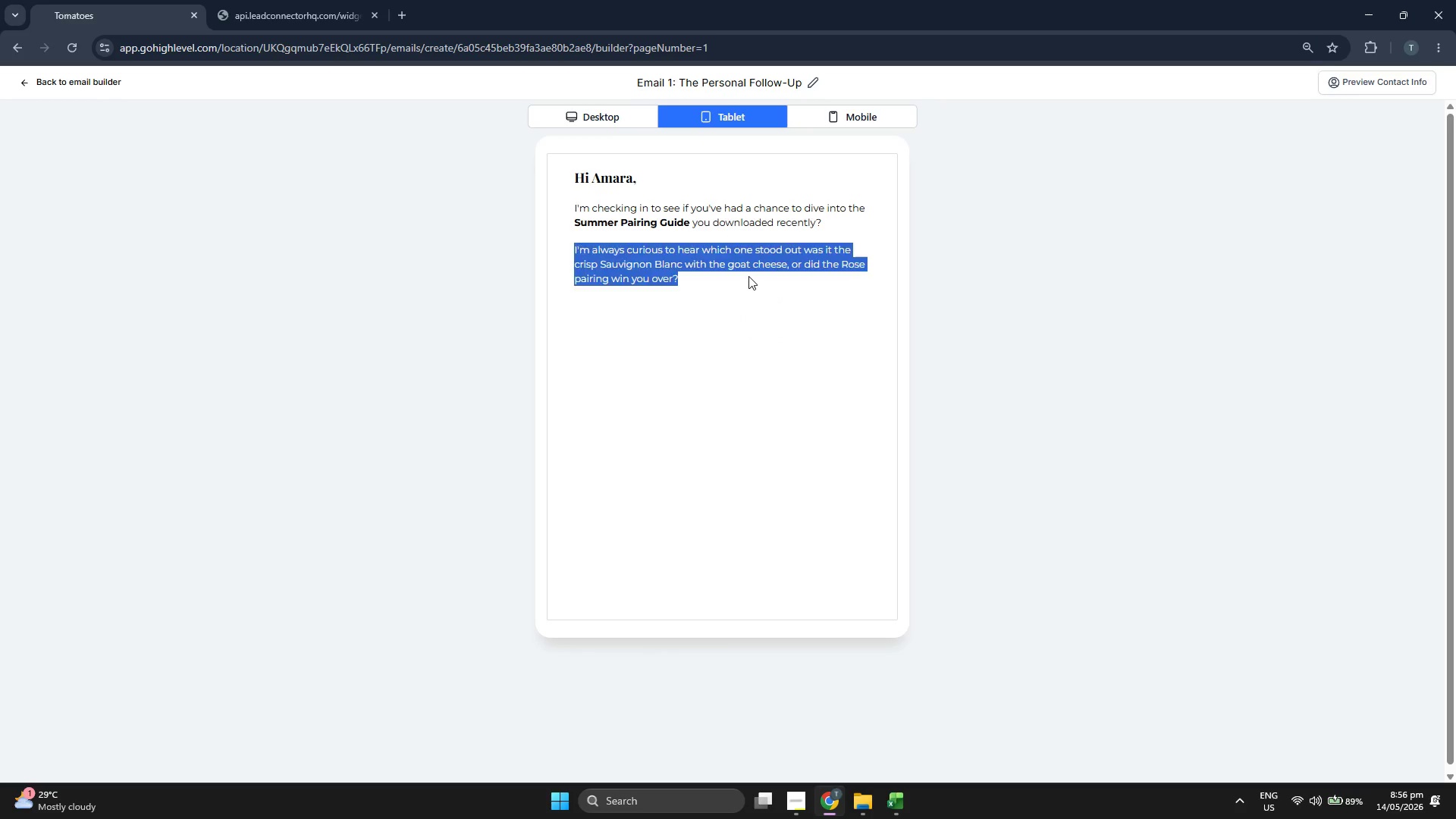 
triple_click([748, 276])
 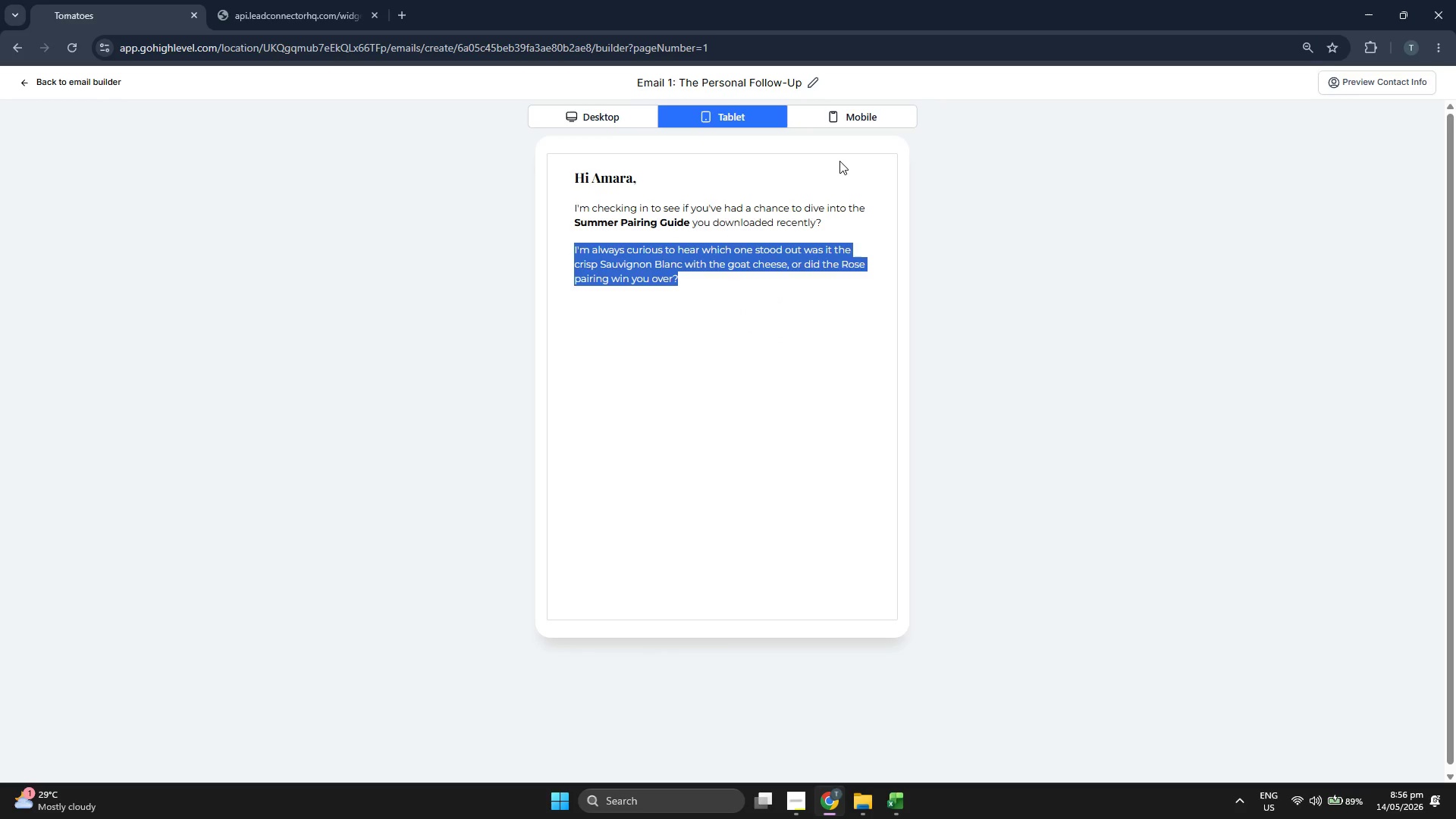 
left_click([861, 108])
 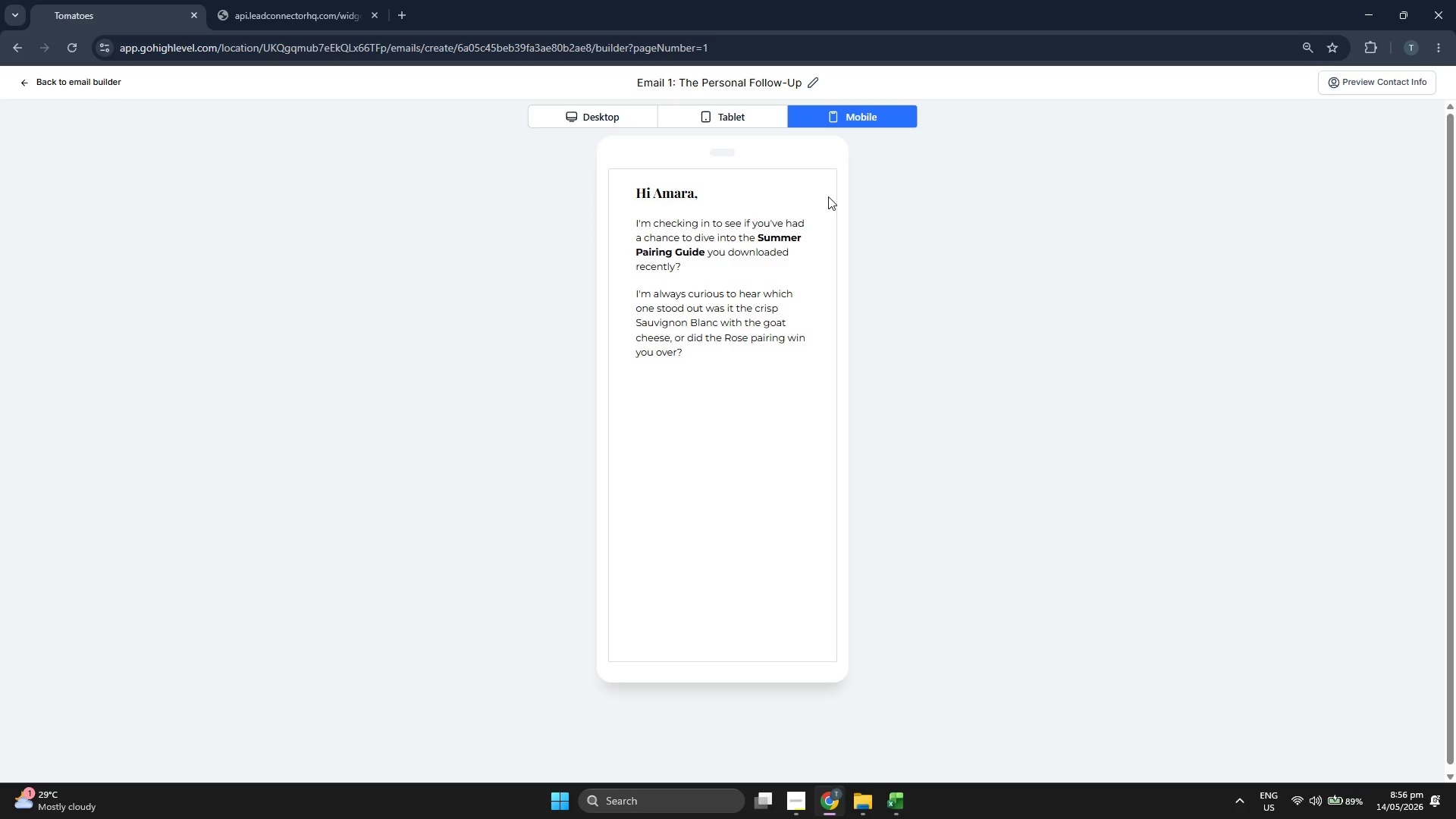 
left_click([576, 116])
 